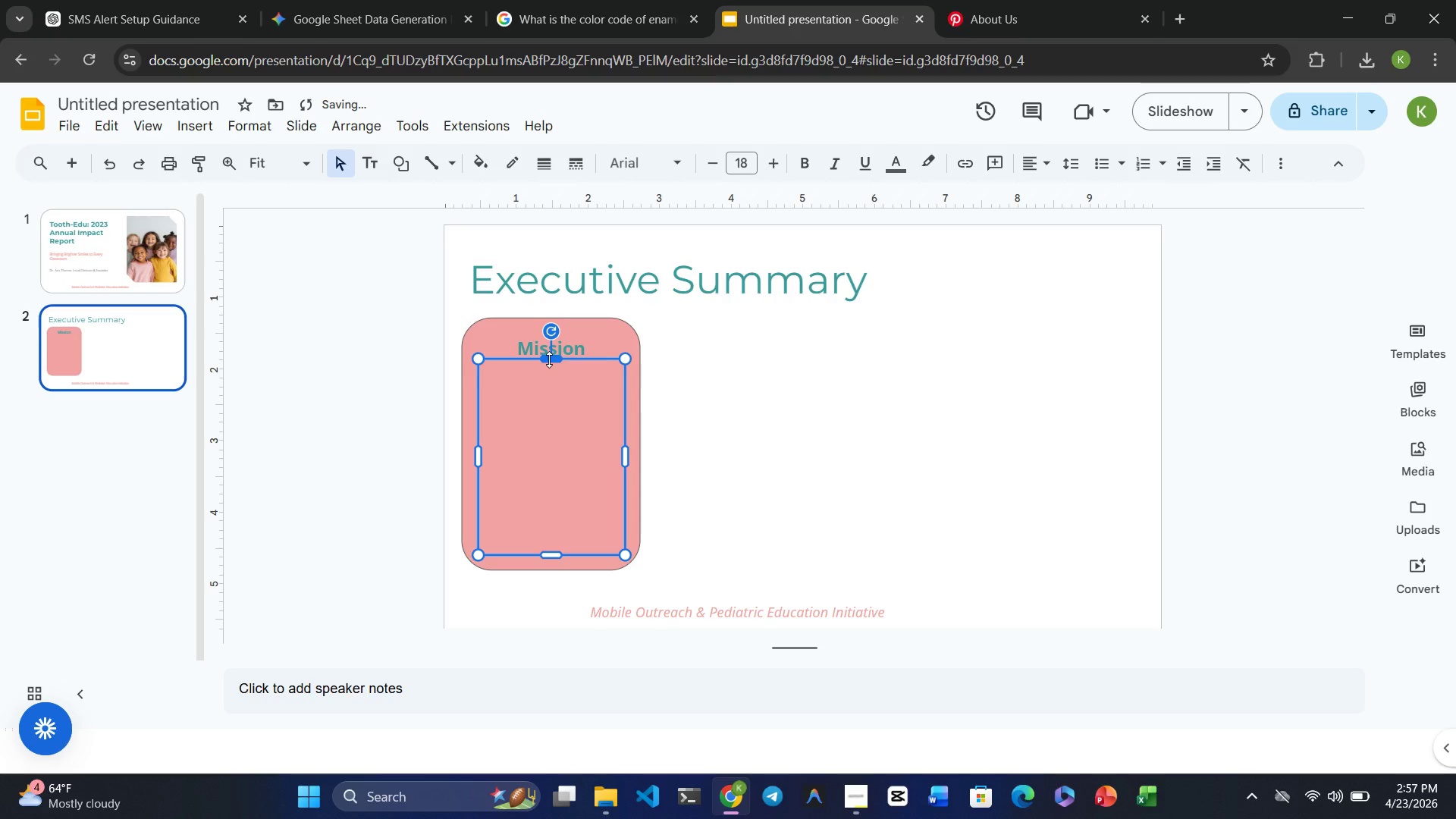 
left_click_drag(start_coordinate=[549, 359], to_coordinate=[549, 366])
 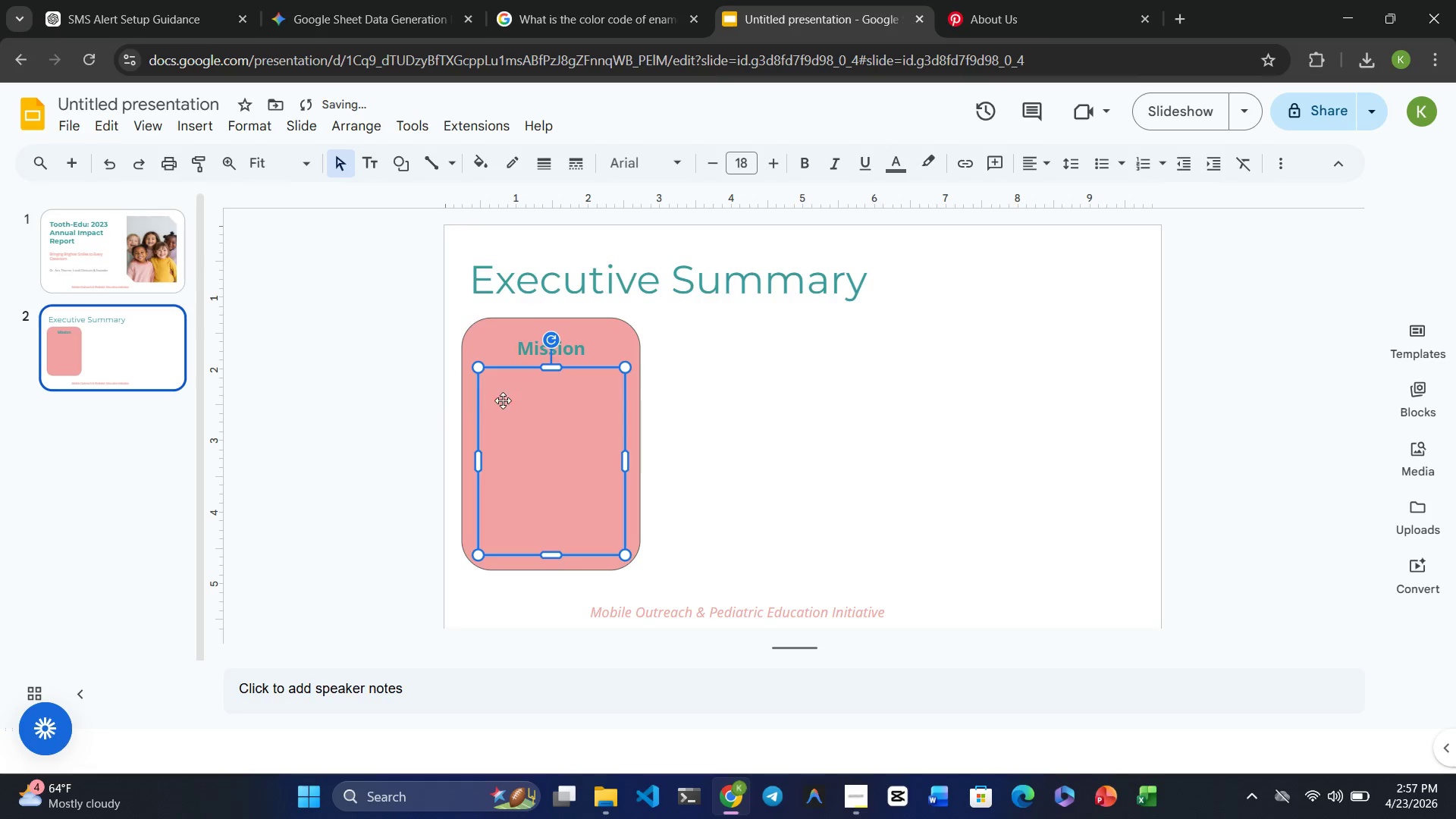 
left_click([503, 400])
 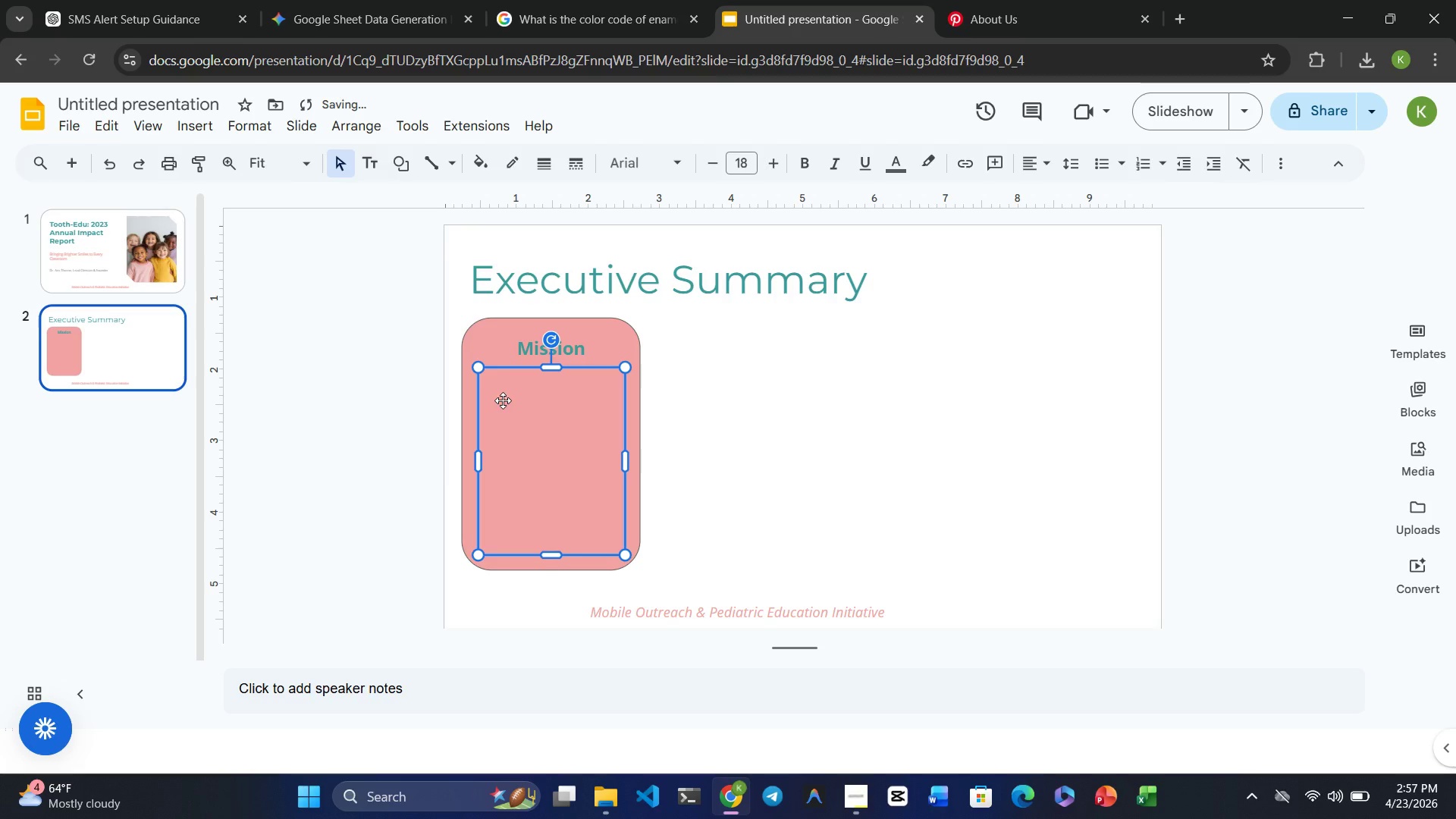 
key(Shift+ShiftRight)
 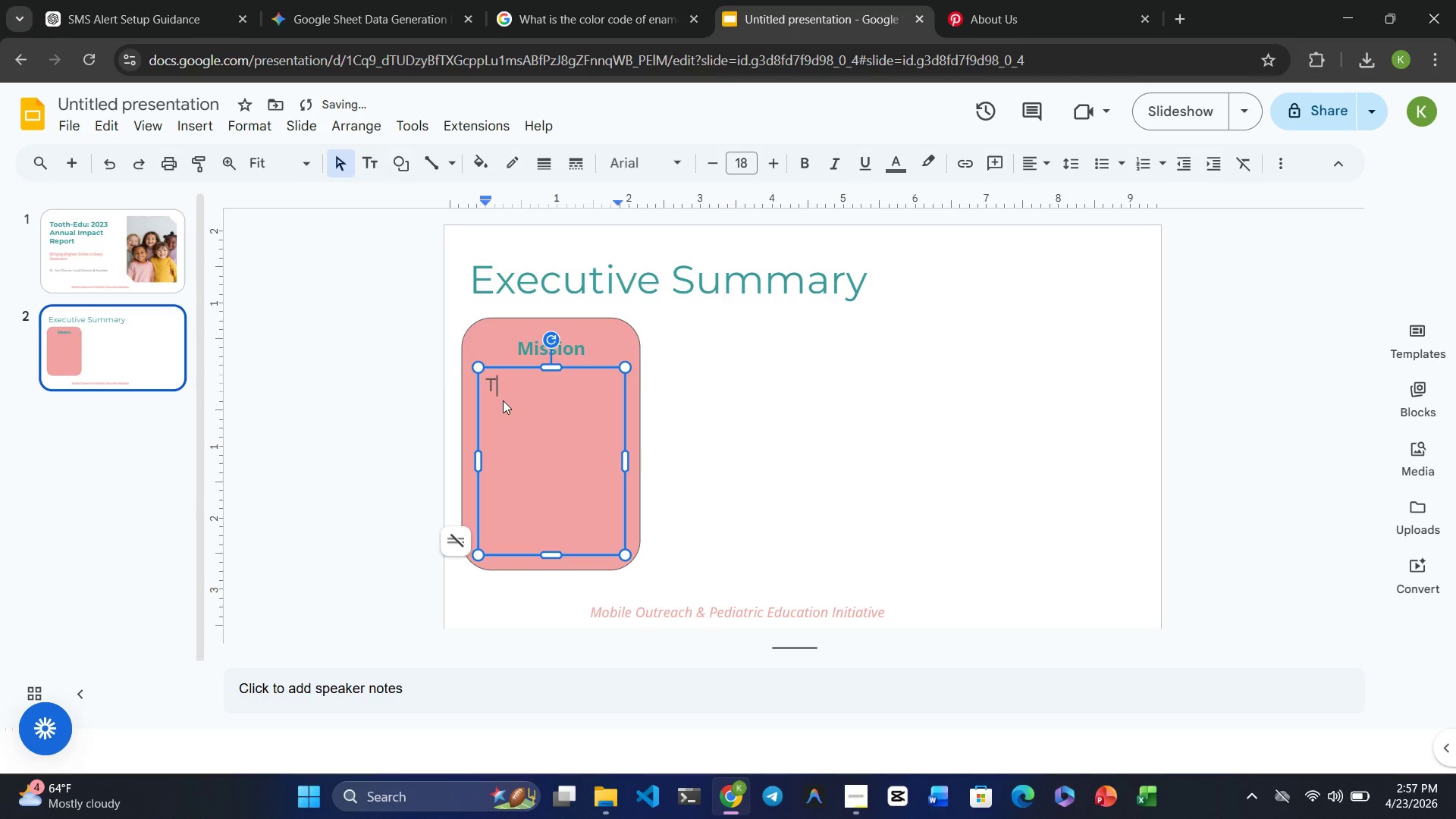 
key(Shift+T)
 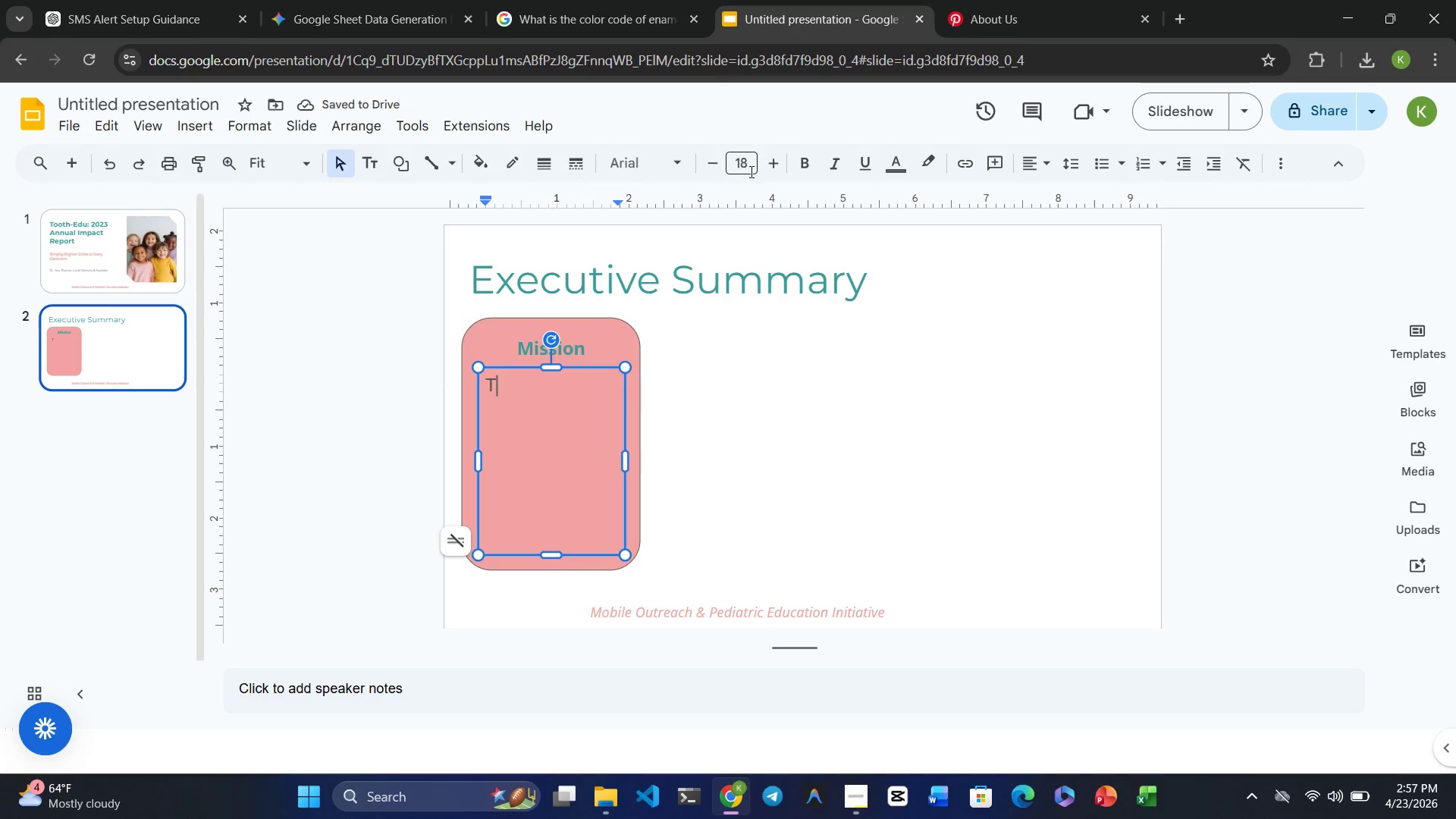 
left_click([654, 161])
 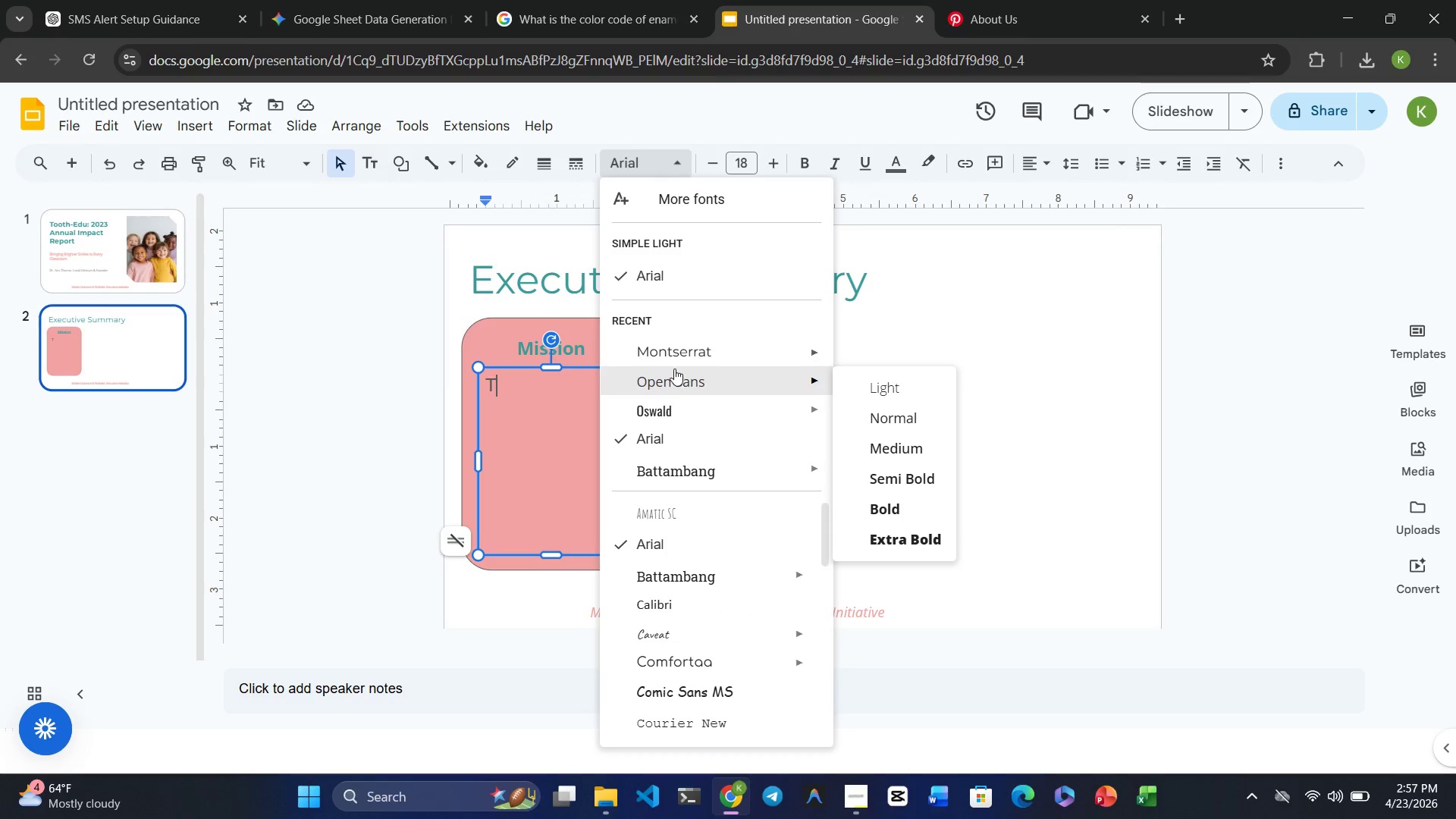 
left_click([674, 371])
 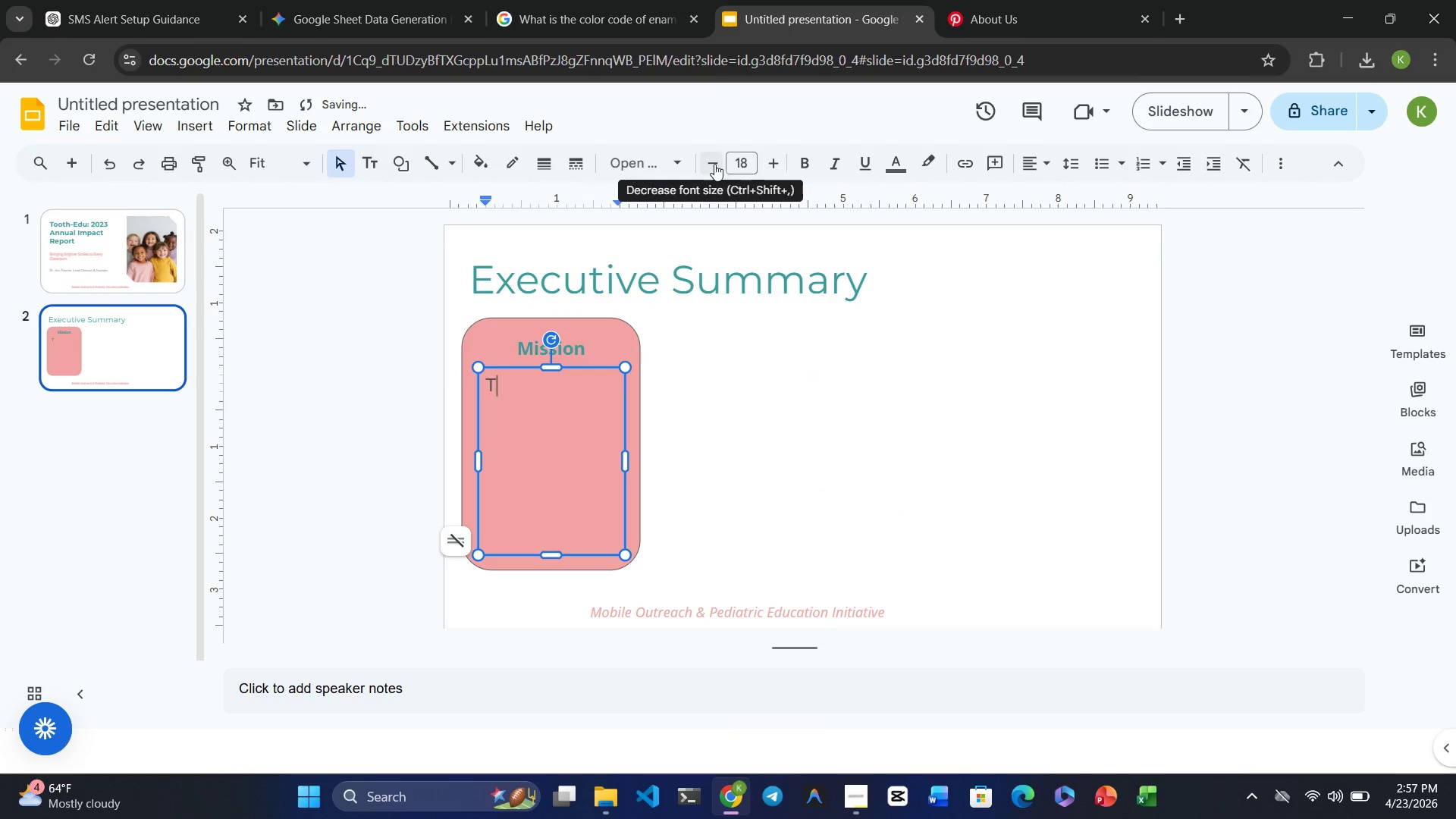 
double_click([714, 164])
 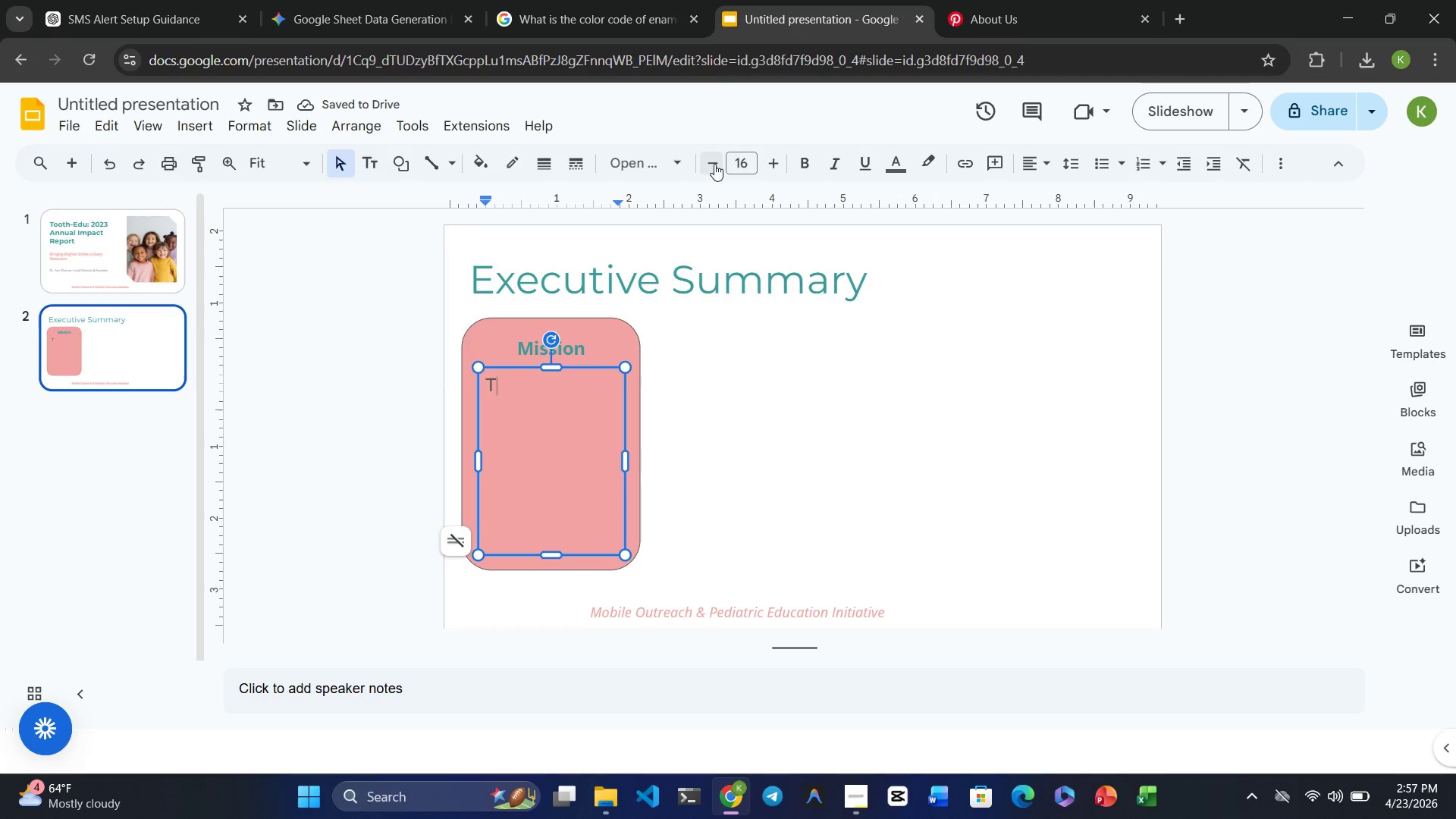 
left_click([909, 158])
 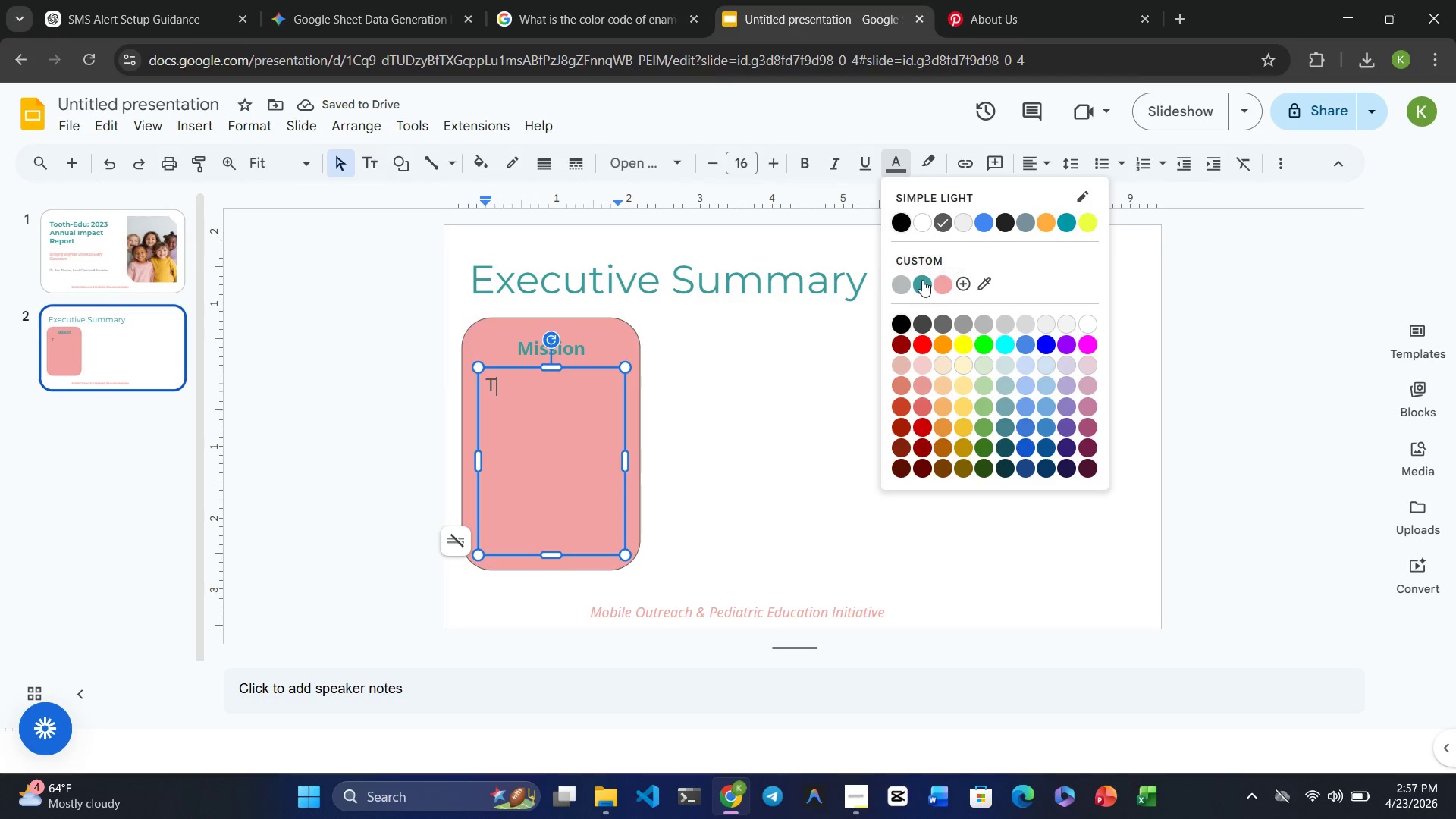 
left_click([919, 281])
 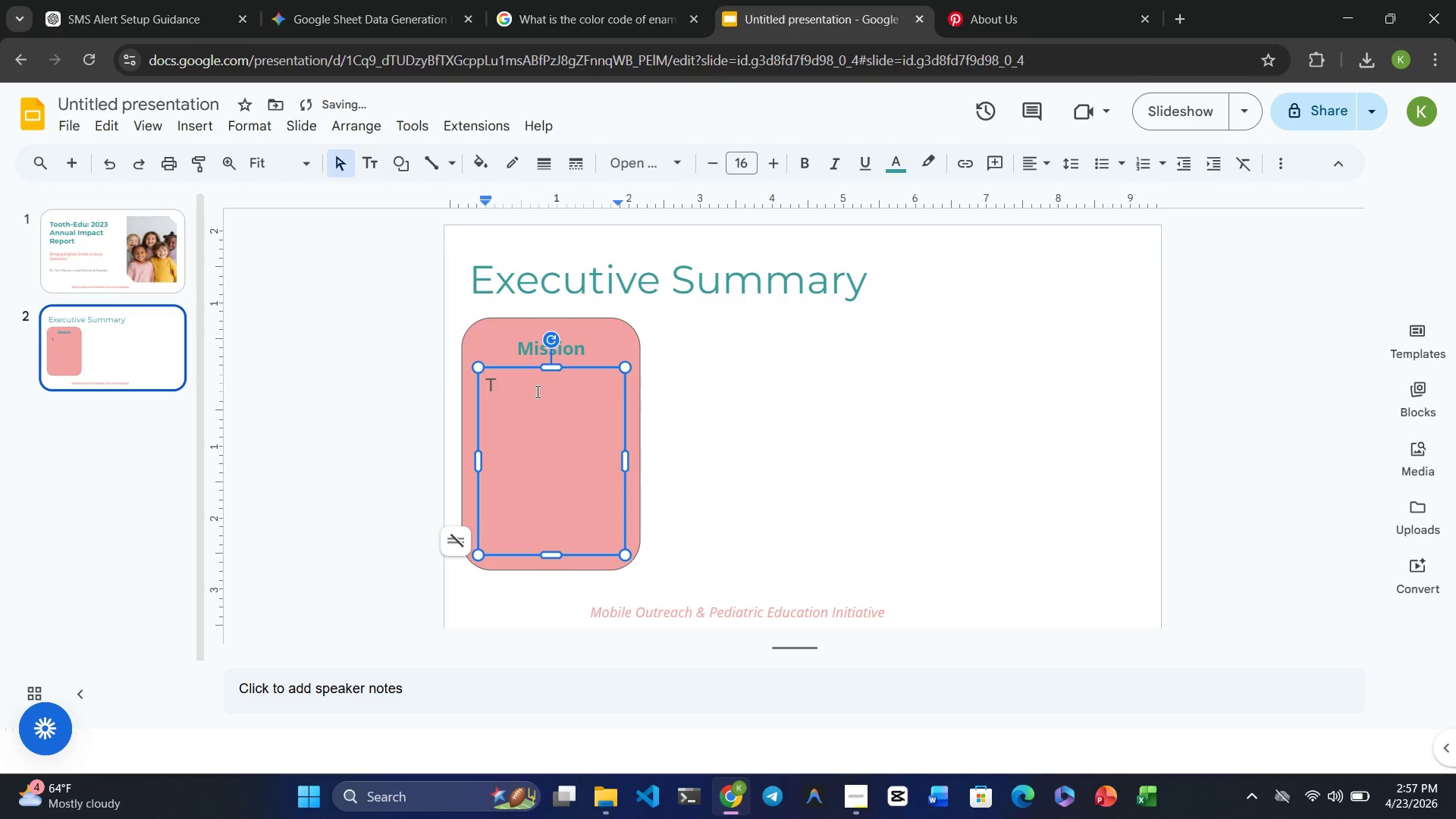 
key(Backspace)
 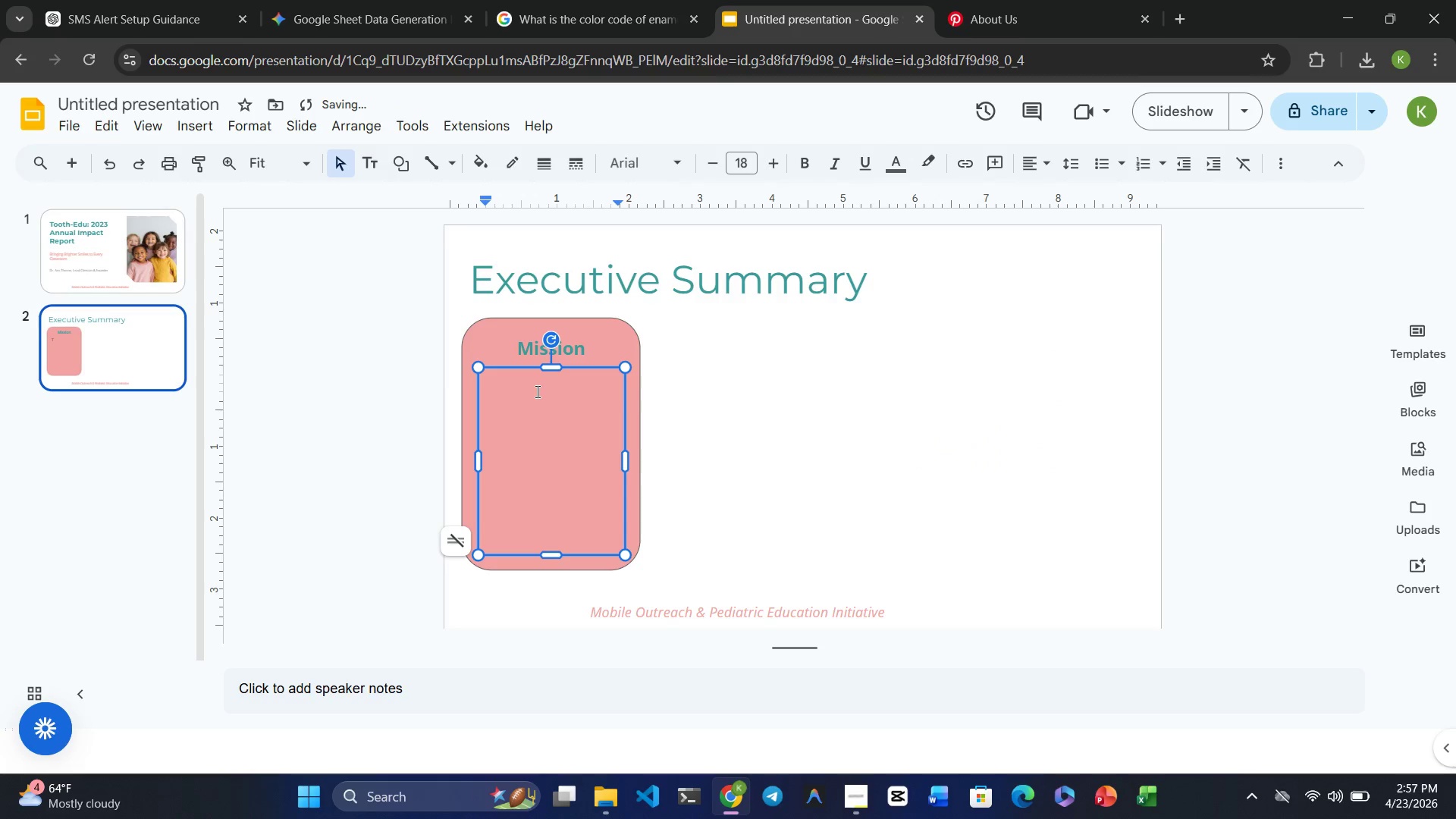 
type(To)
 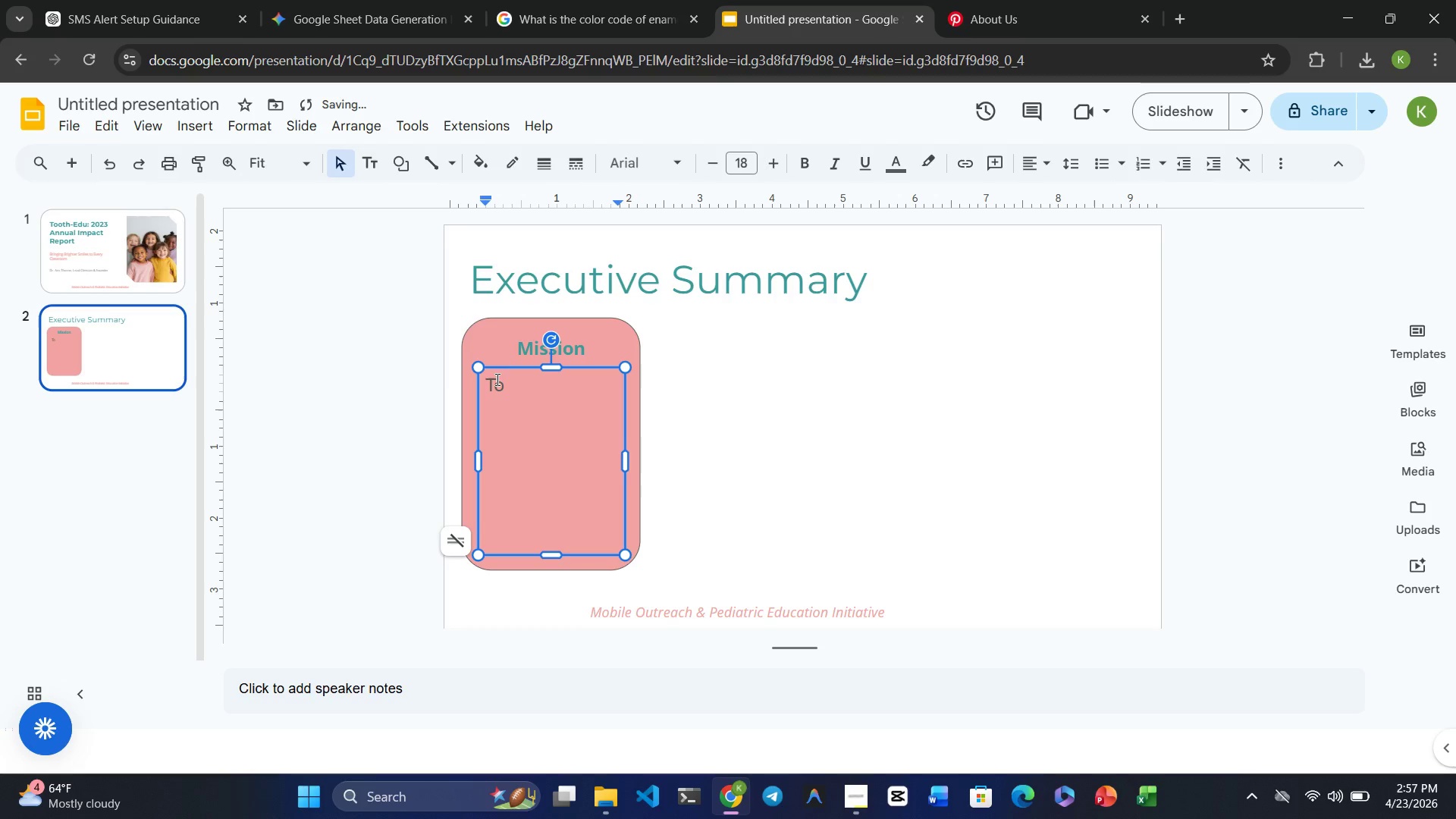 
left_click_drag(start_coordinate=[505, 383], to_coordinate=[487, 384])
 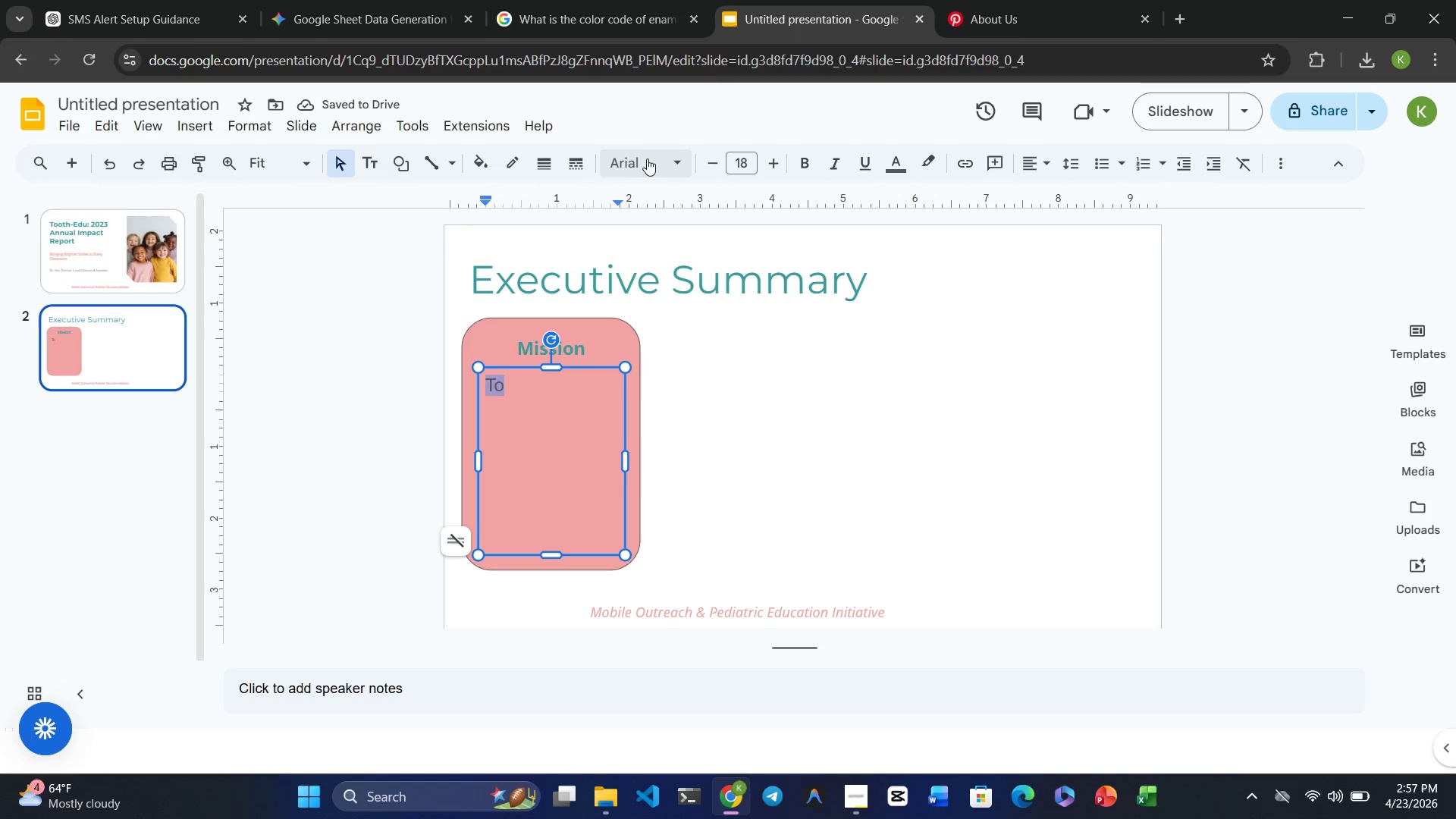 
left_click([645, 159])
 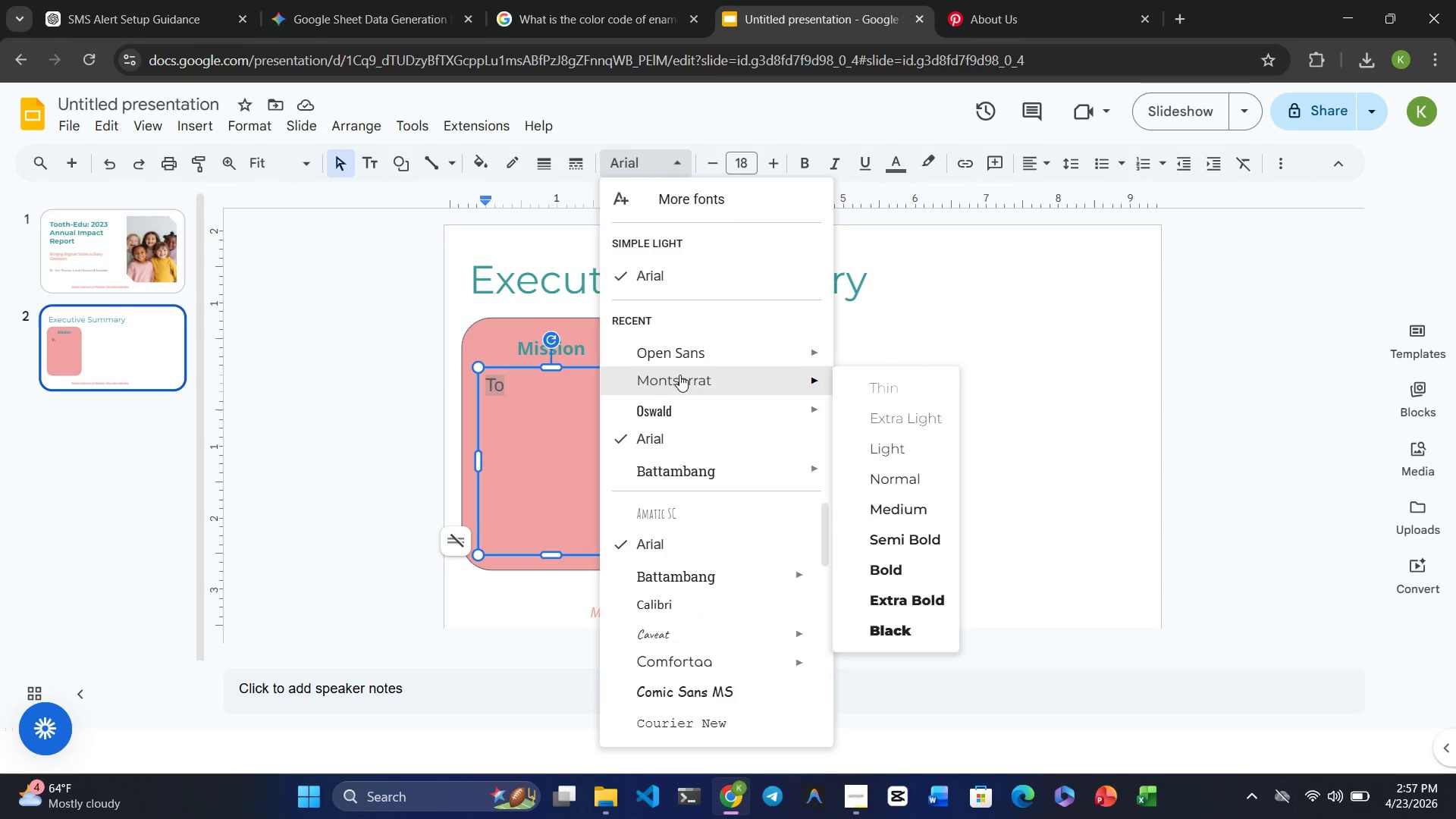 
left_click([679, 362])
 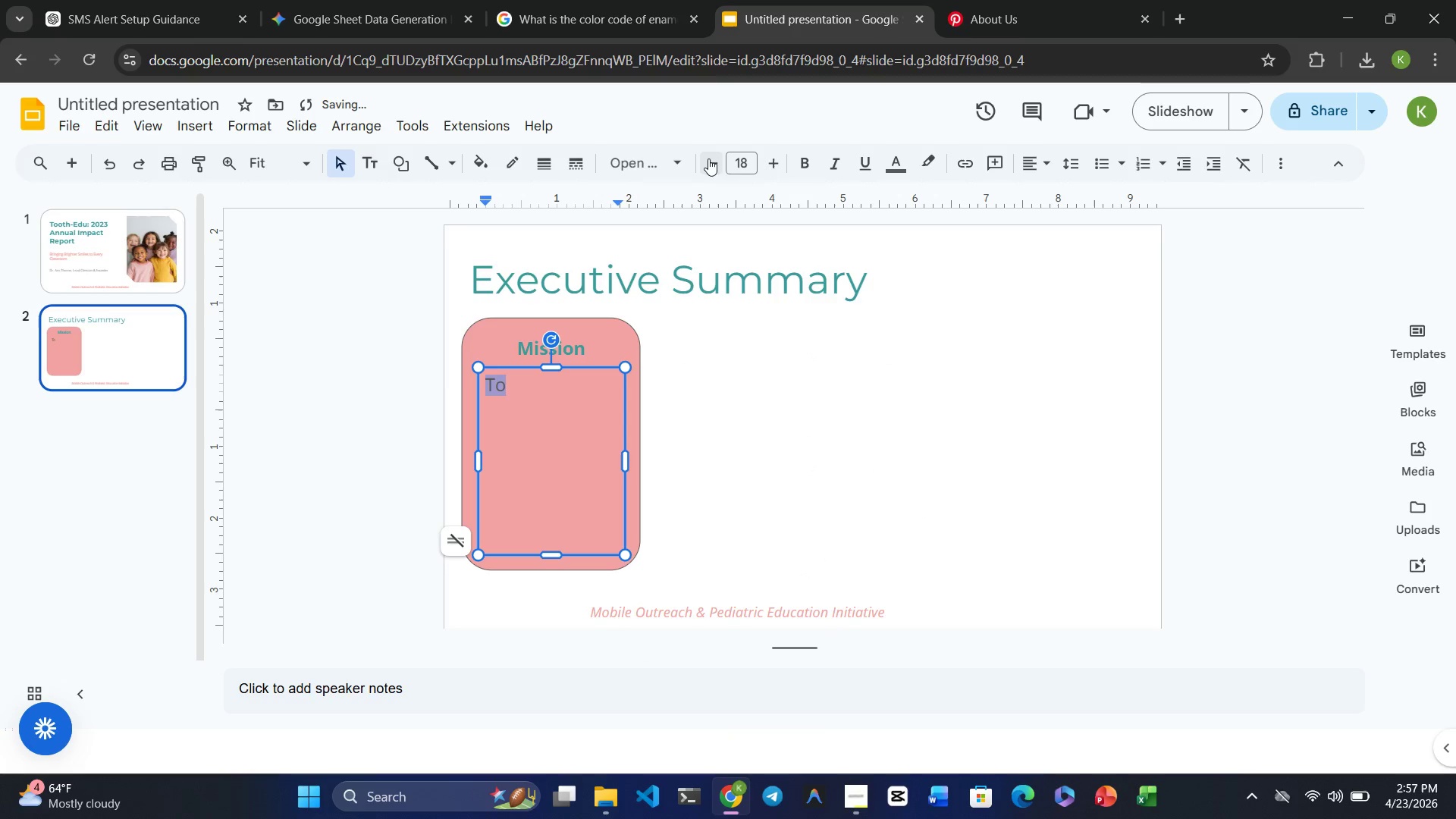 
double_click([708, 158])
 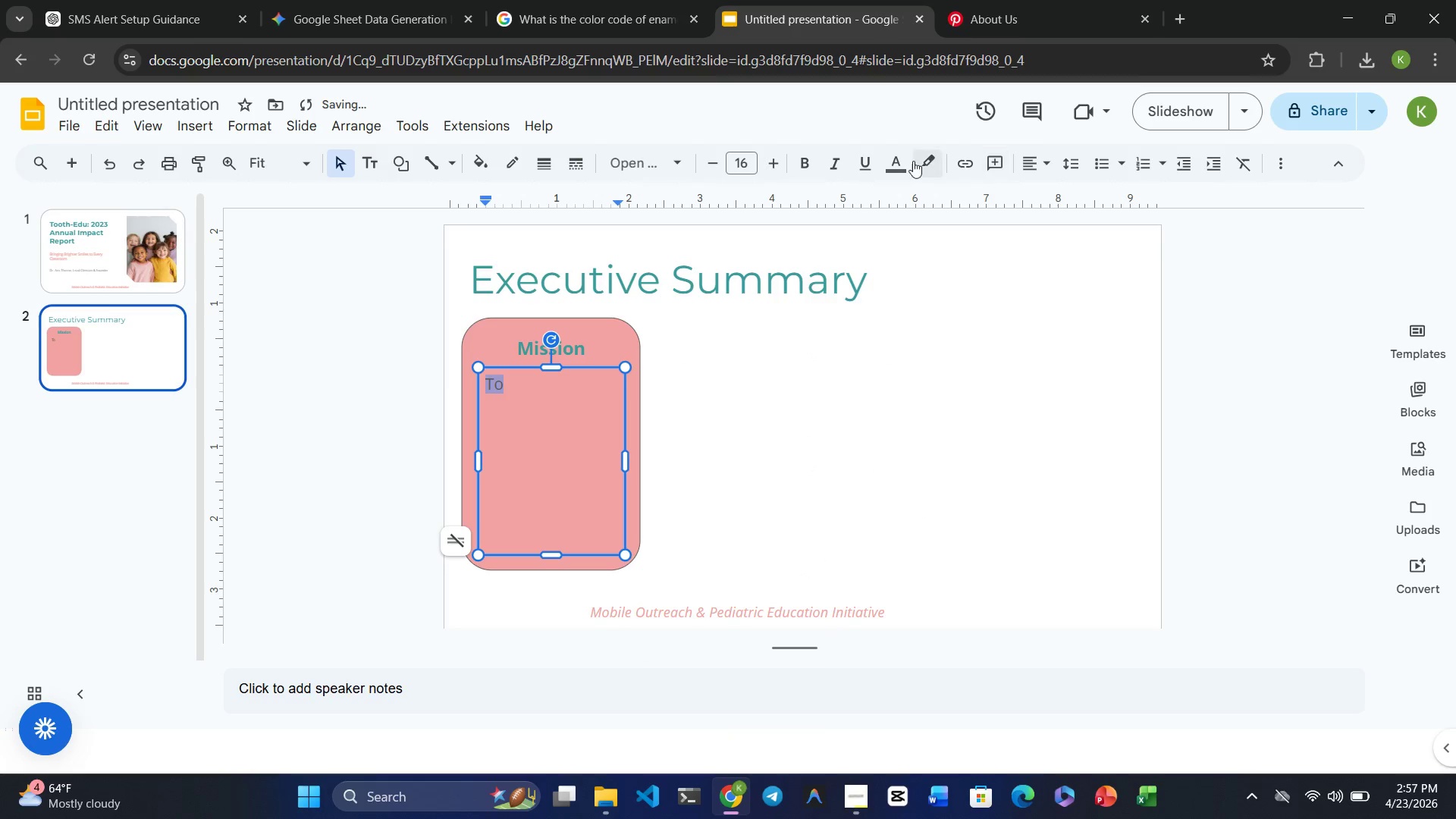 
left_click([897, 158])
 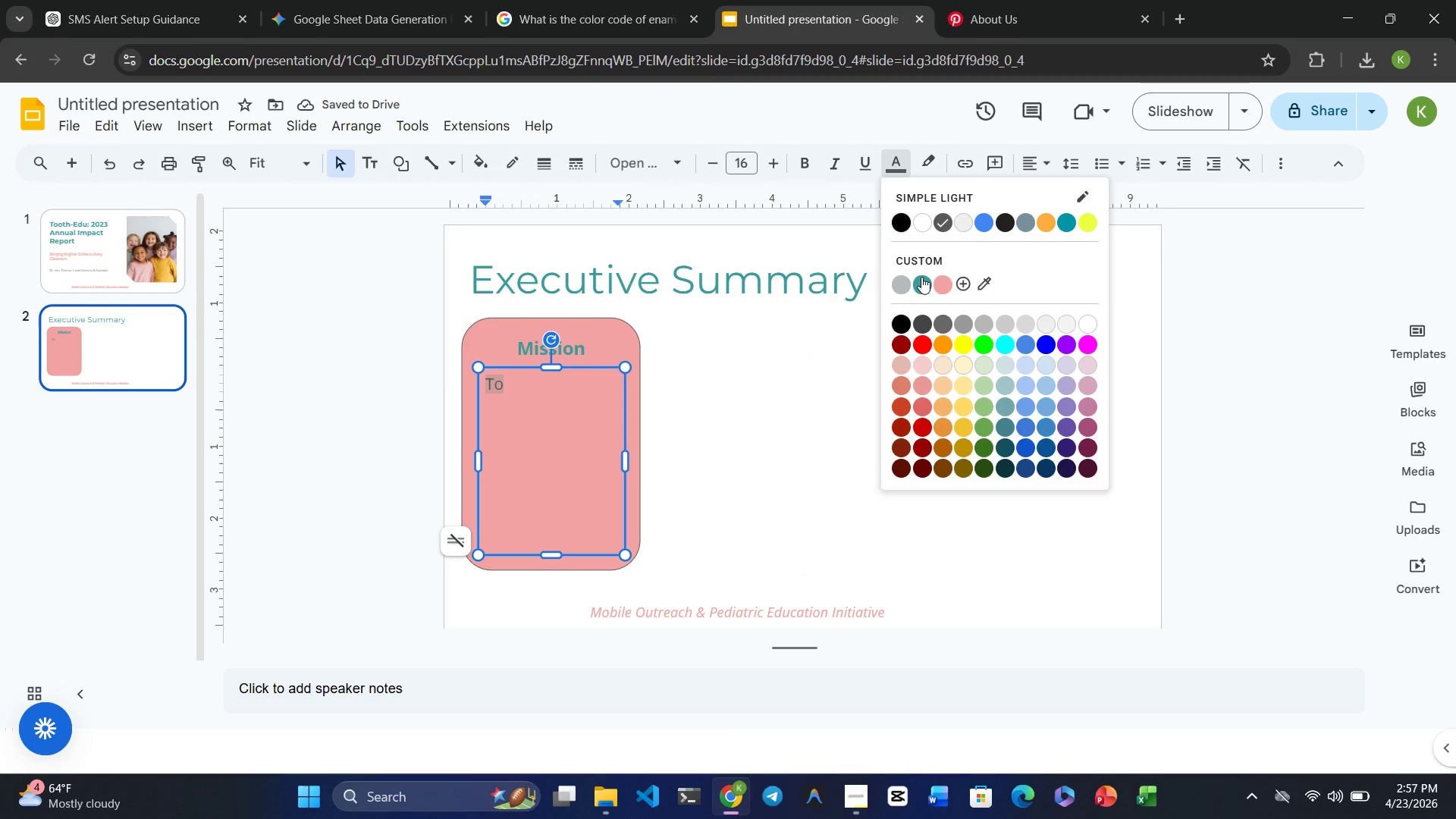 
left_click([921, 276])
 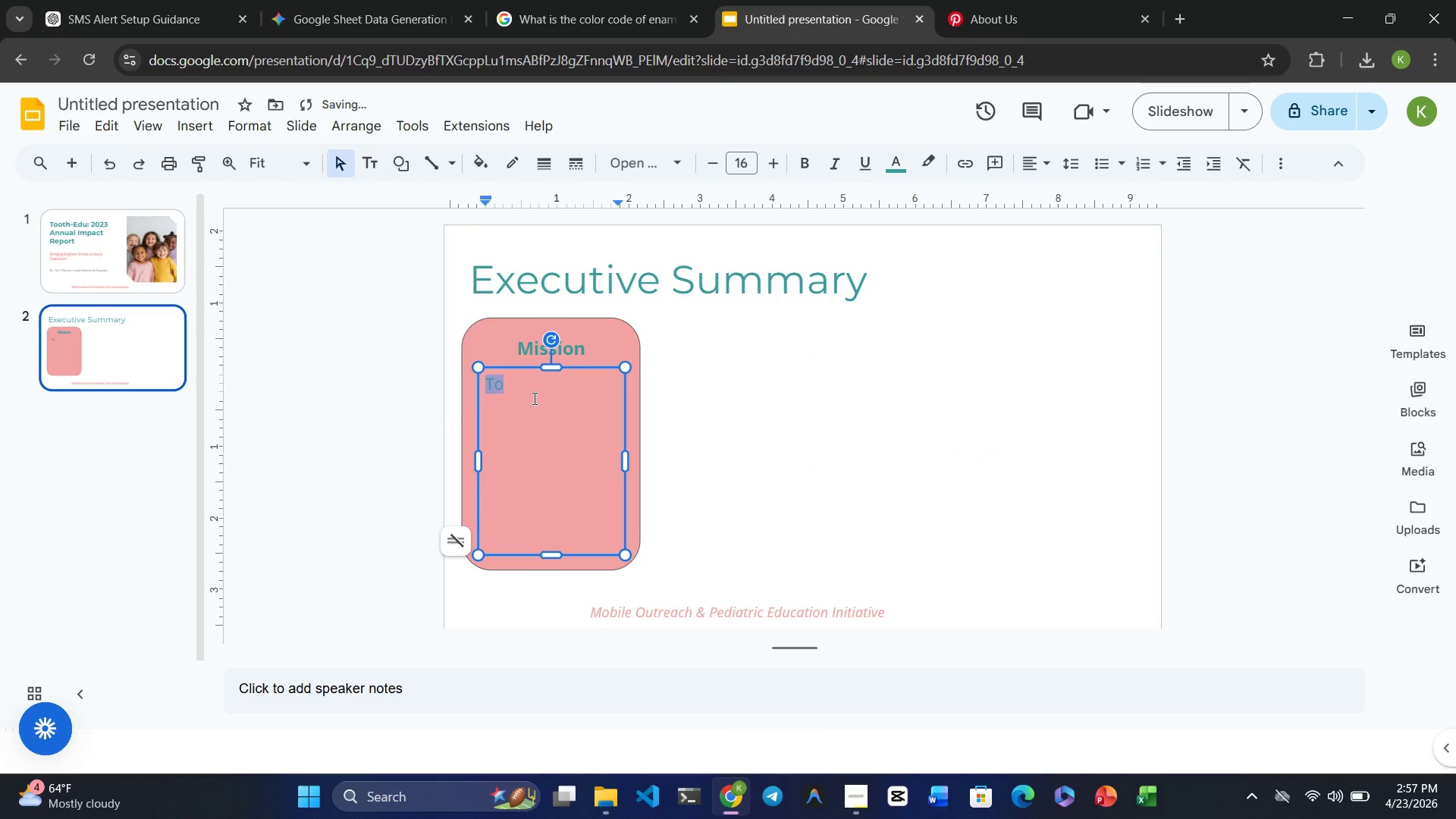 
left_click([532, 397])
 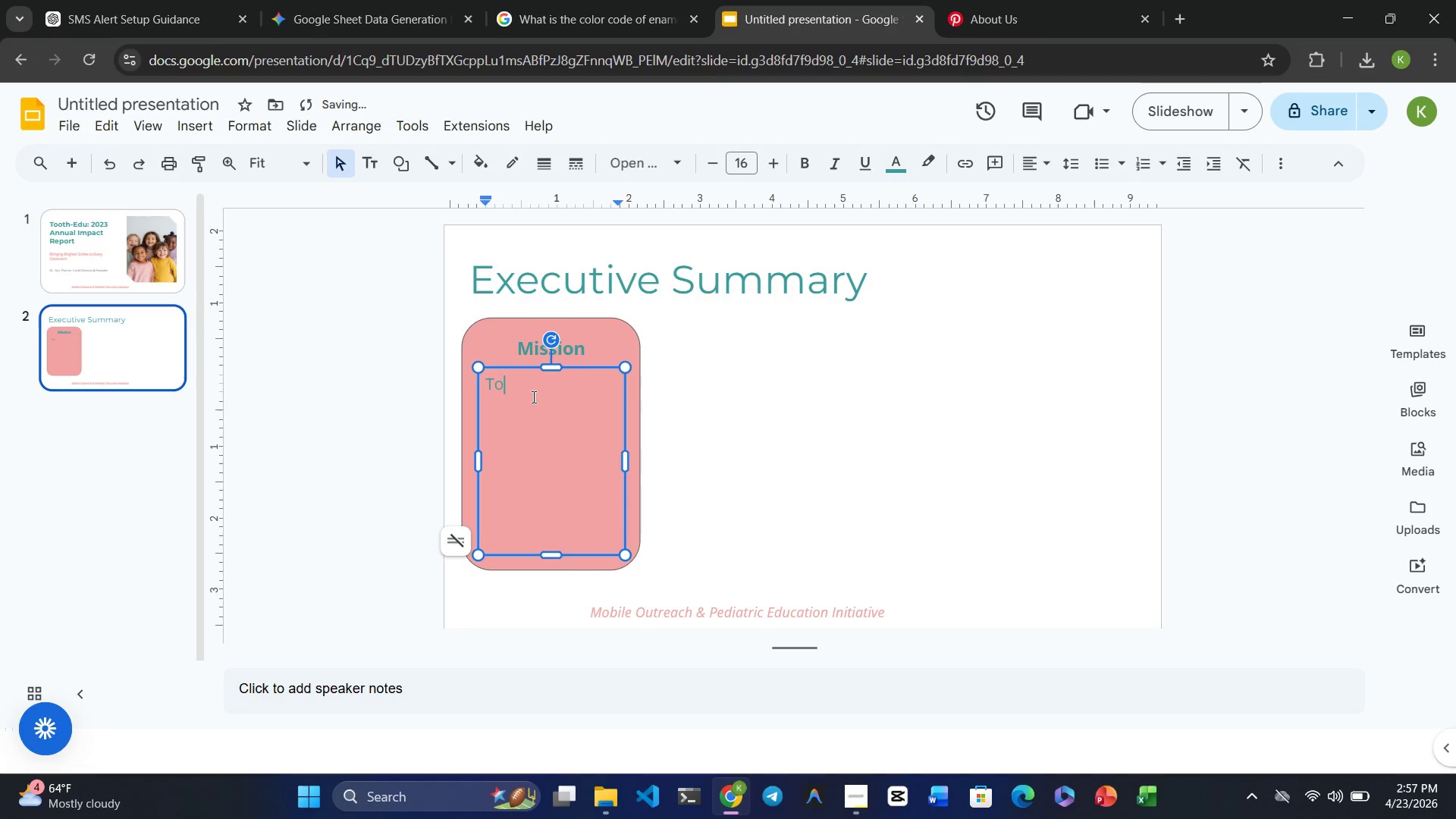 
type( eliminate )
 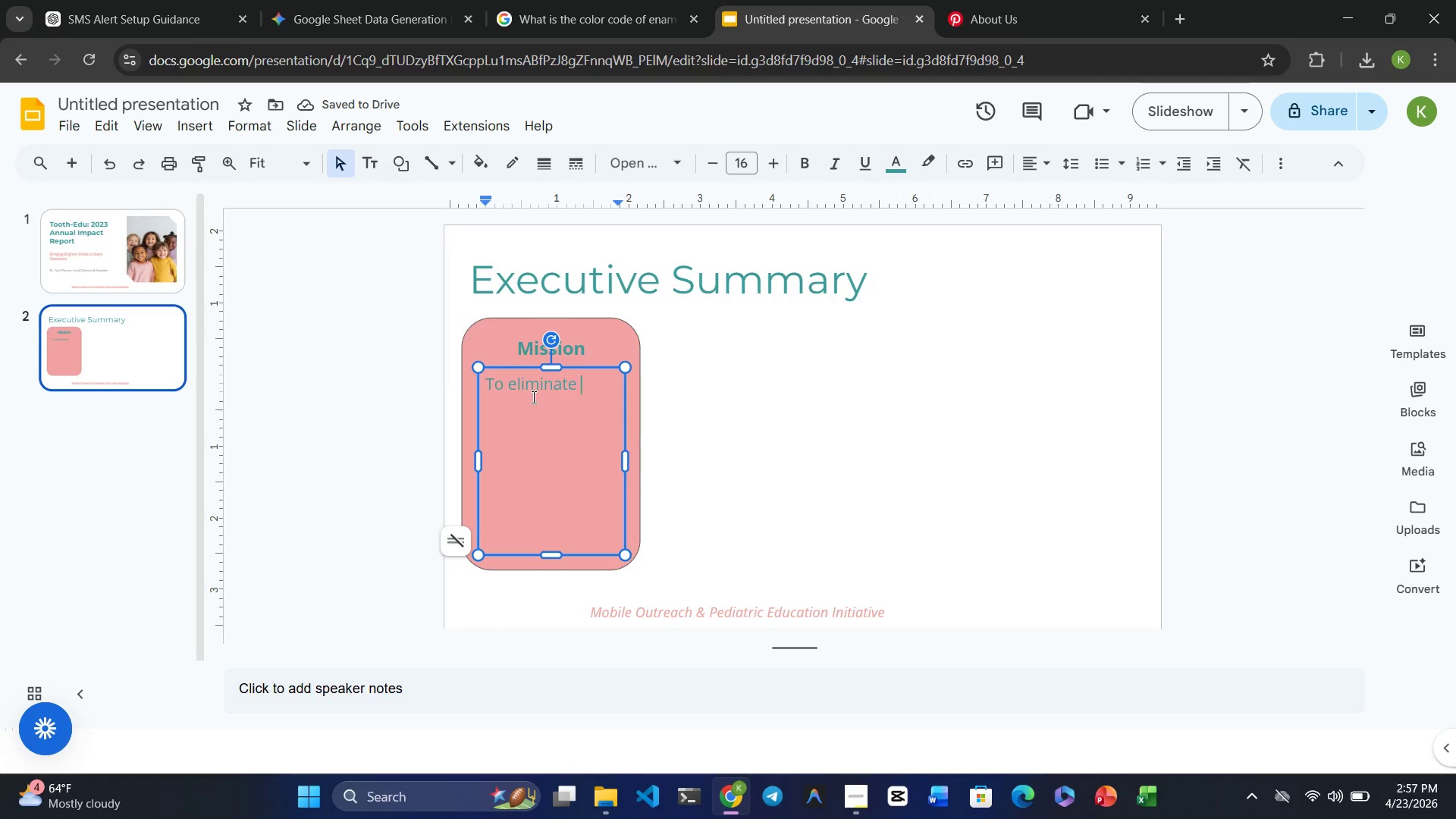 
type(pediatric )
 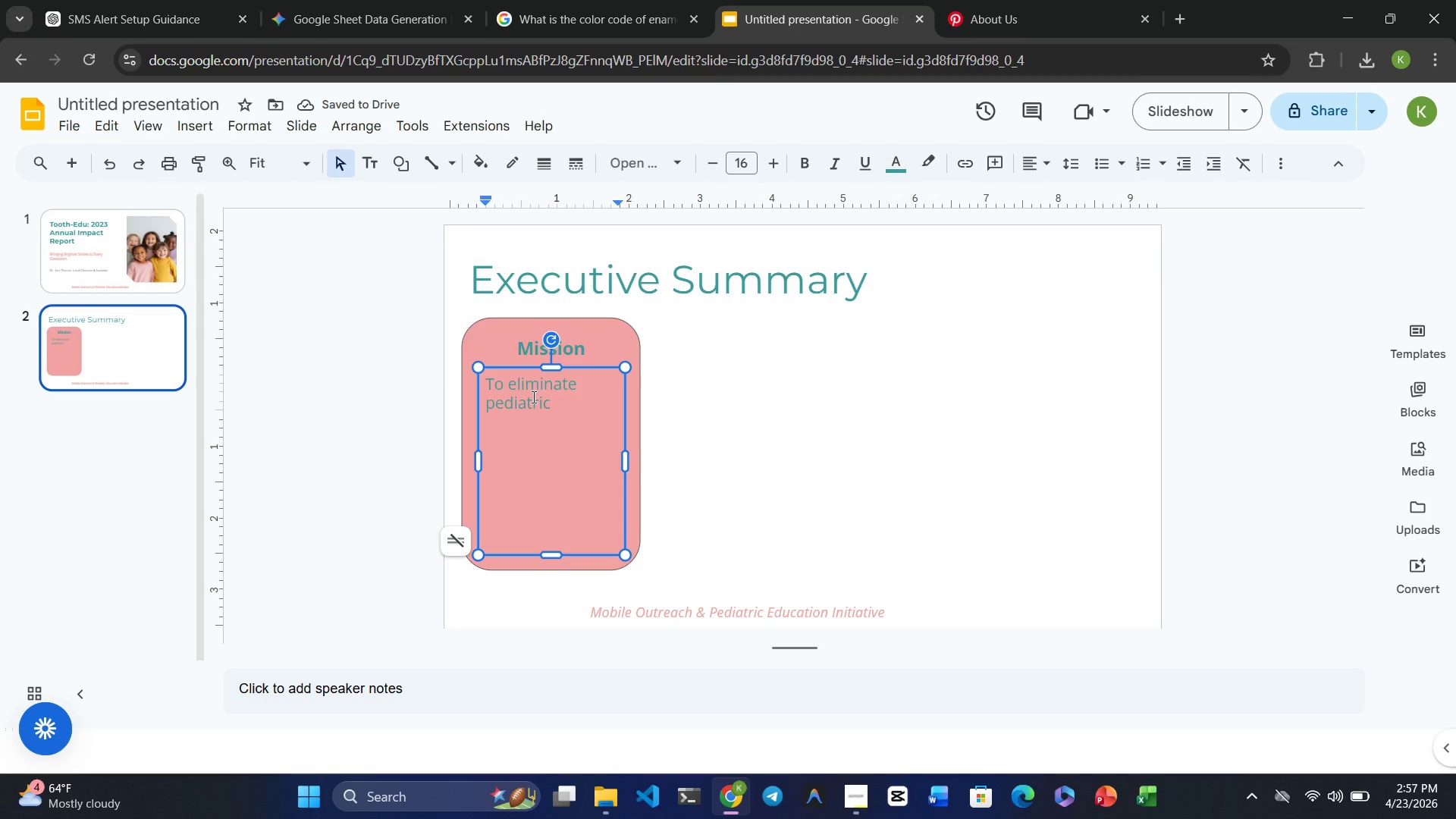 
type(dental health disparities by delivering clinical )
 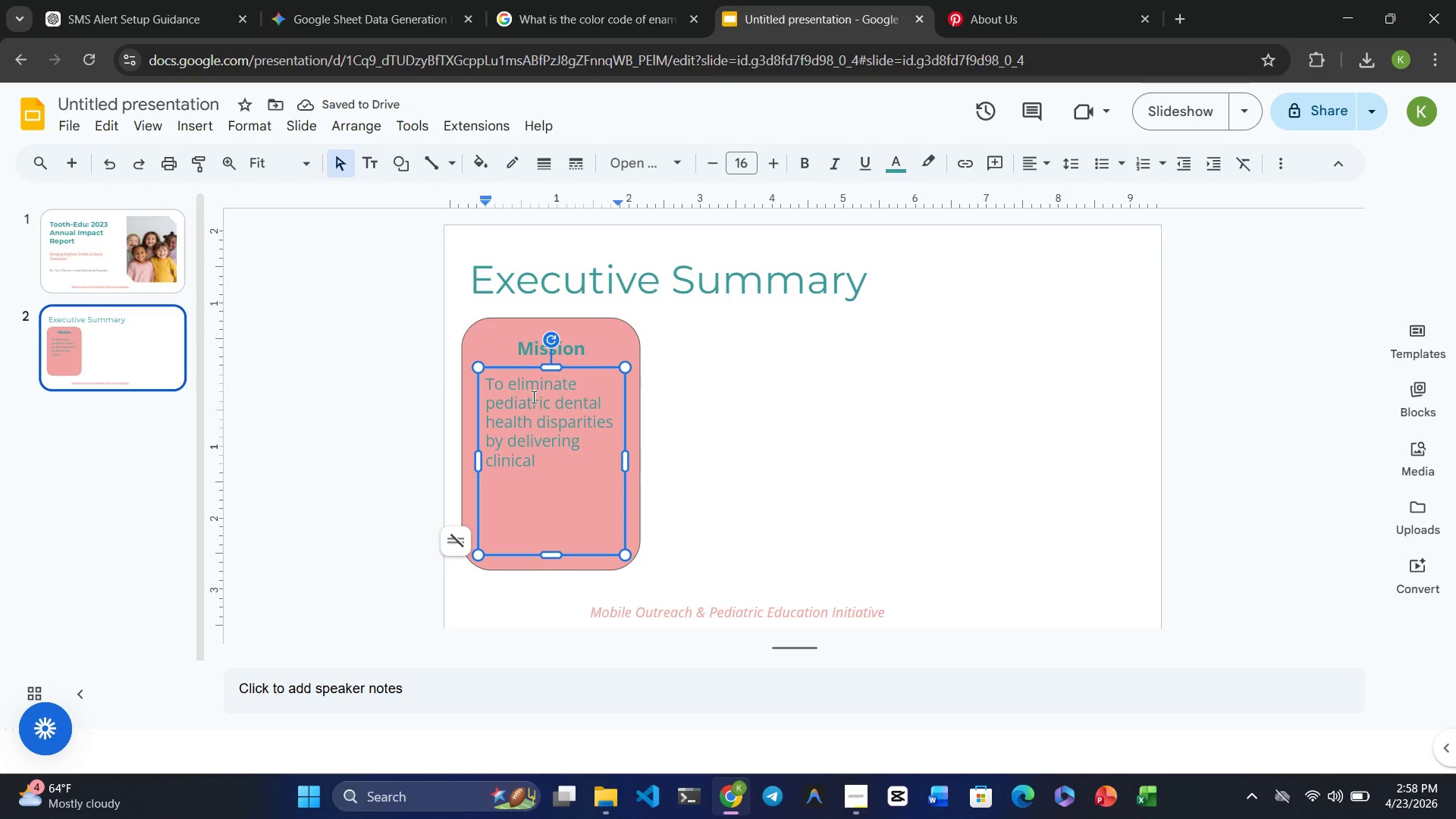 
type(screenings and )
 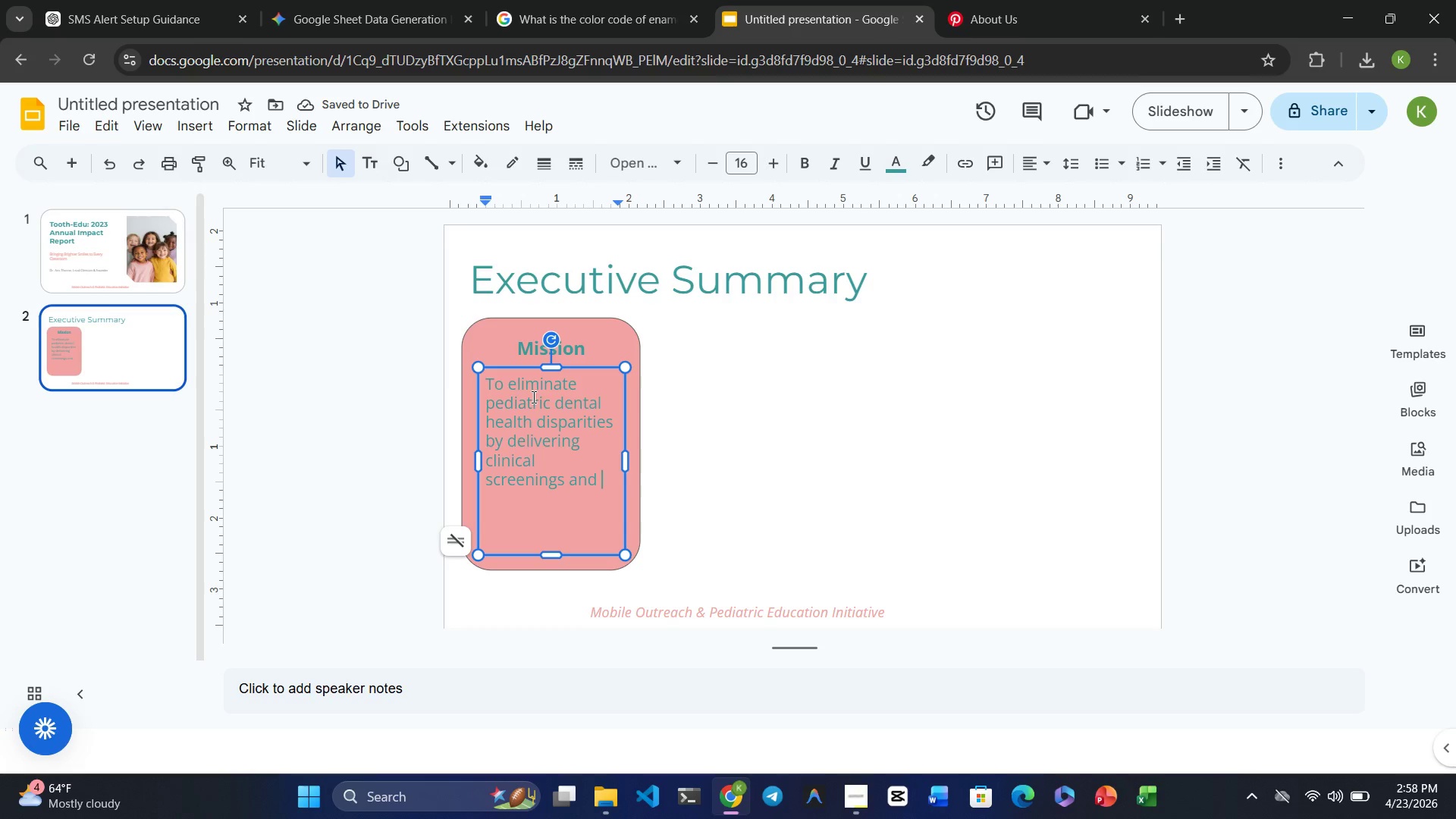 
wait(5.66)
 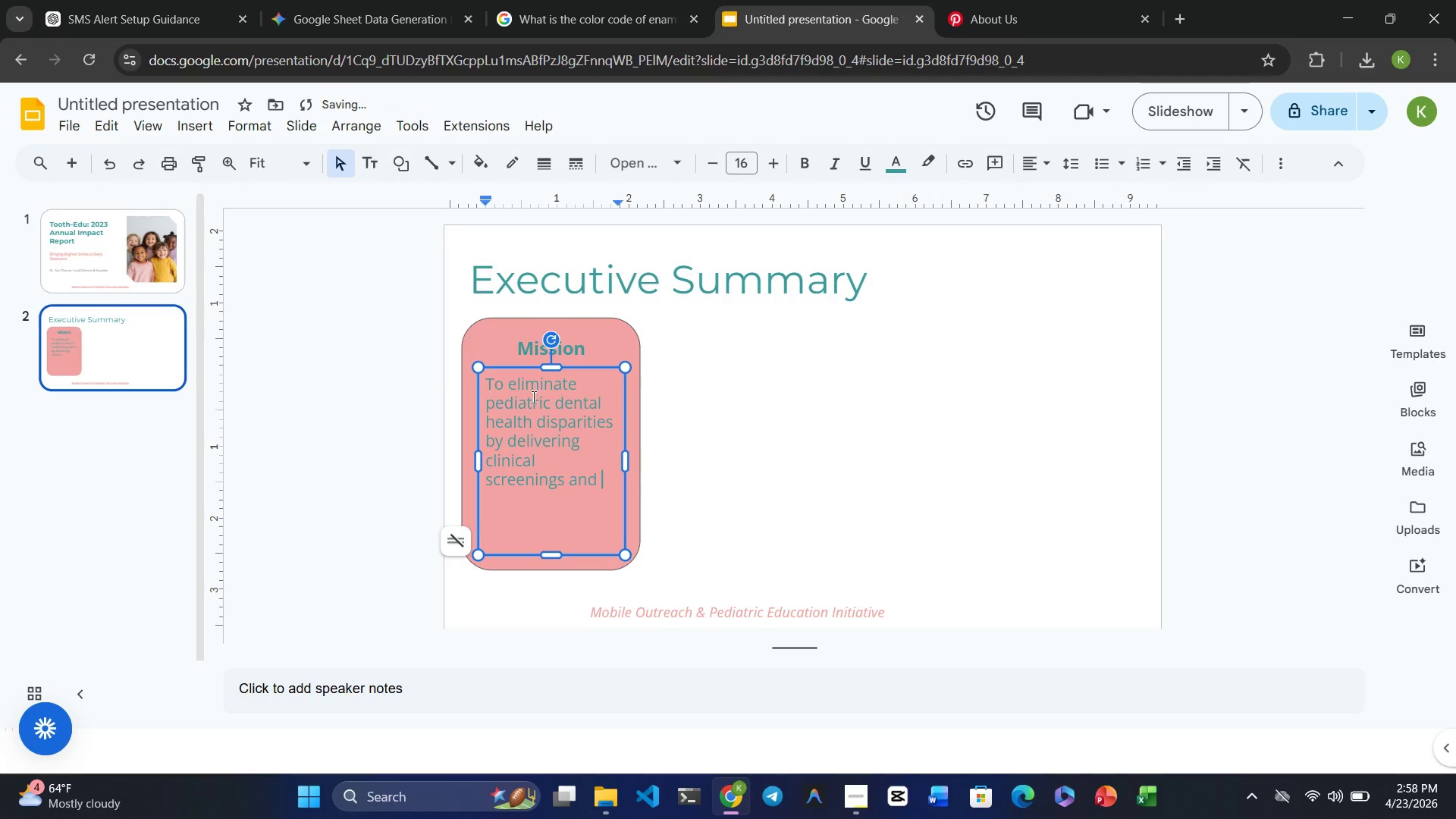 
type(preventati)
 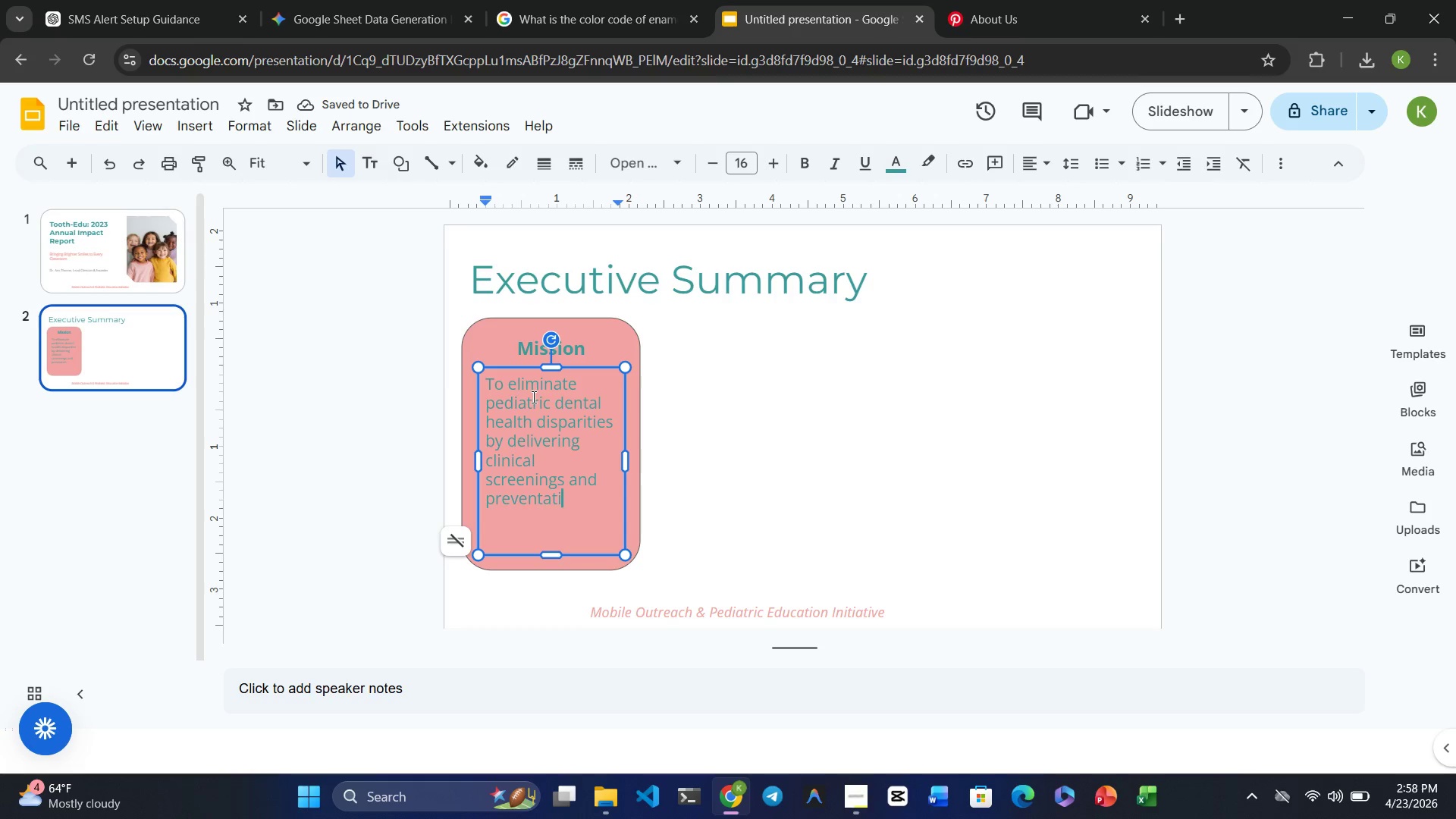 
type(ve d)
key(Backspace)
type(educaation )
 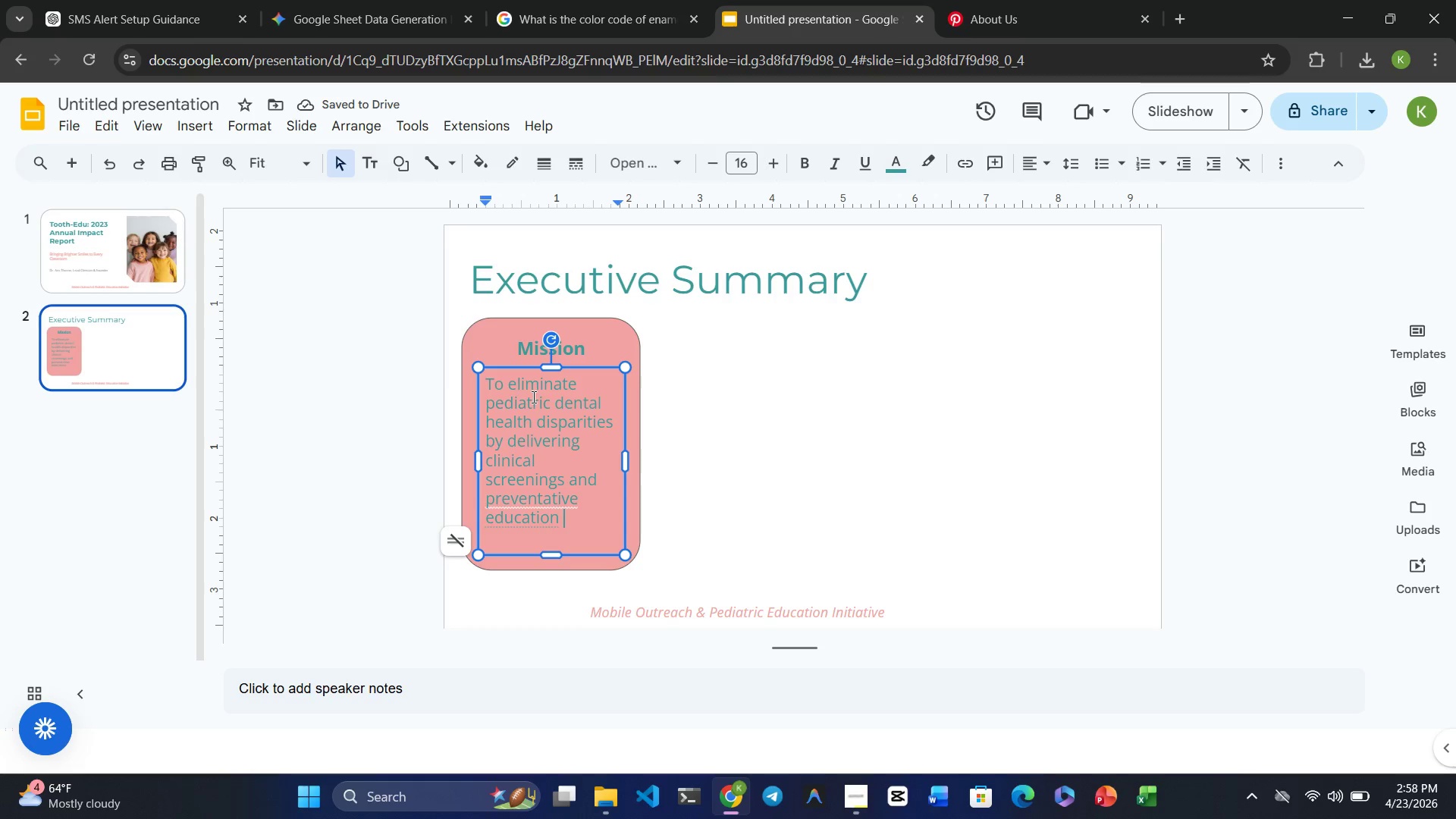 
wait(5.78)
 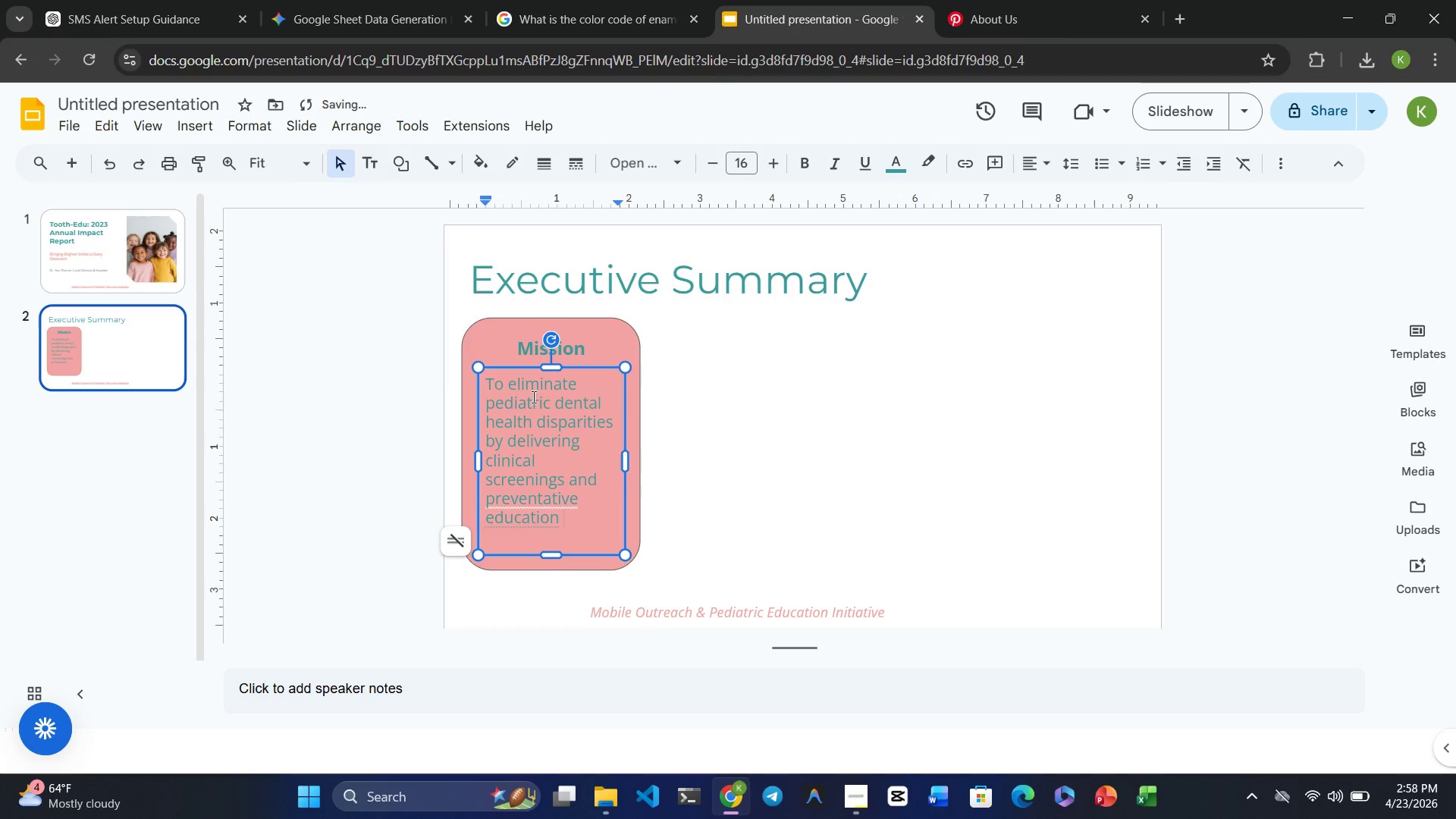 
type(directly to underfe)
key(Backspace)
type(unded )
 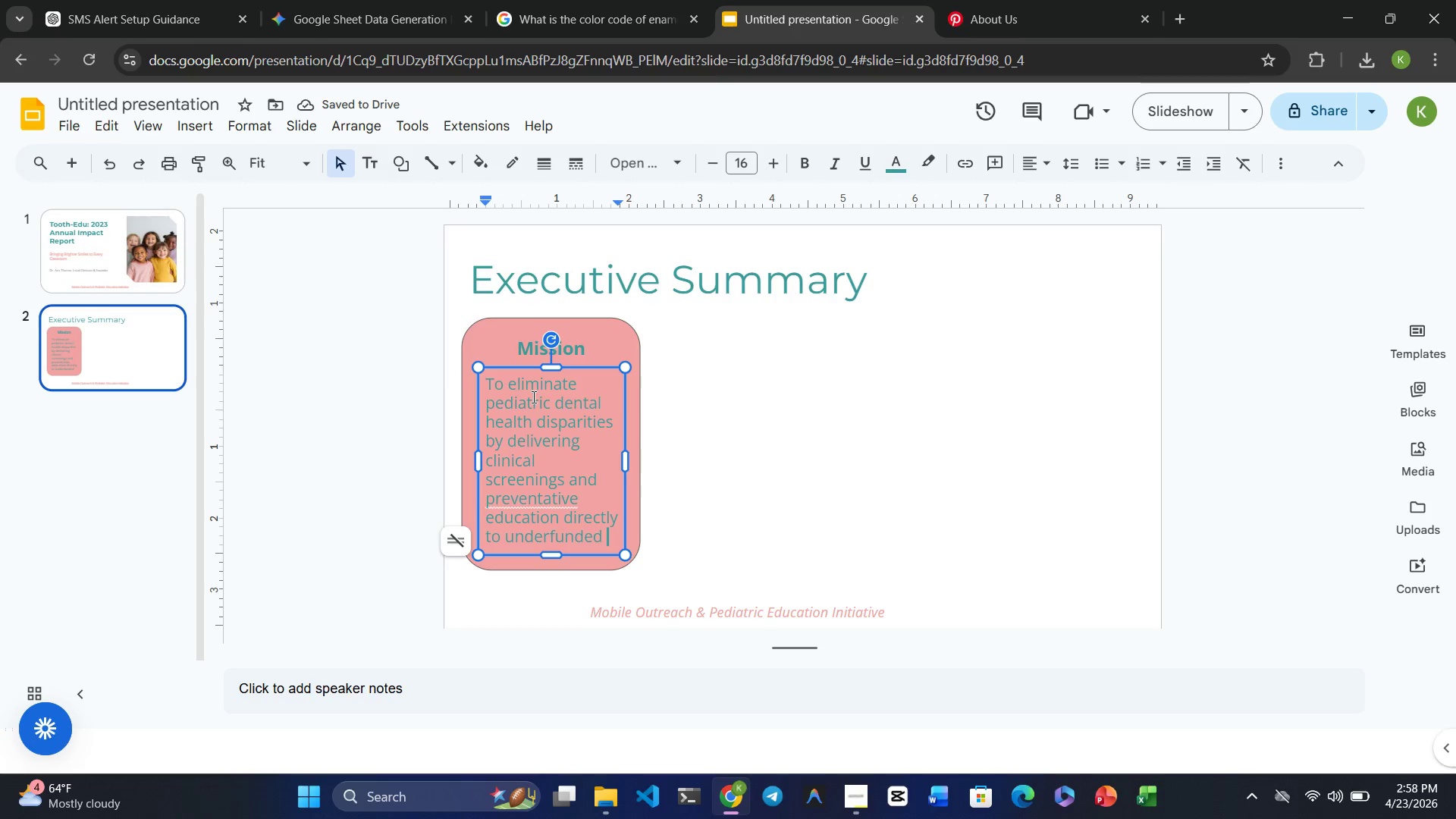 
type(primary schools)
 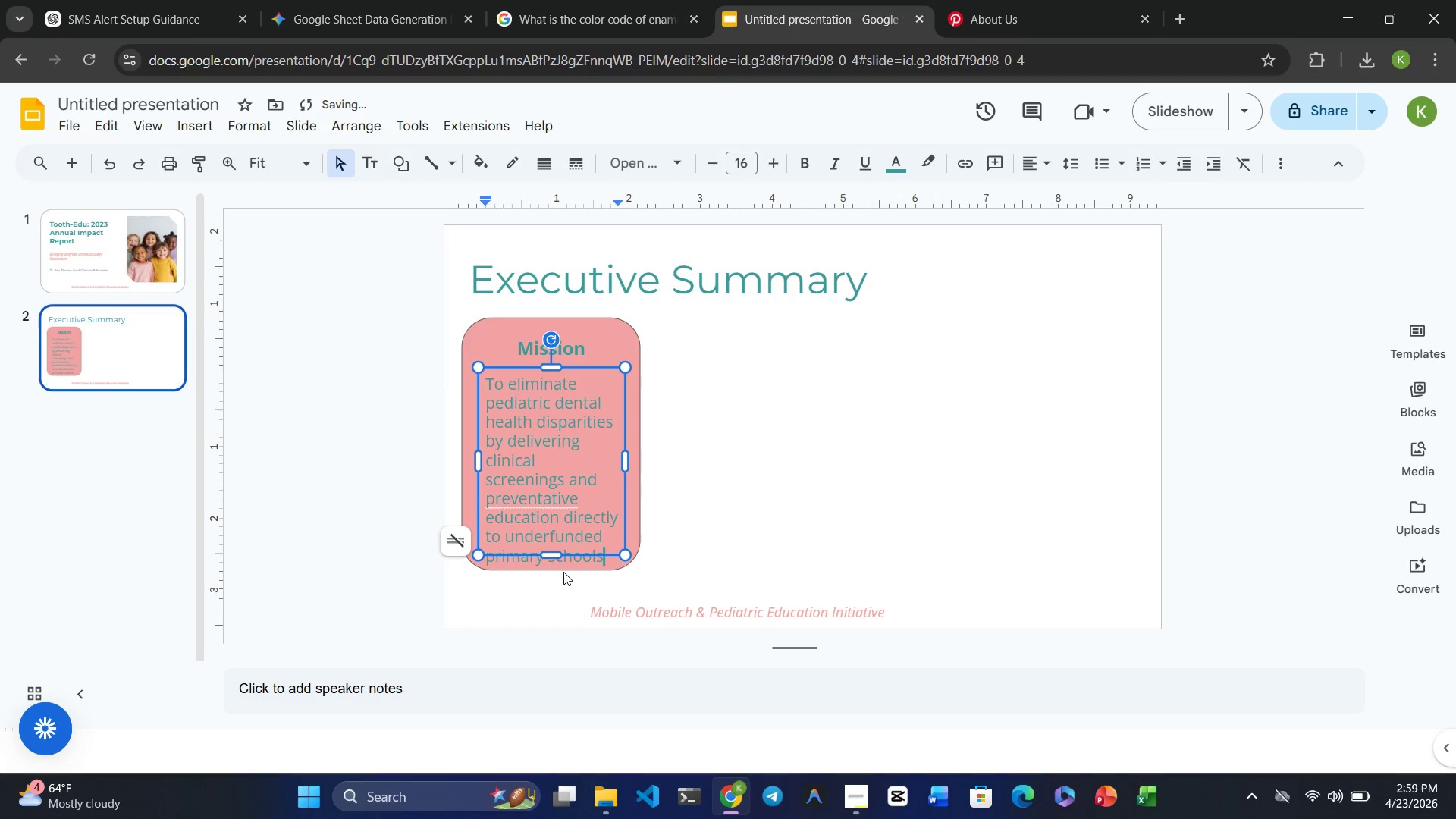 
left_click([566, 565])
 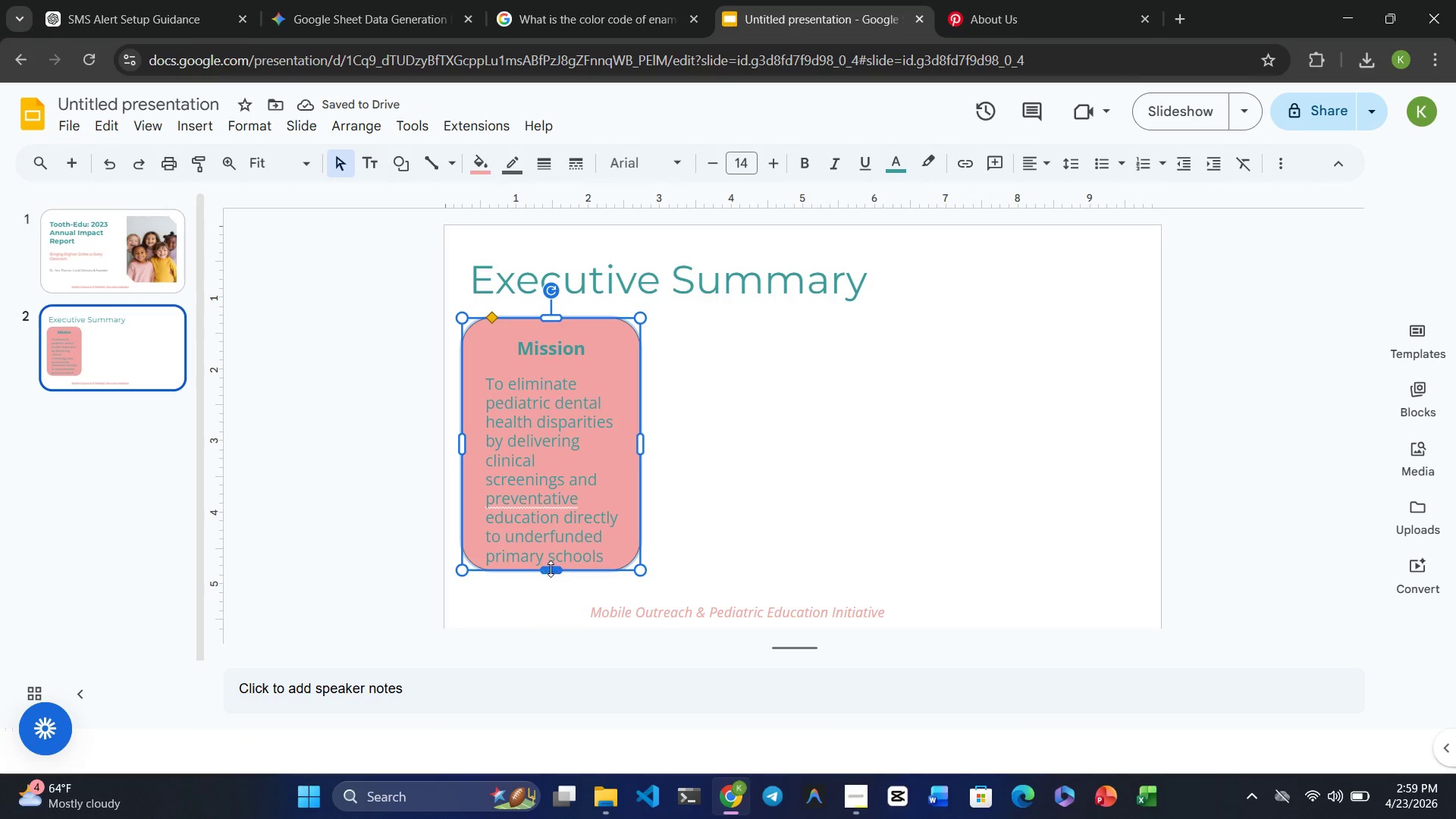 
left_click_drag(start_coordinate=[551, 567], to_coordinate=[554, 573])
 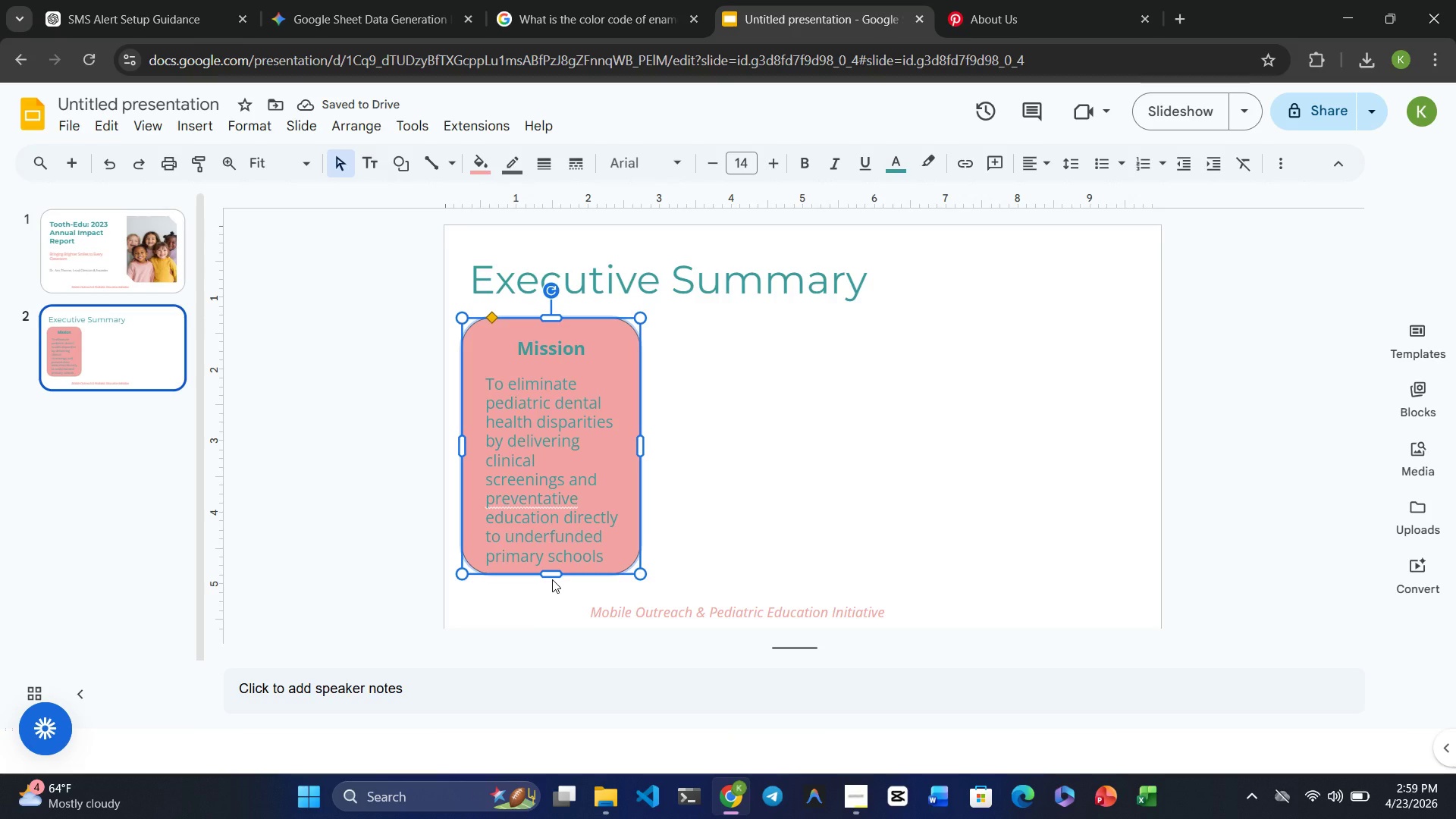 
left_click_drag(start_coordinate=[552, 575], to_coordinate=[551, 581])
 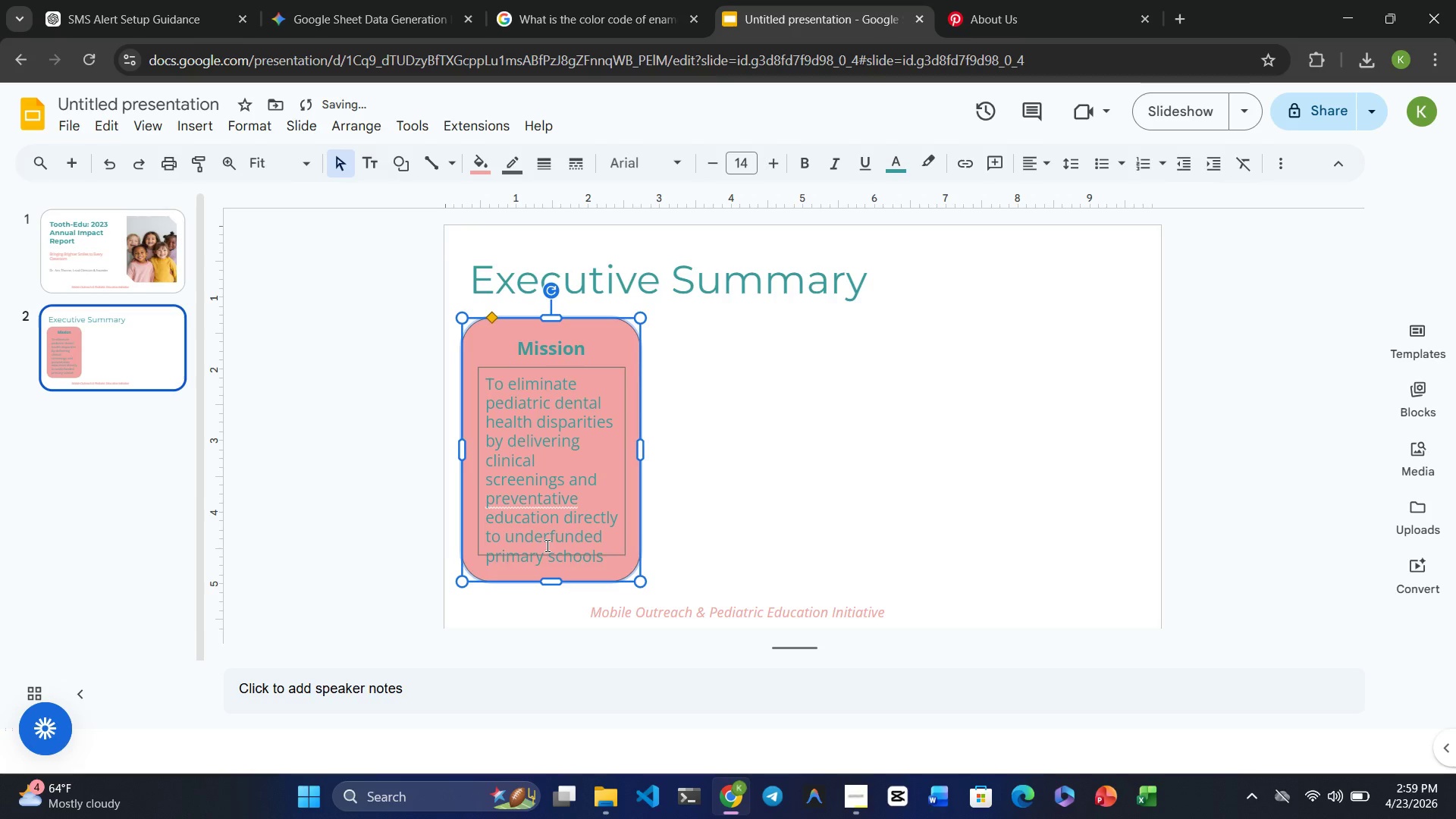 
left_click([546, 545])
 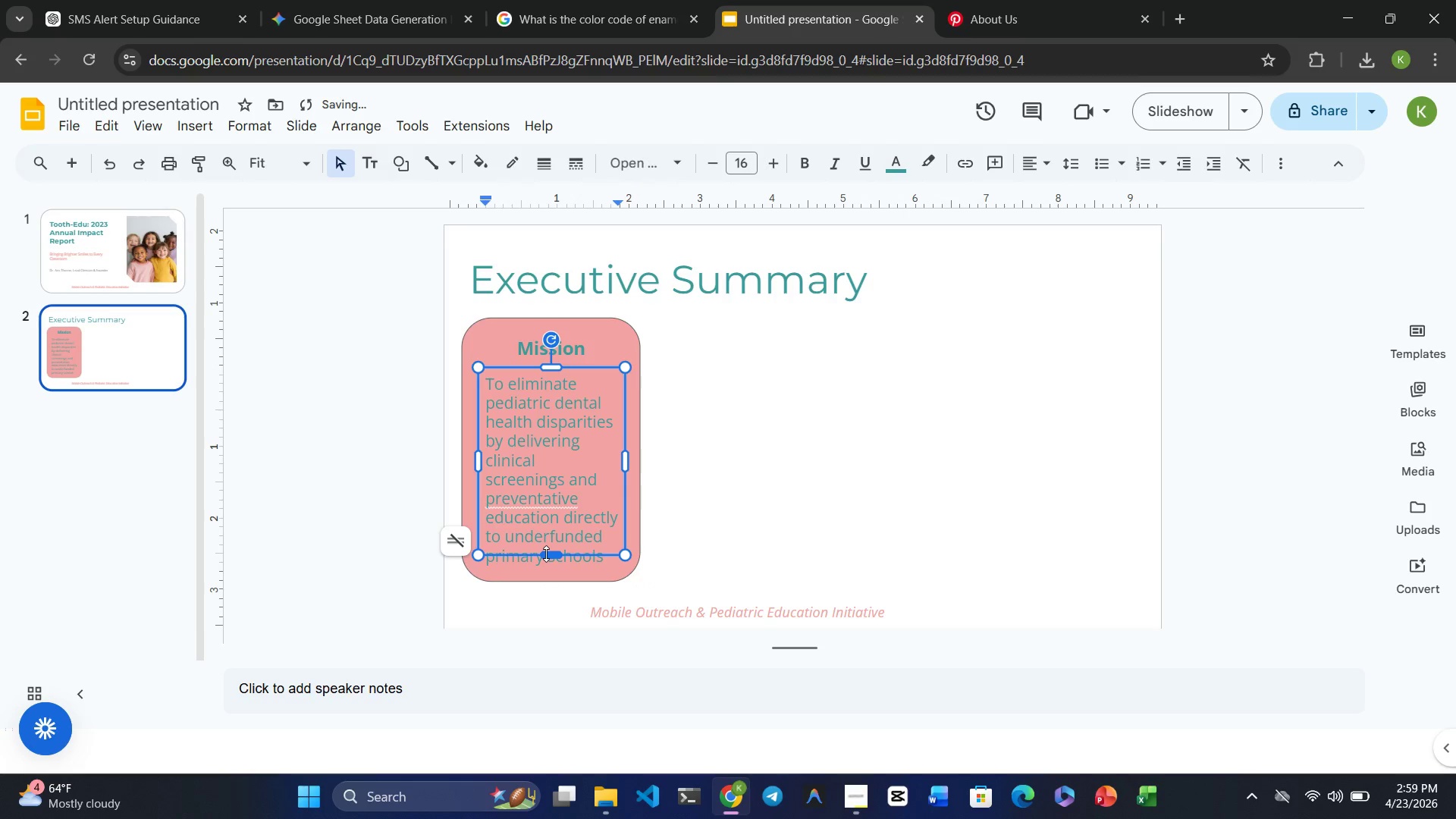 
left_click_drag(start_coordinate=[546, 554], to_coordinate=[548, 567])
 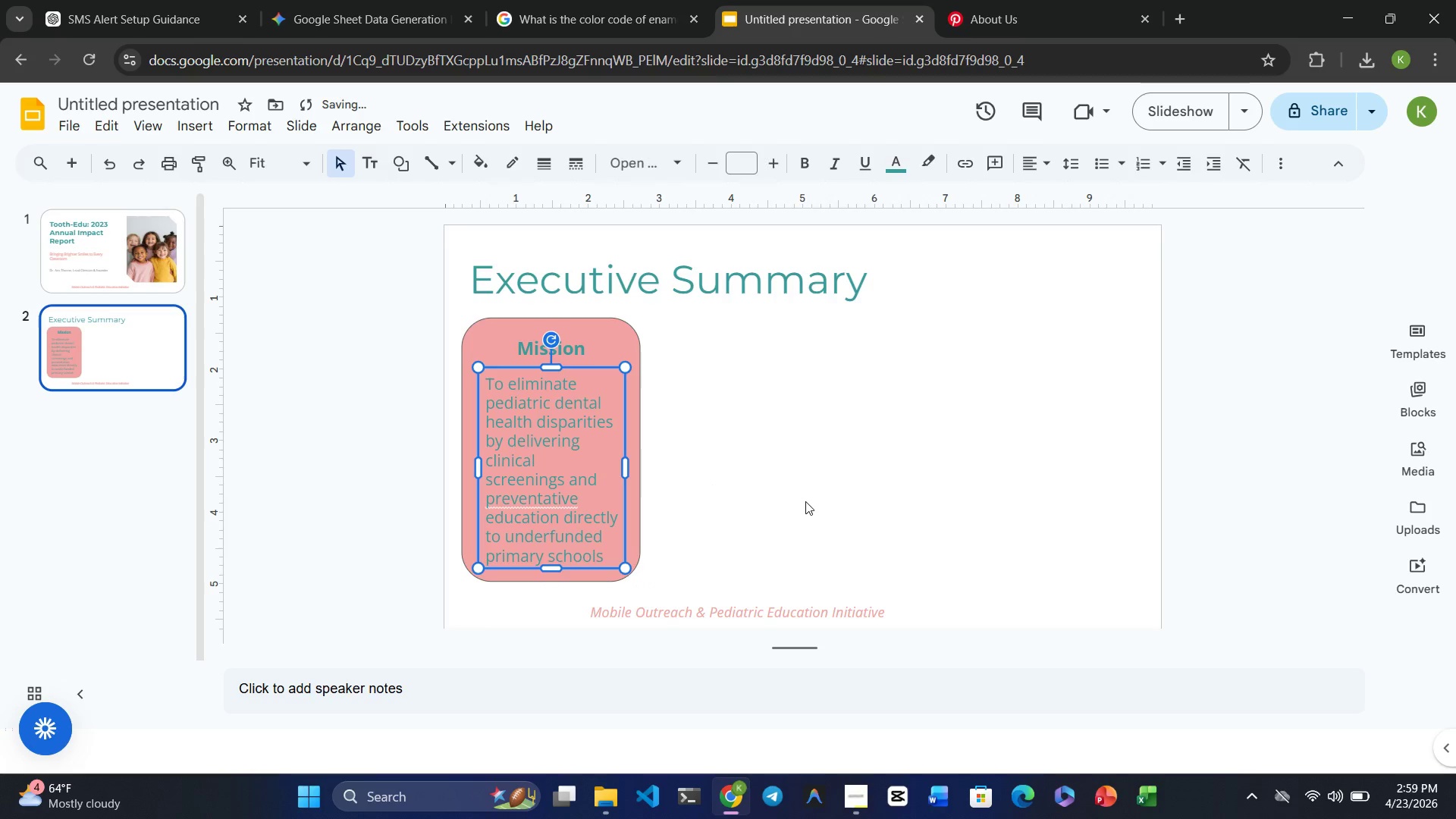 
left_click([805, 502])
 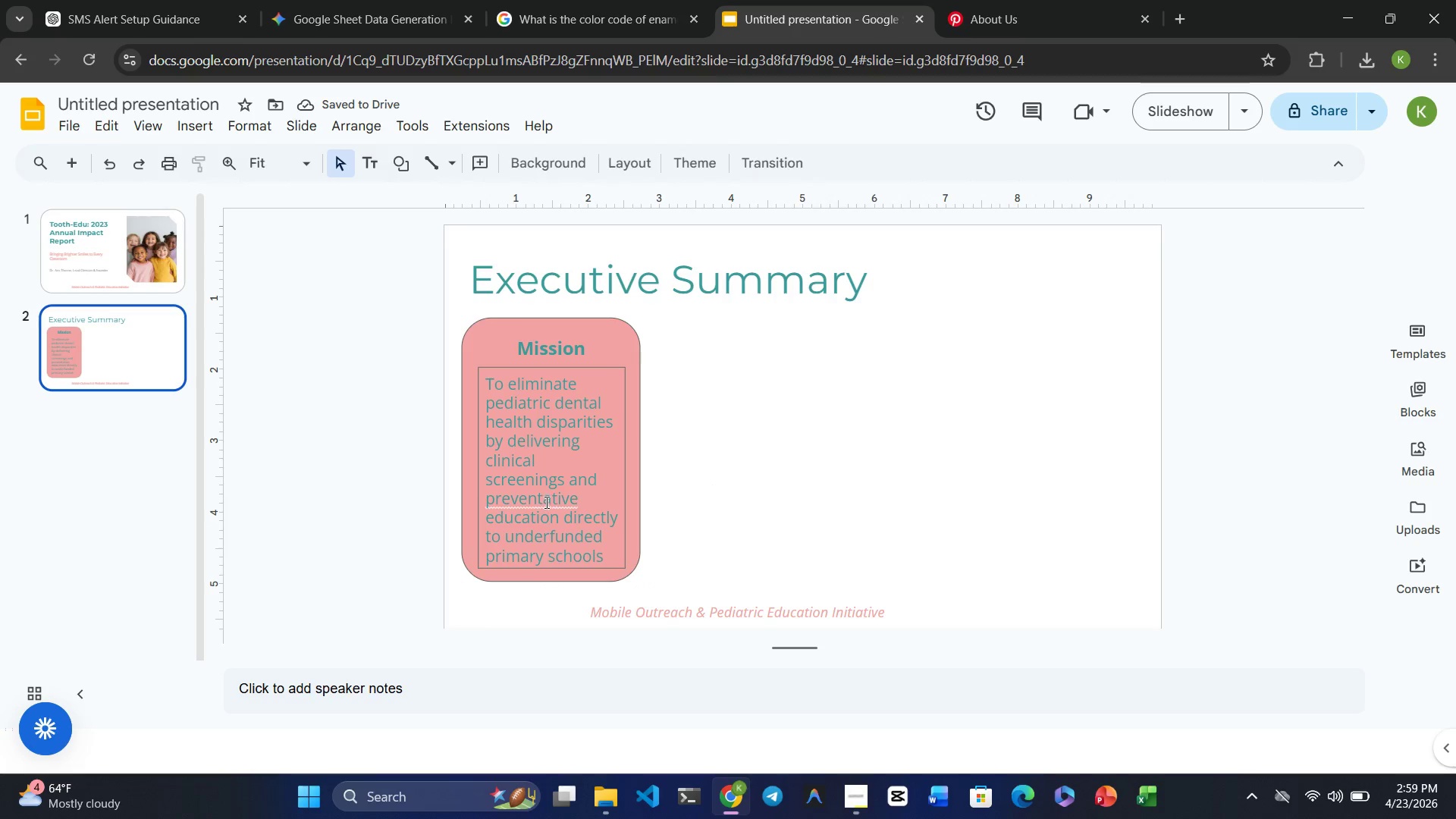 
double_click([545, 497])
 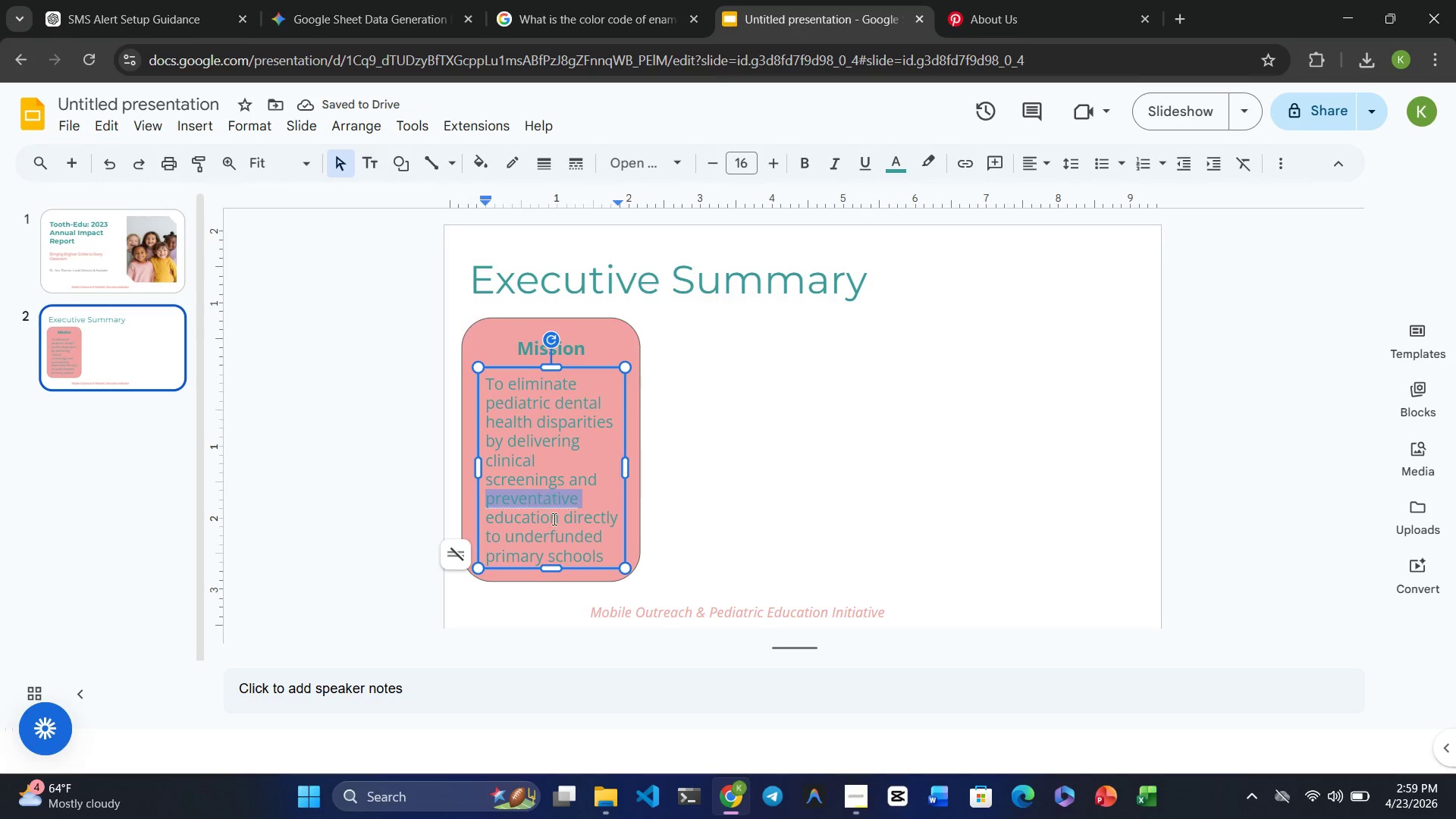 
left_click([553, 521])
 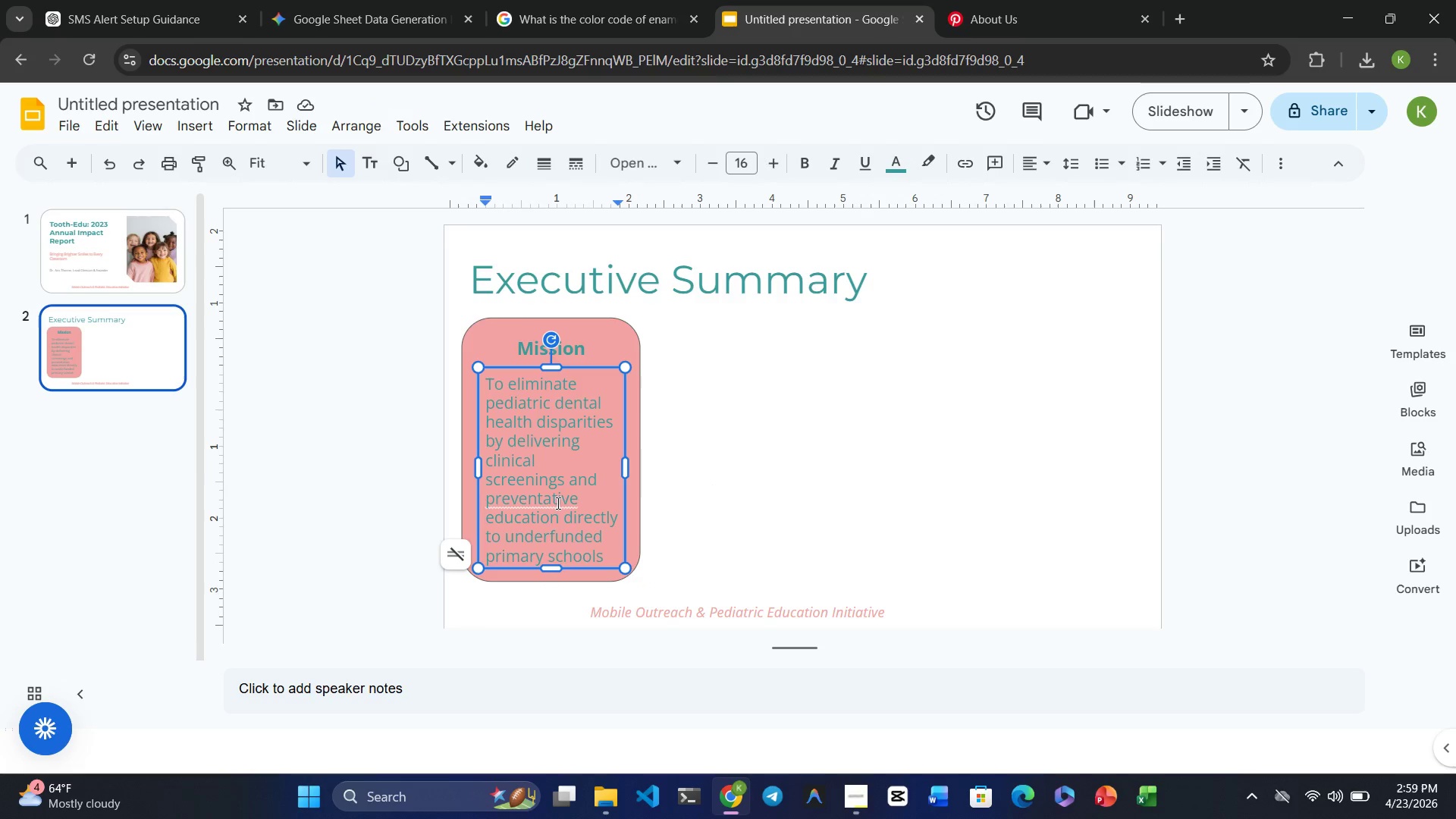 
left_click([557, 501])
 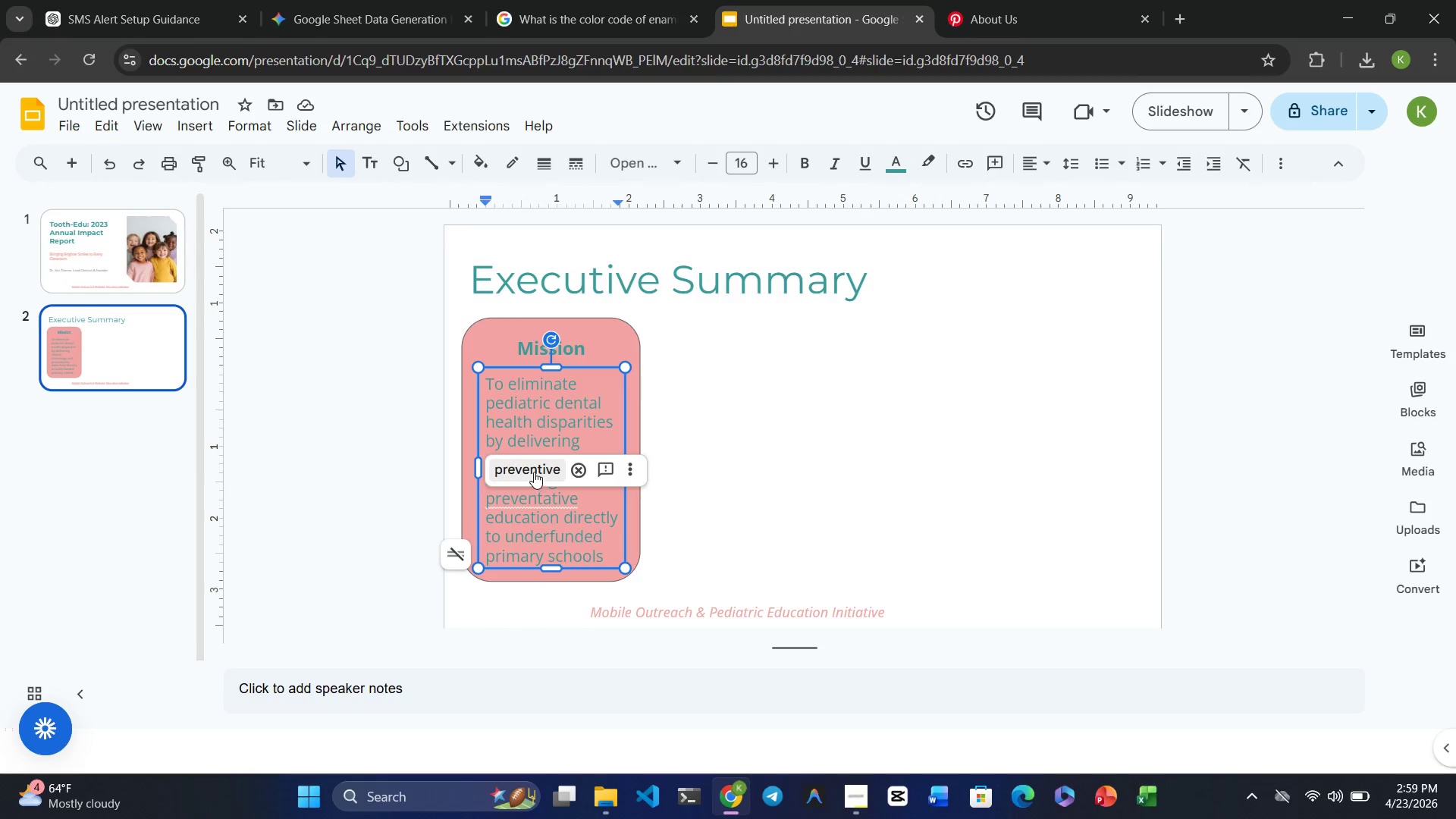 
left_click([534, 471])
 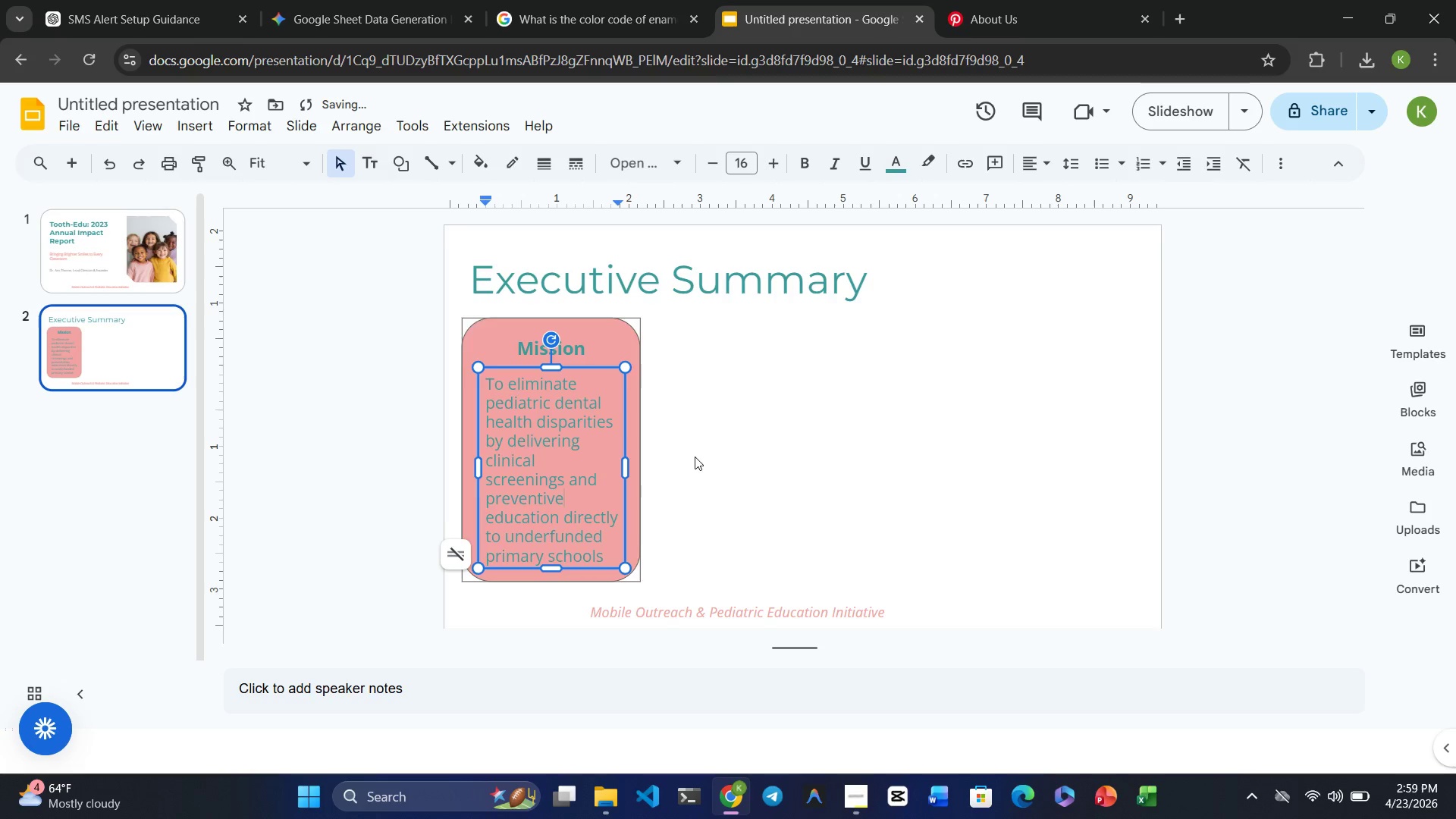 
left_click([695, 457])
 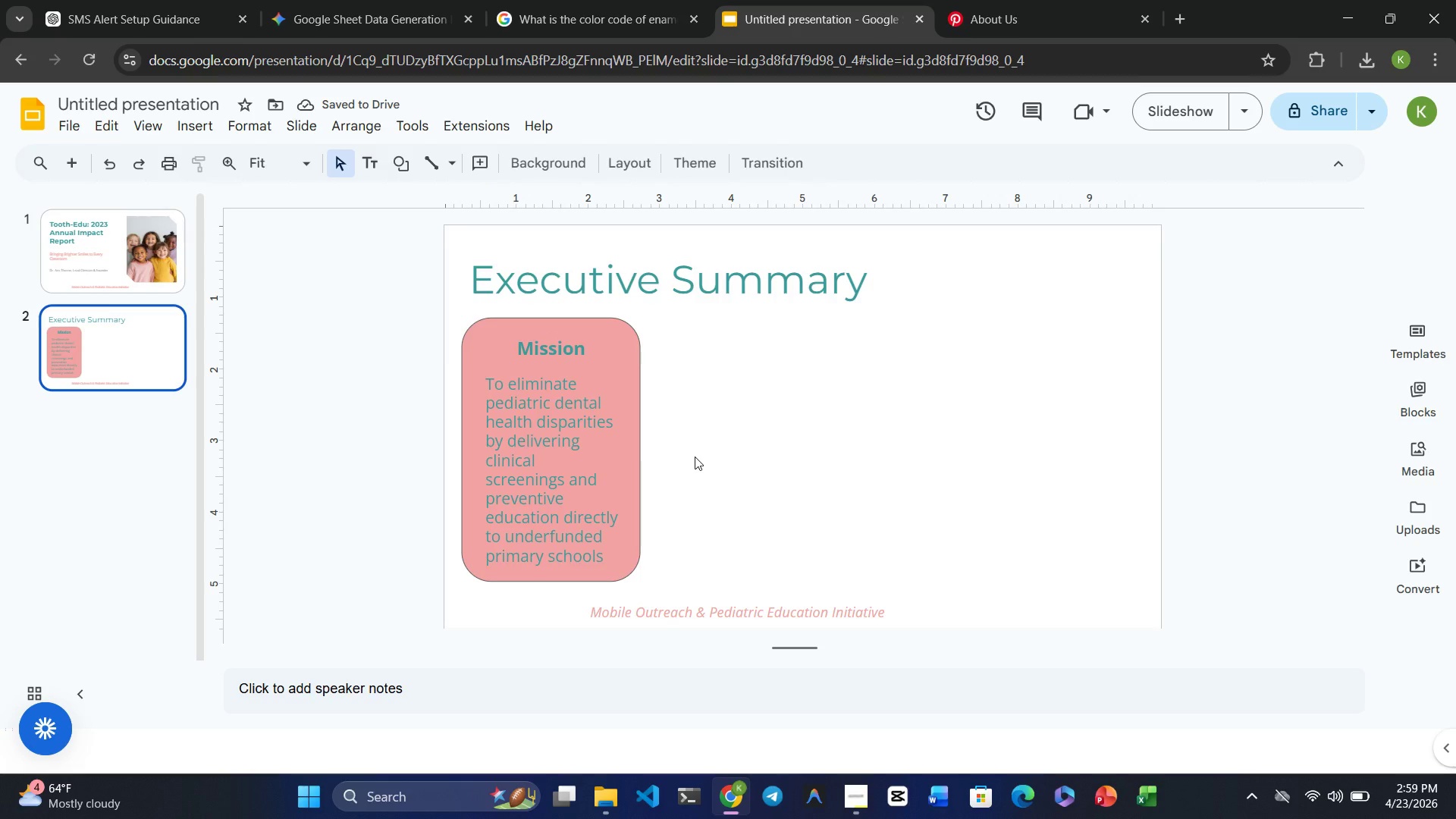 
left_click([554, 456])
 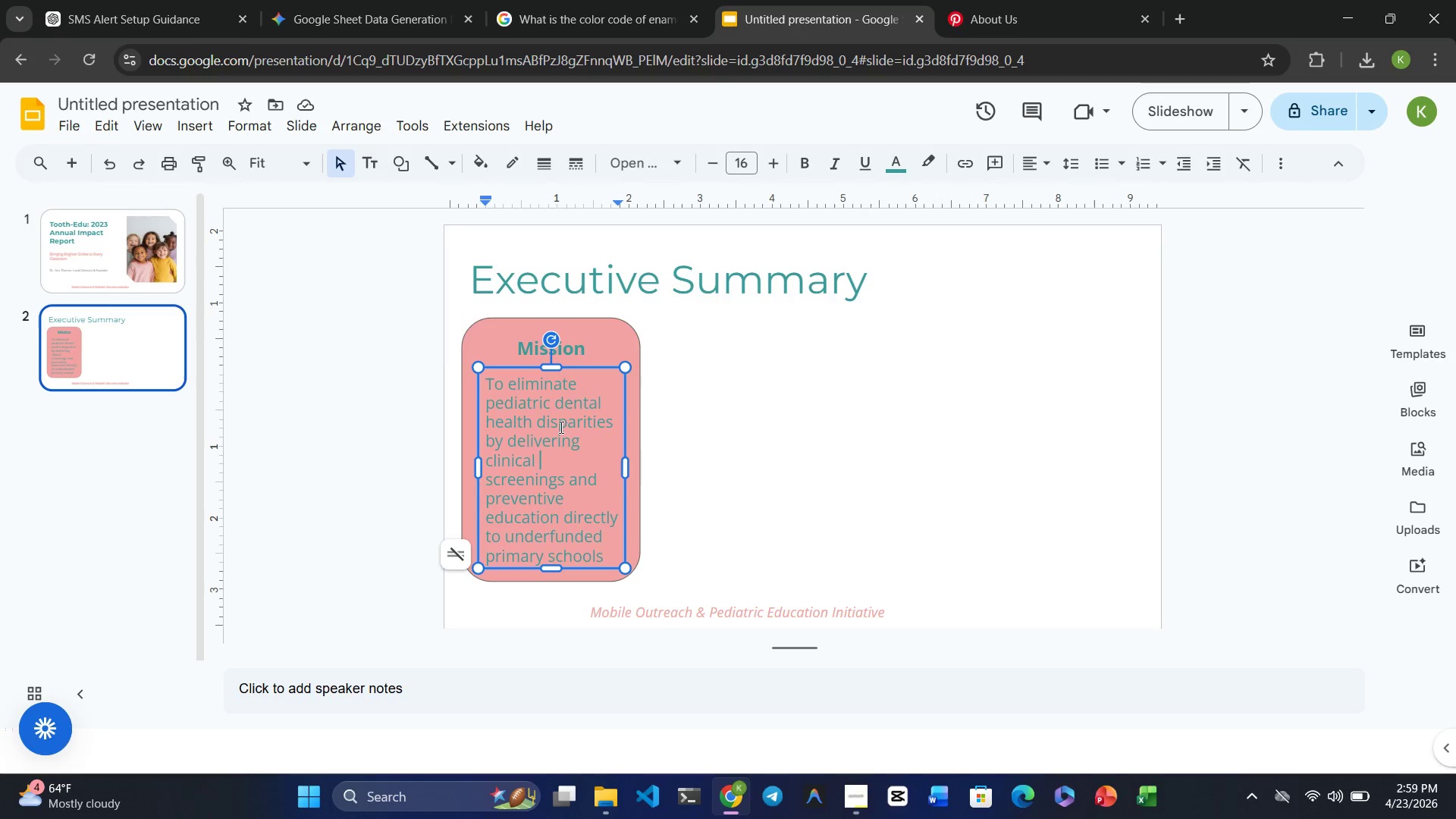 
left_click([762, 452])
 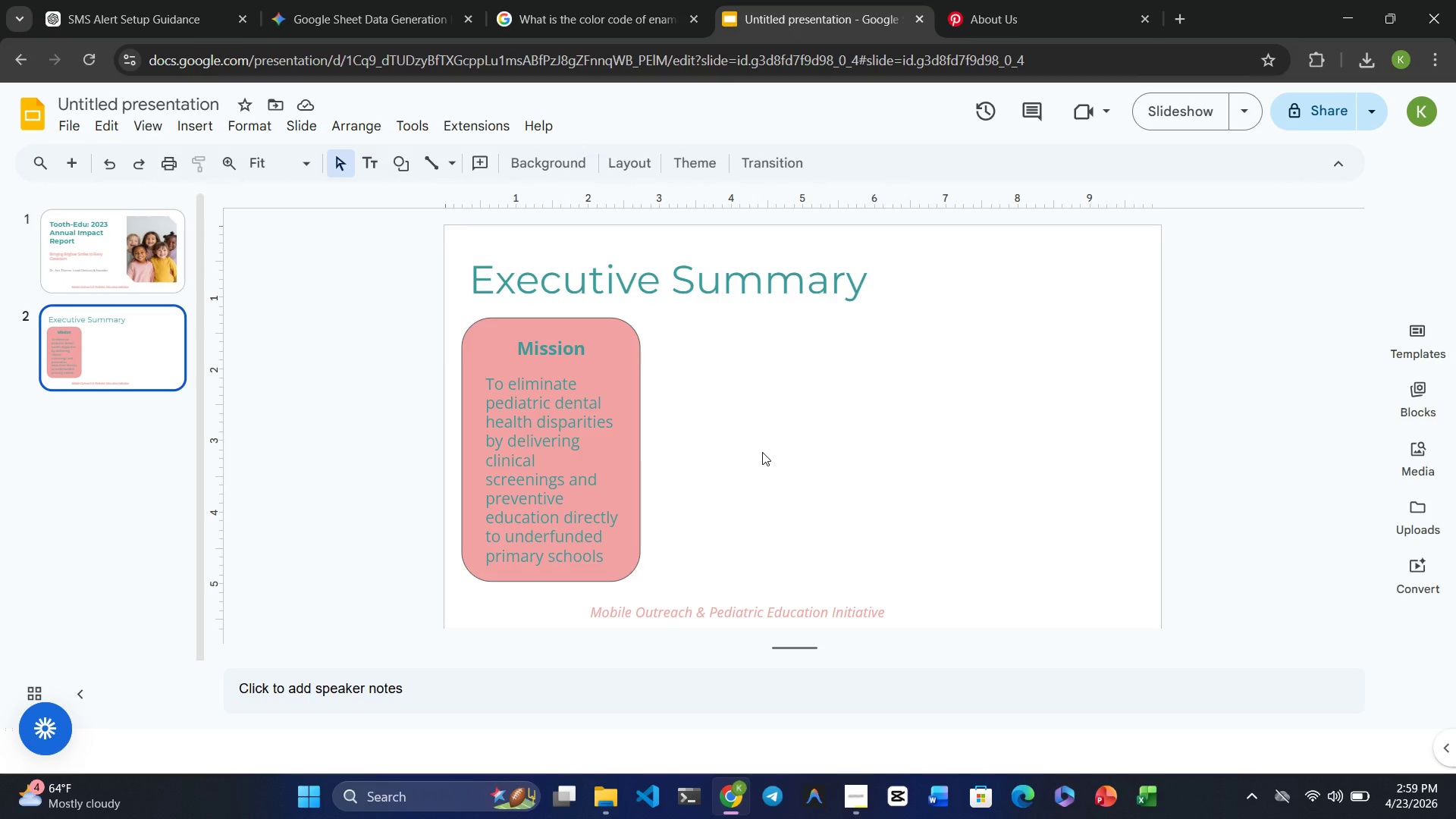 
wait(11.14)
 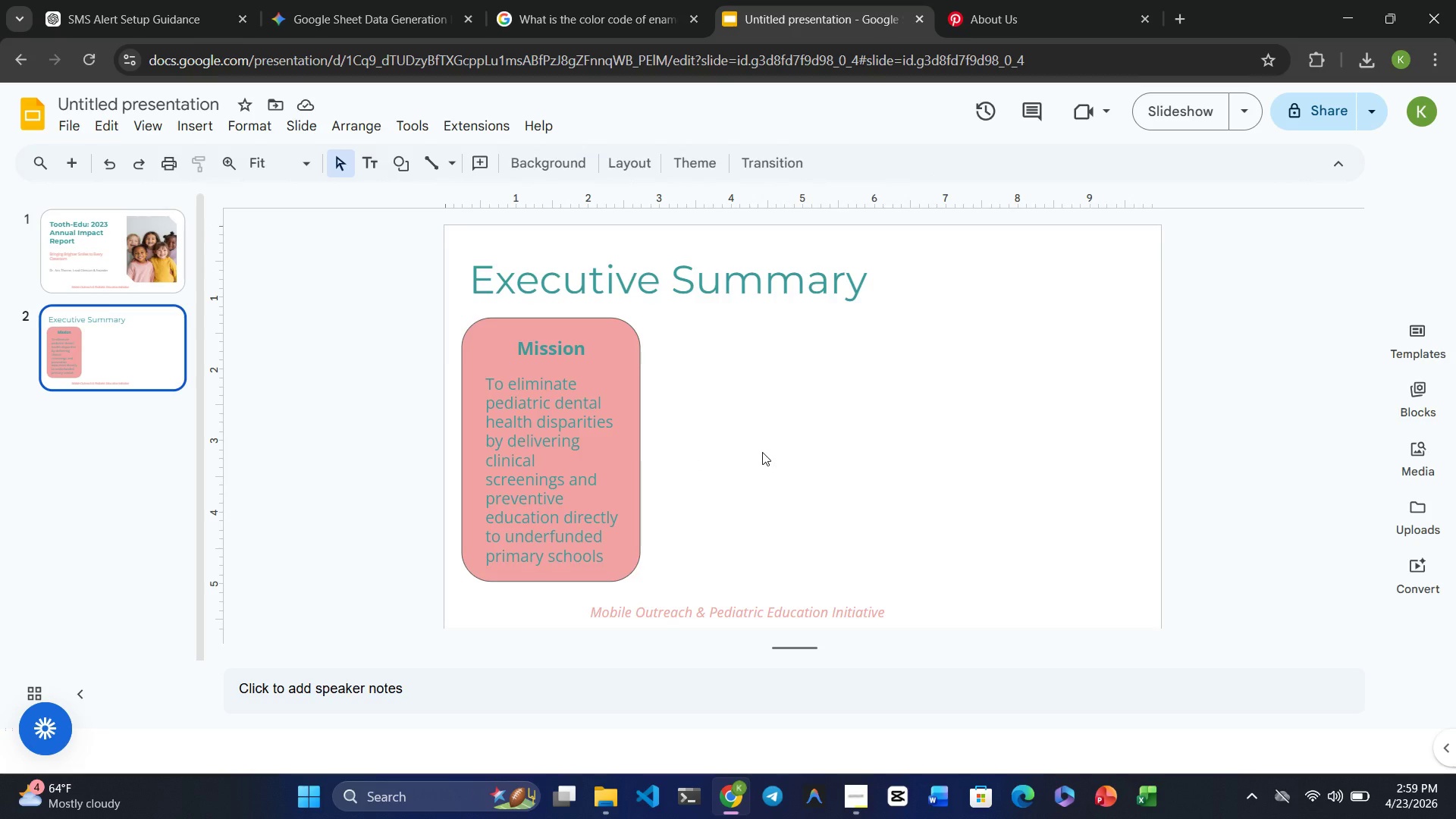 
left_click([566, 356])
 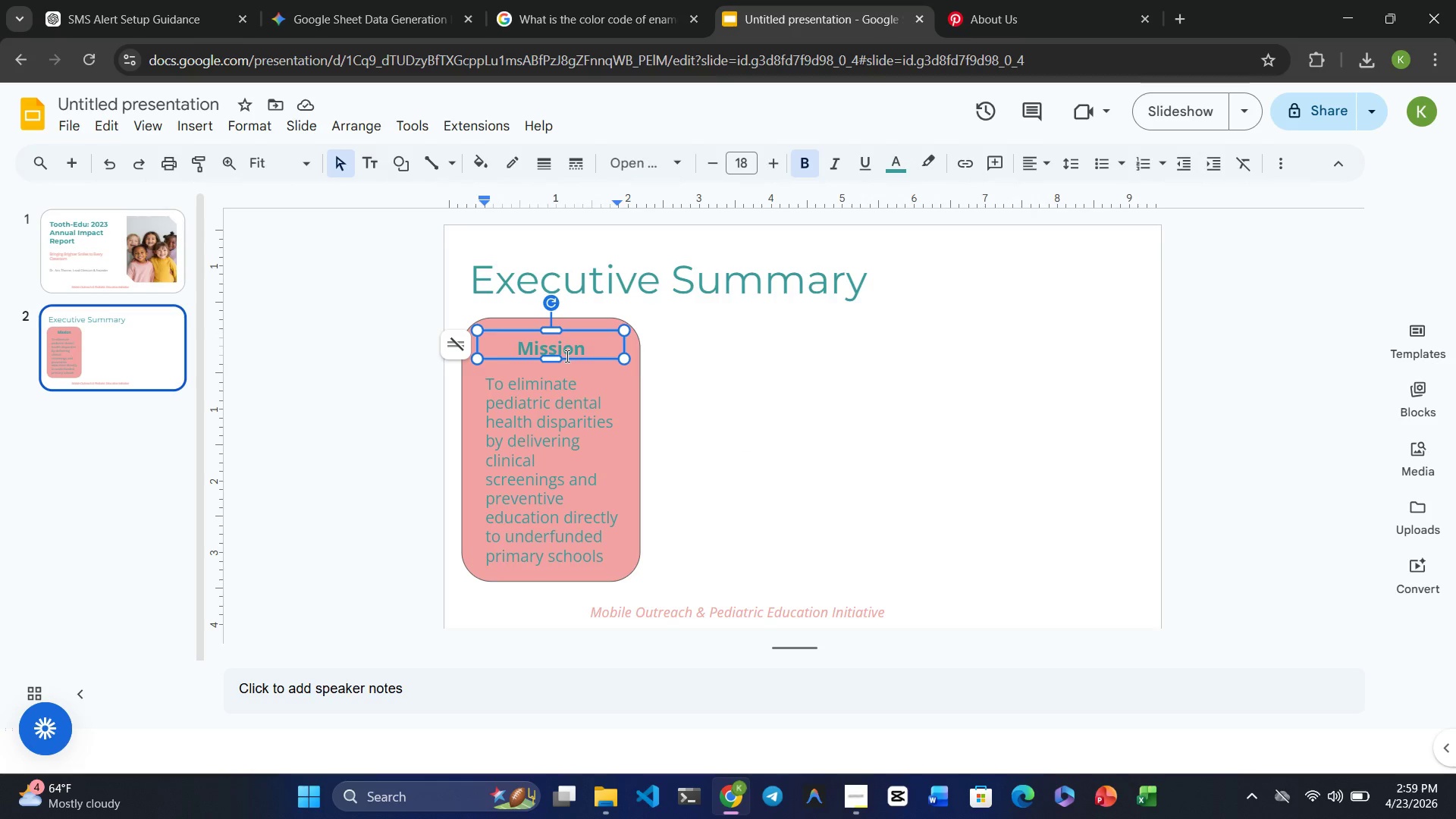 
left_click([564, 414])
 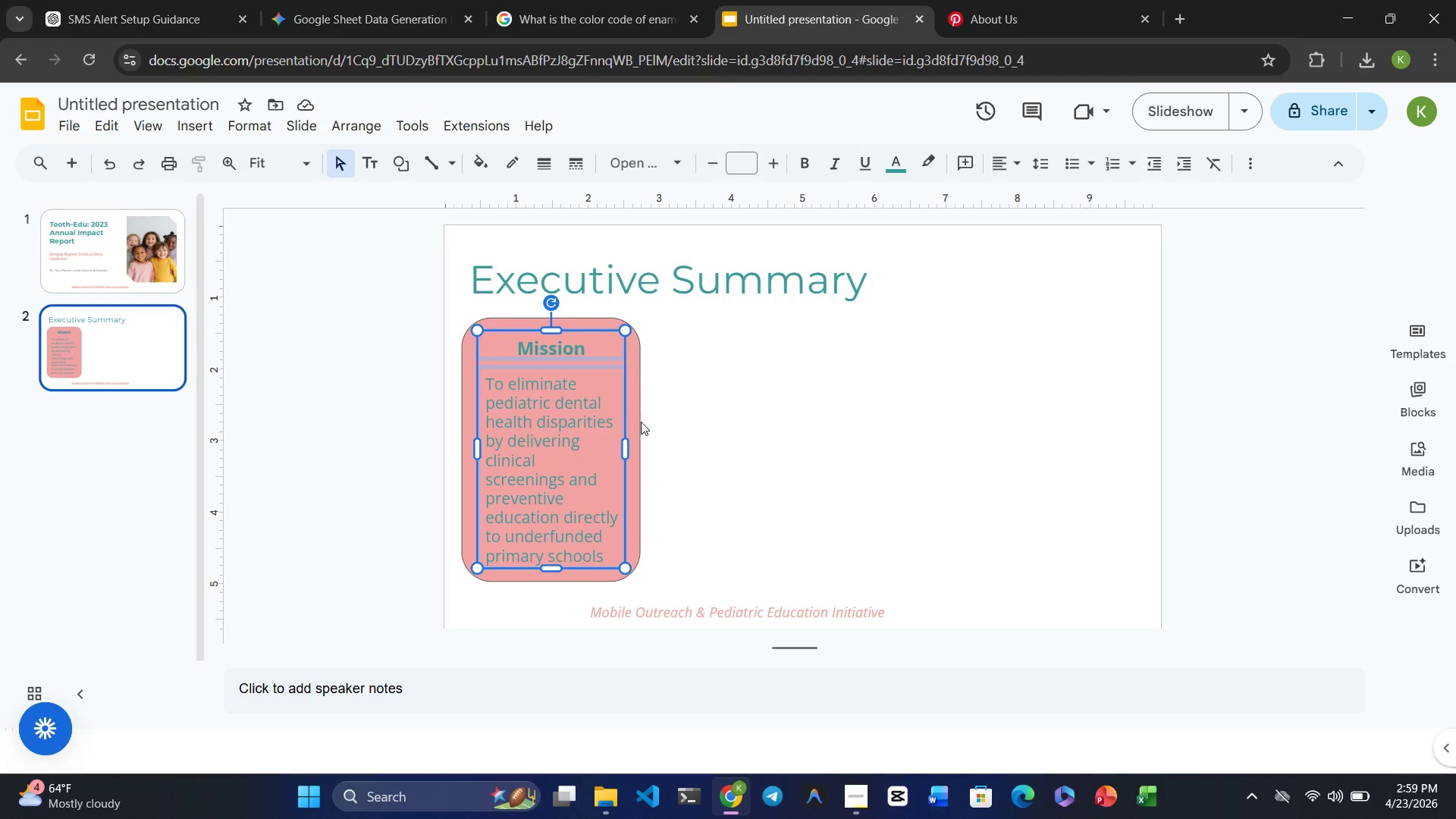 
left_click([634, 418])
 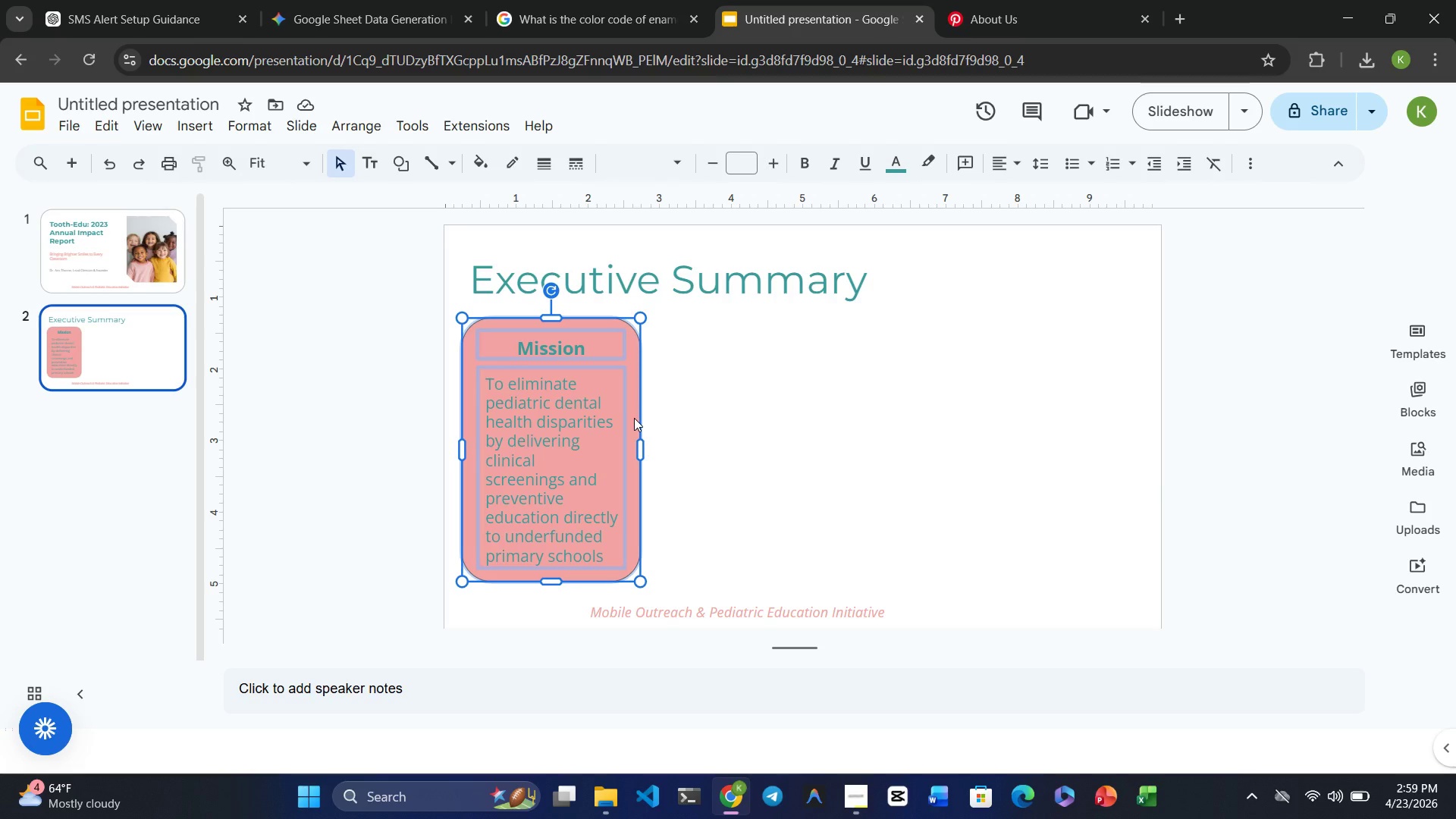 
key(Control+C)
 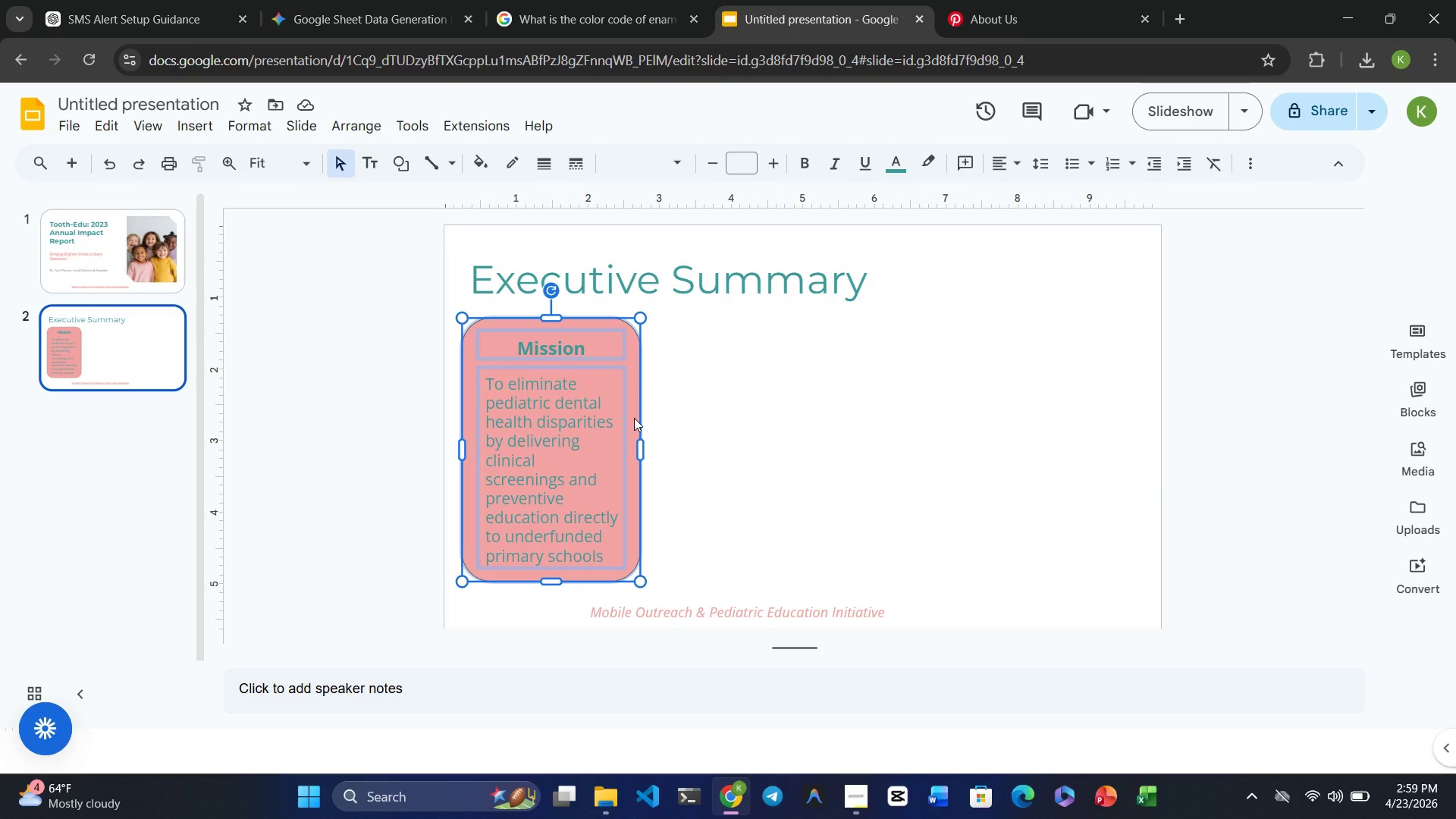 
key(Control+V)
 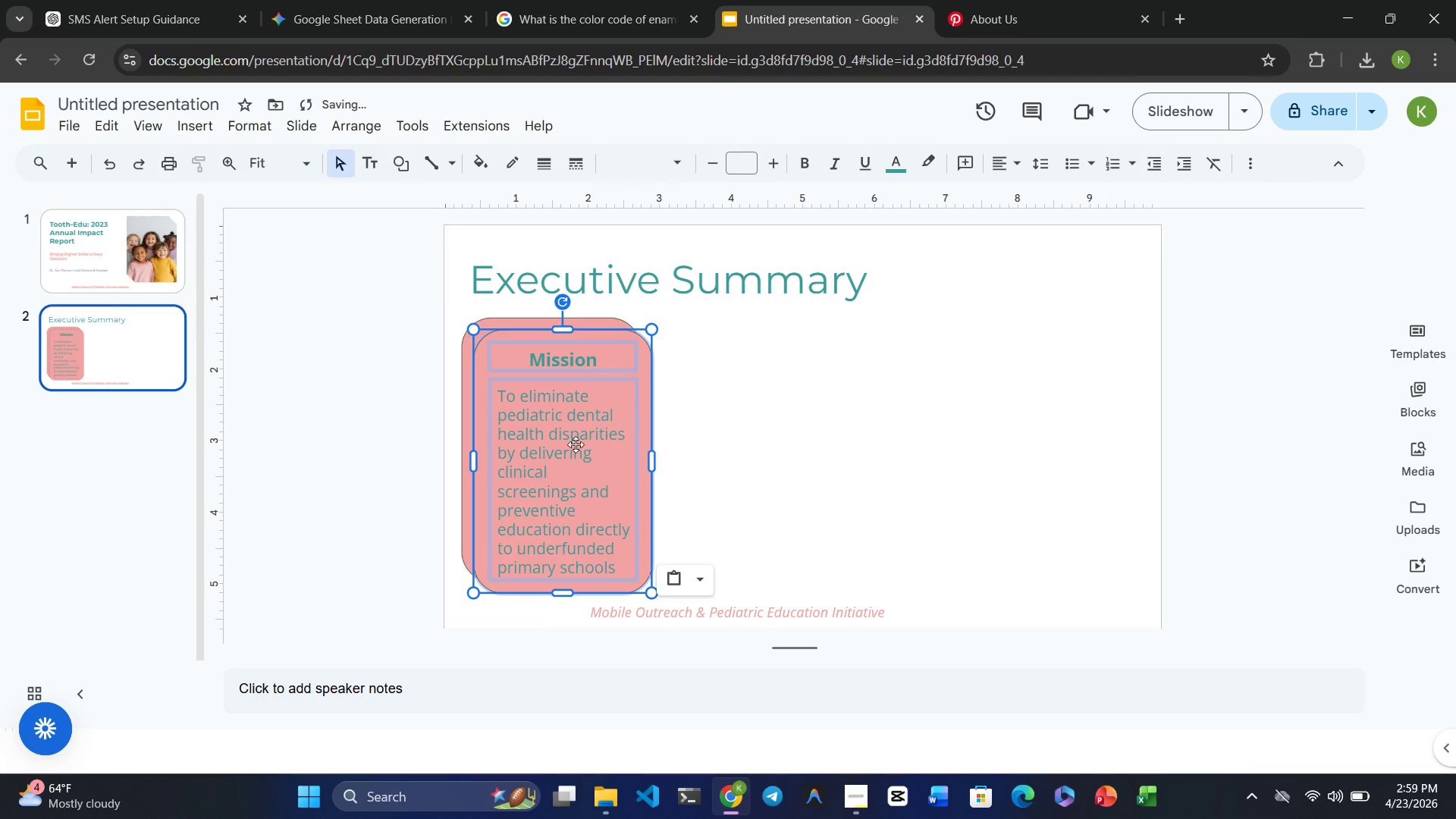 
left_click_drag(start_coordinate=[564, 445], to_coordinate=[799, 430])
 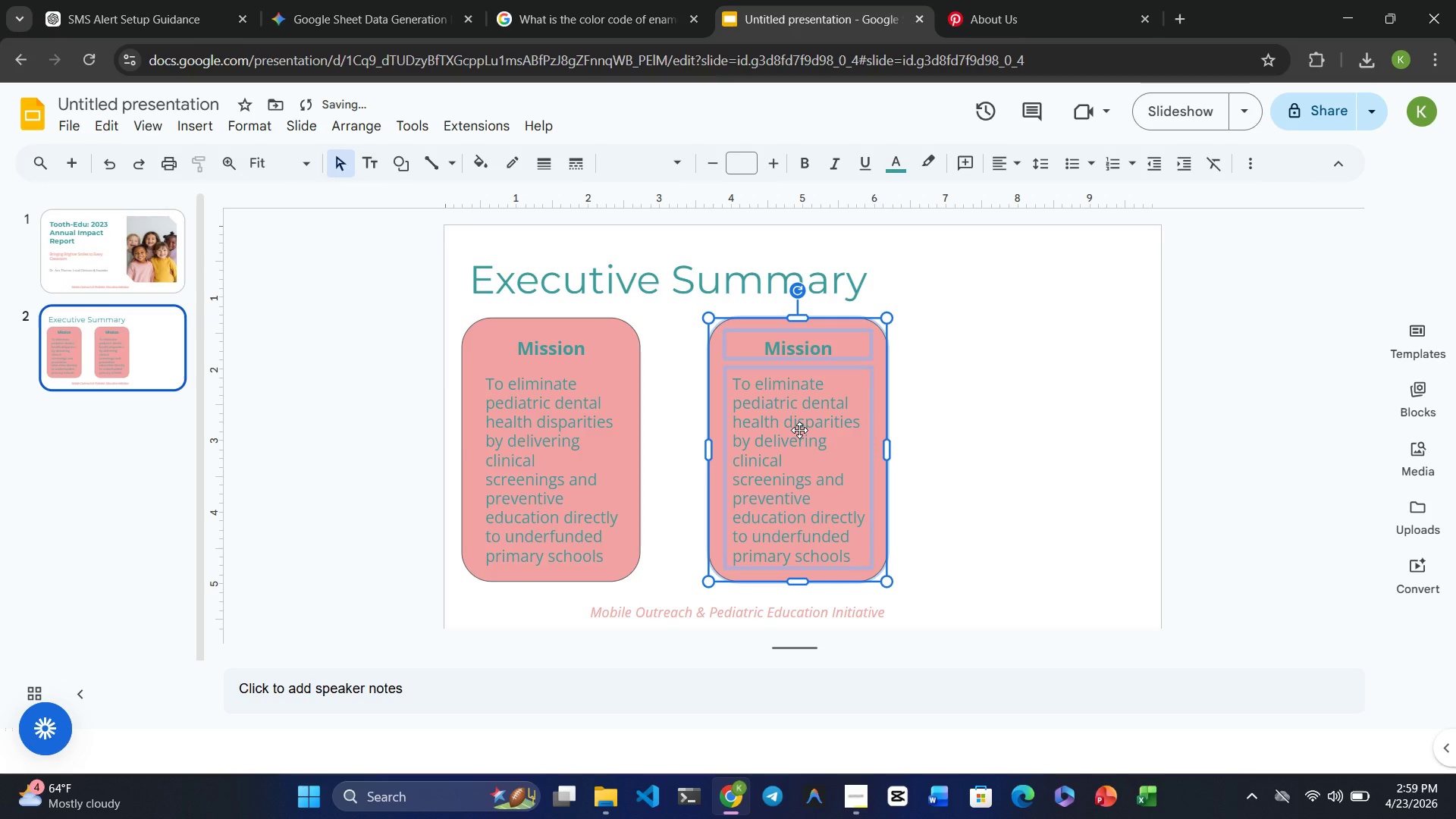 
key(Control+V)
 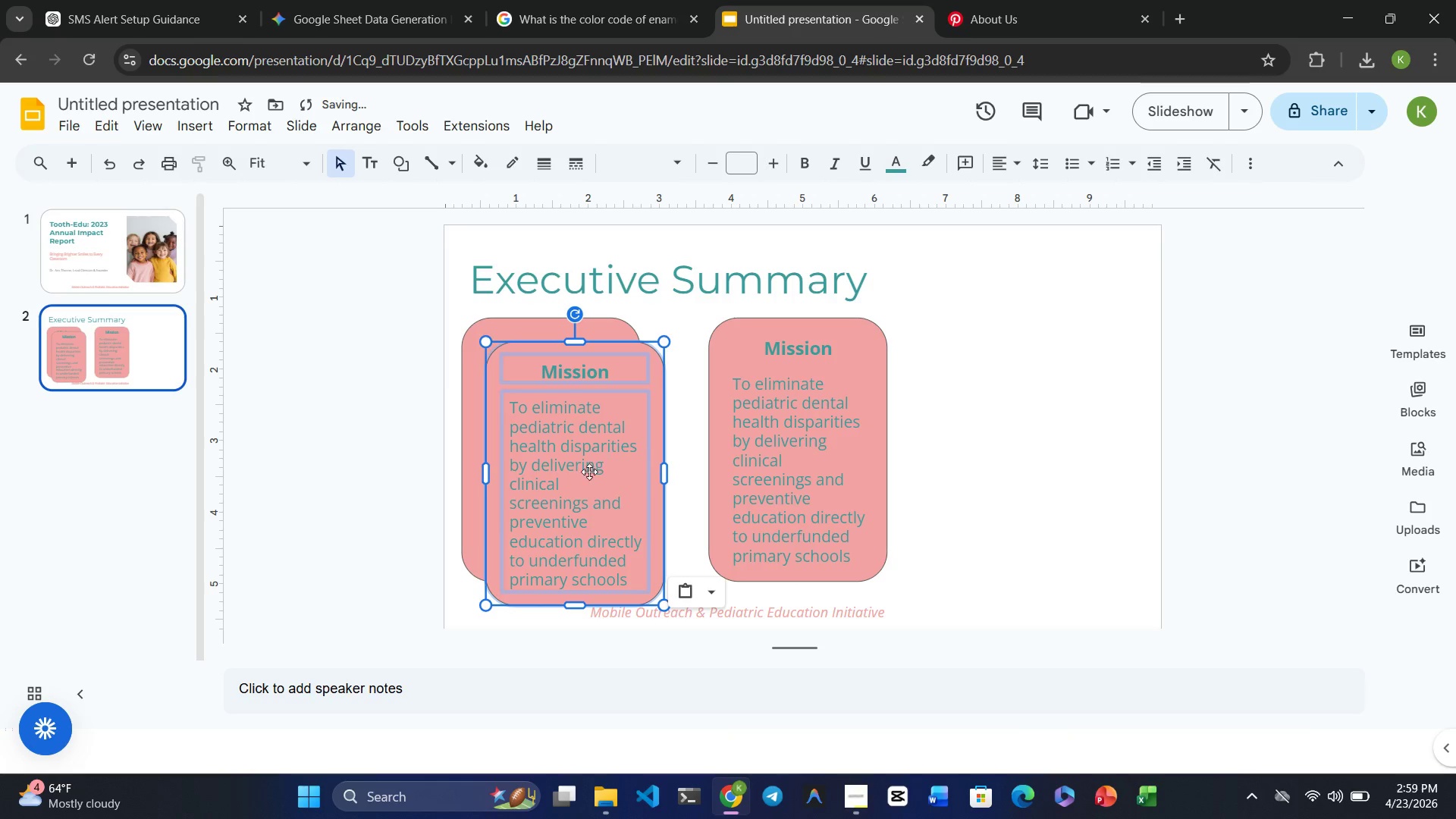 
left_click_drag(start_coordinate=[576, 472], to_coordinate=[1046, 450])
 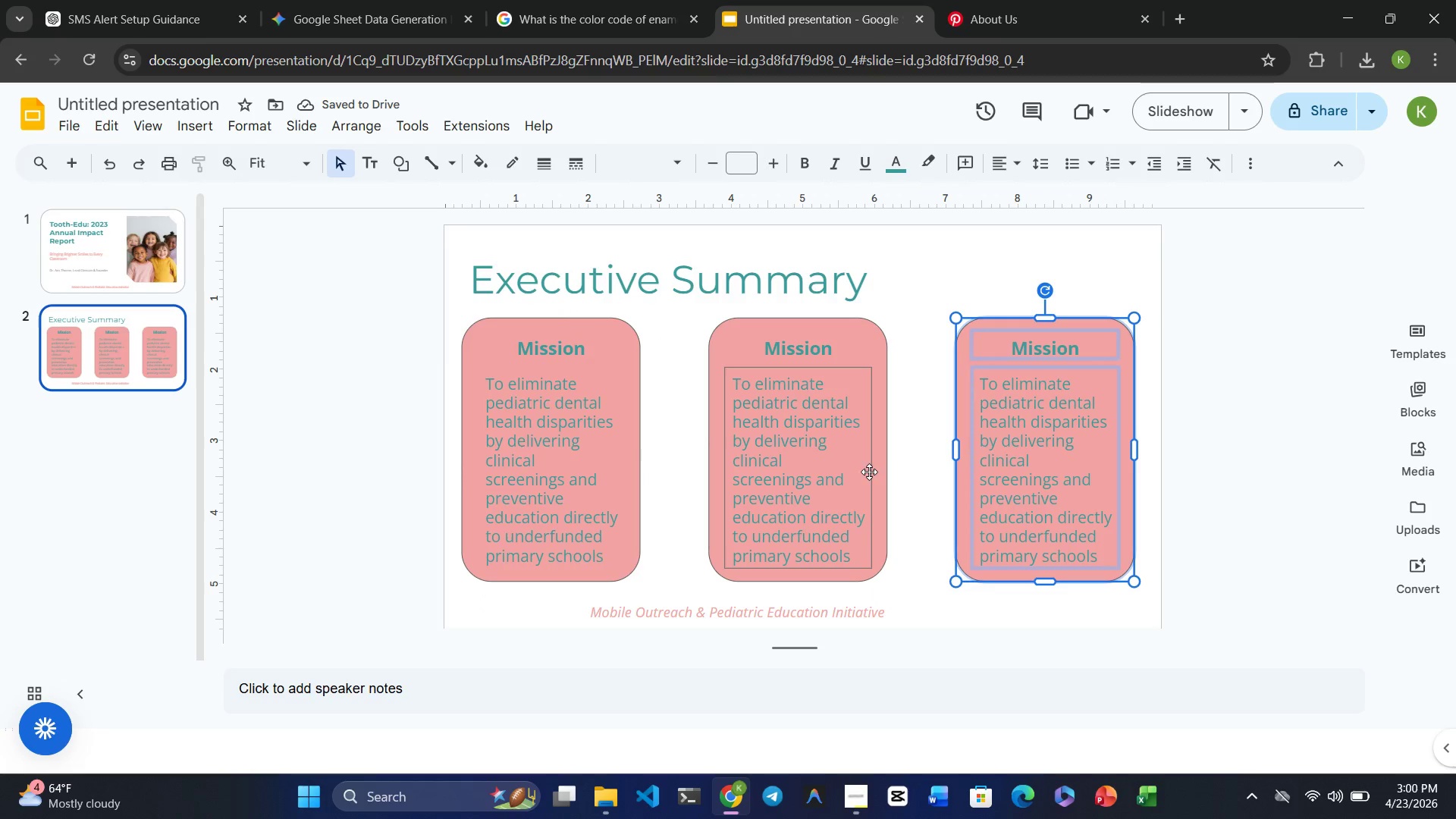 
wait(5.92)
 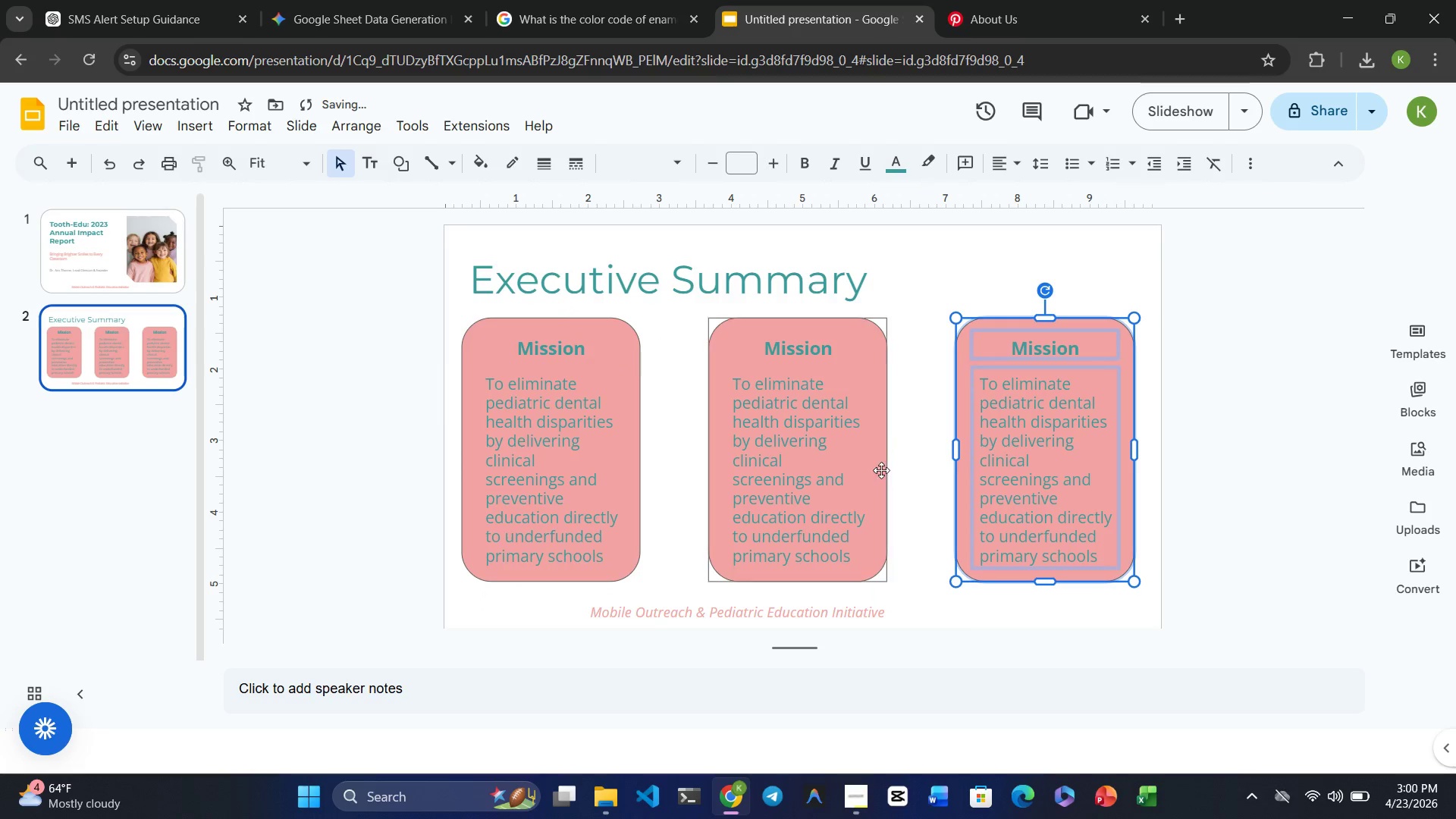 
double_click([814, 465])
 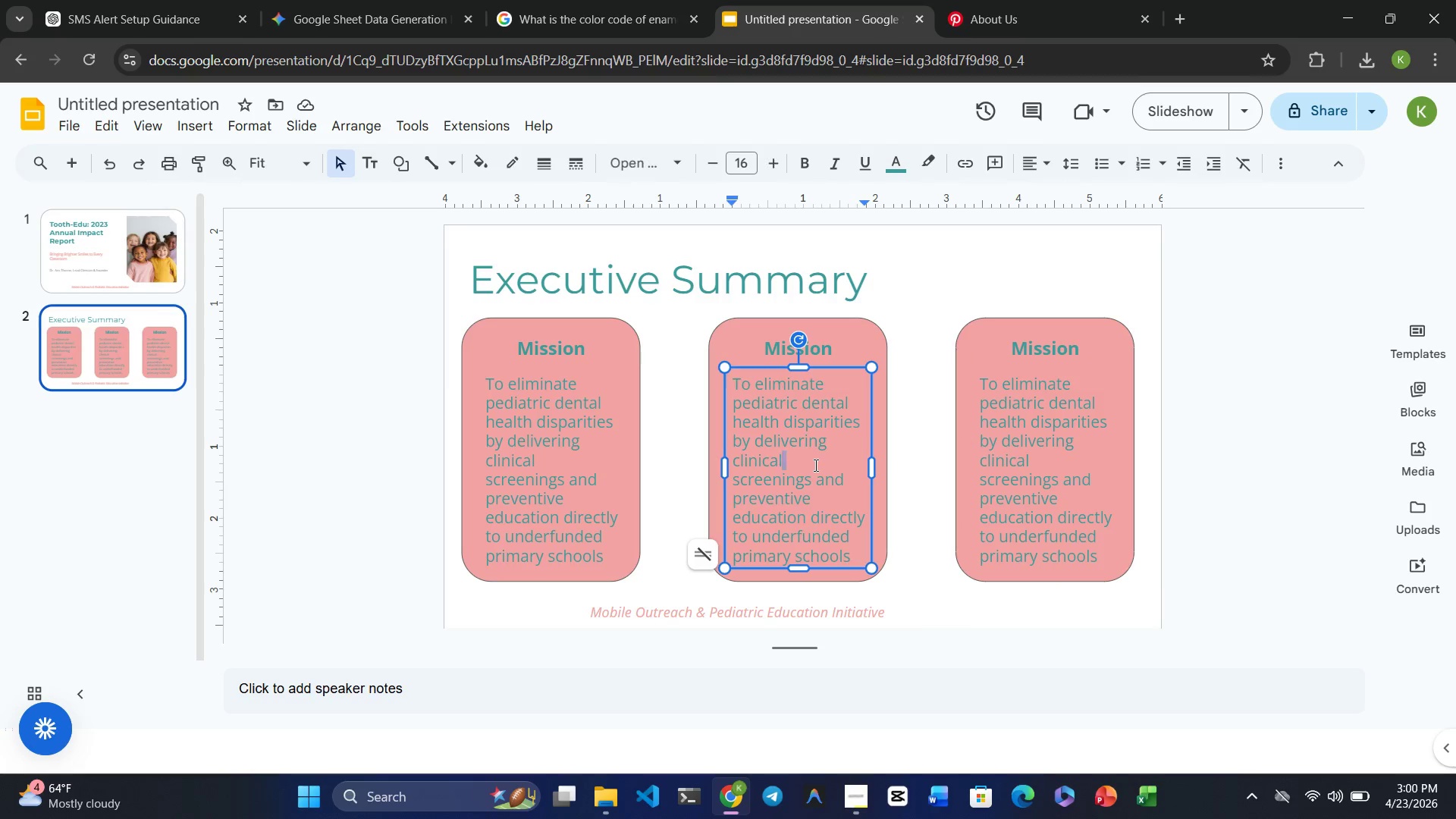 
triple_click([814, 465])
 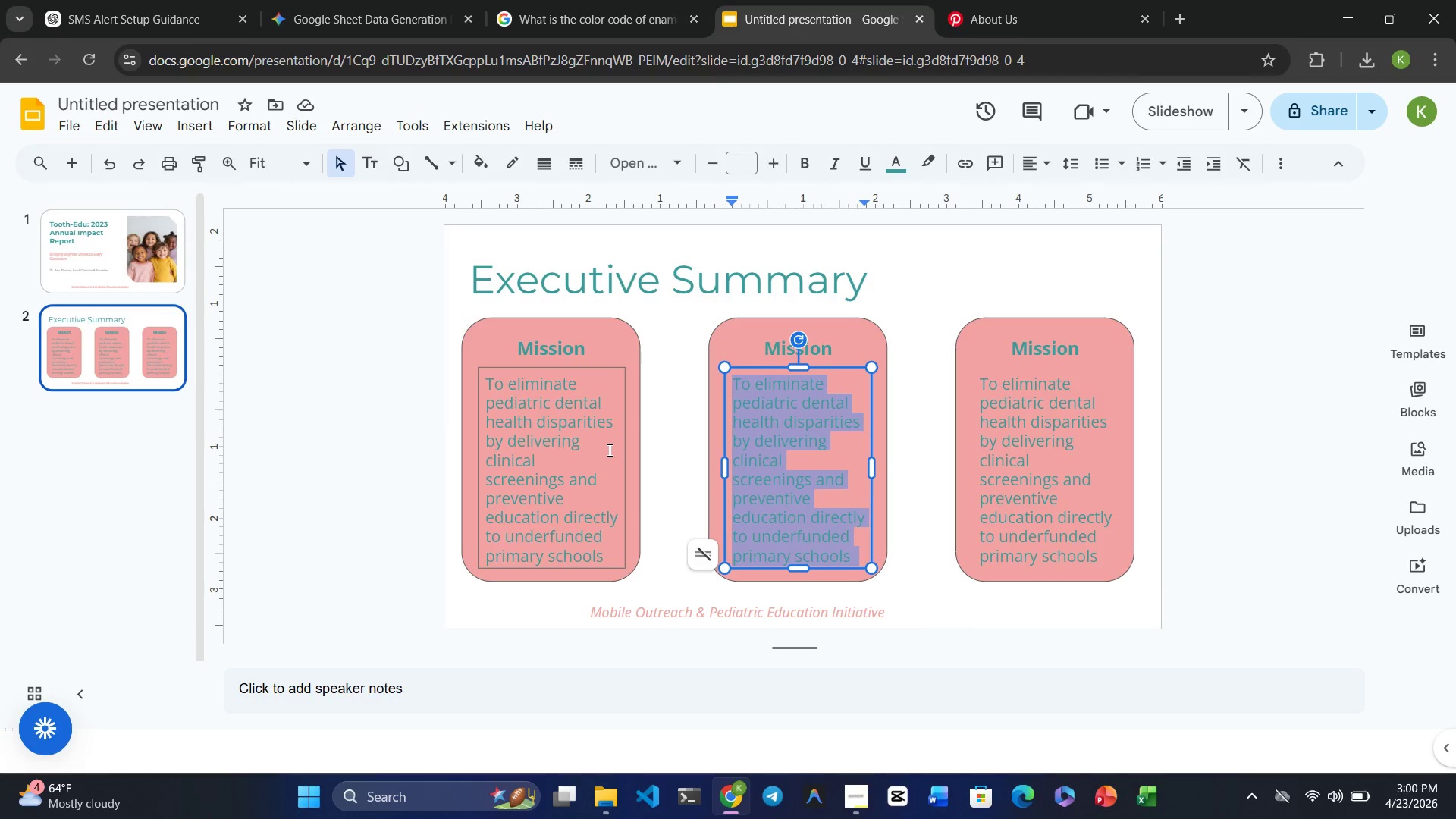 
left_click([608, 450])
 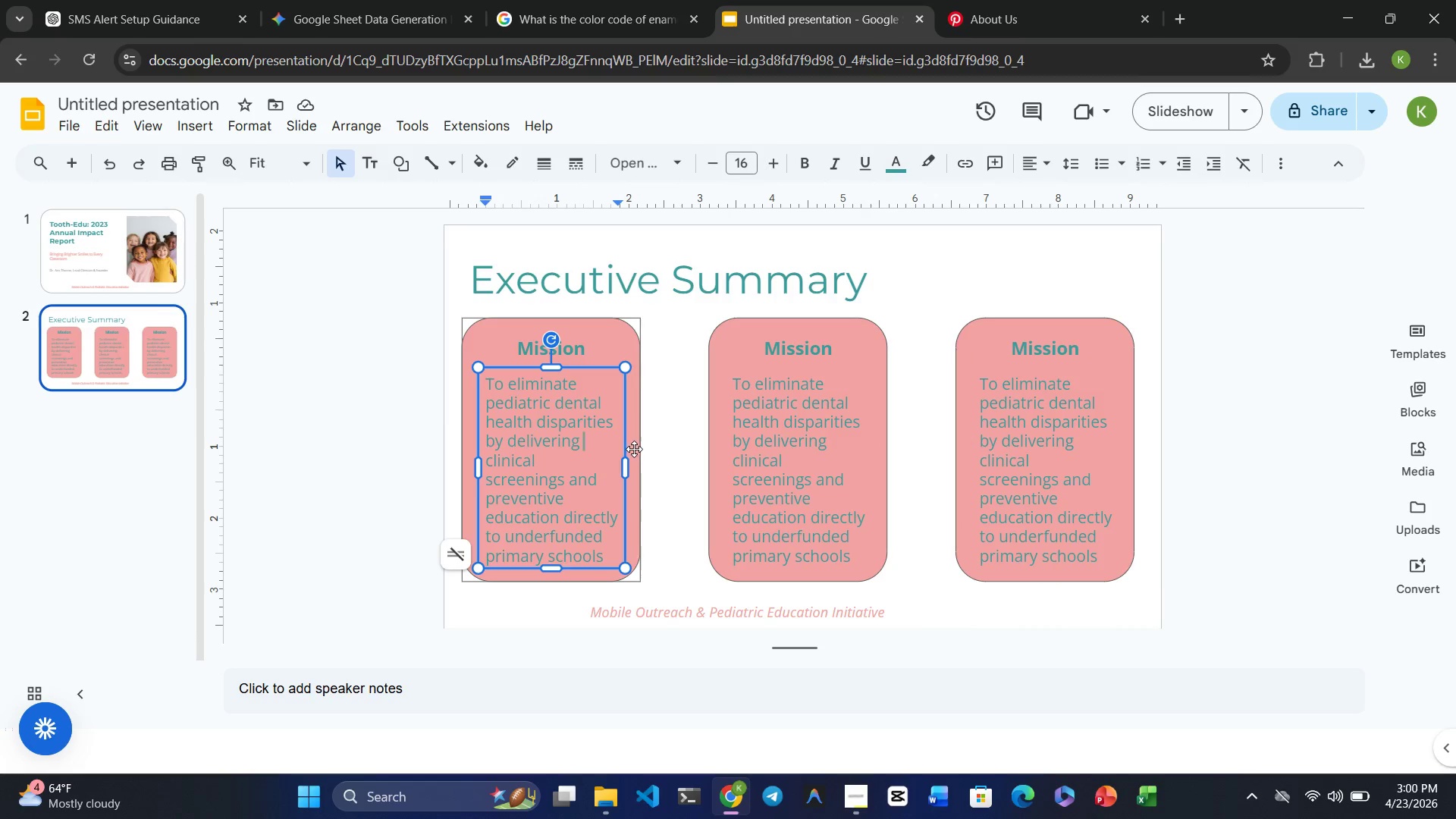 
left_click([634, 449])
 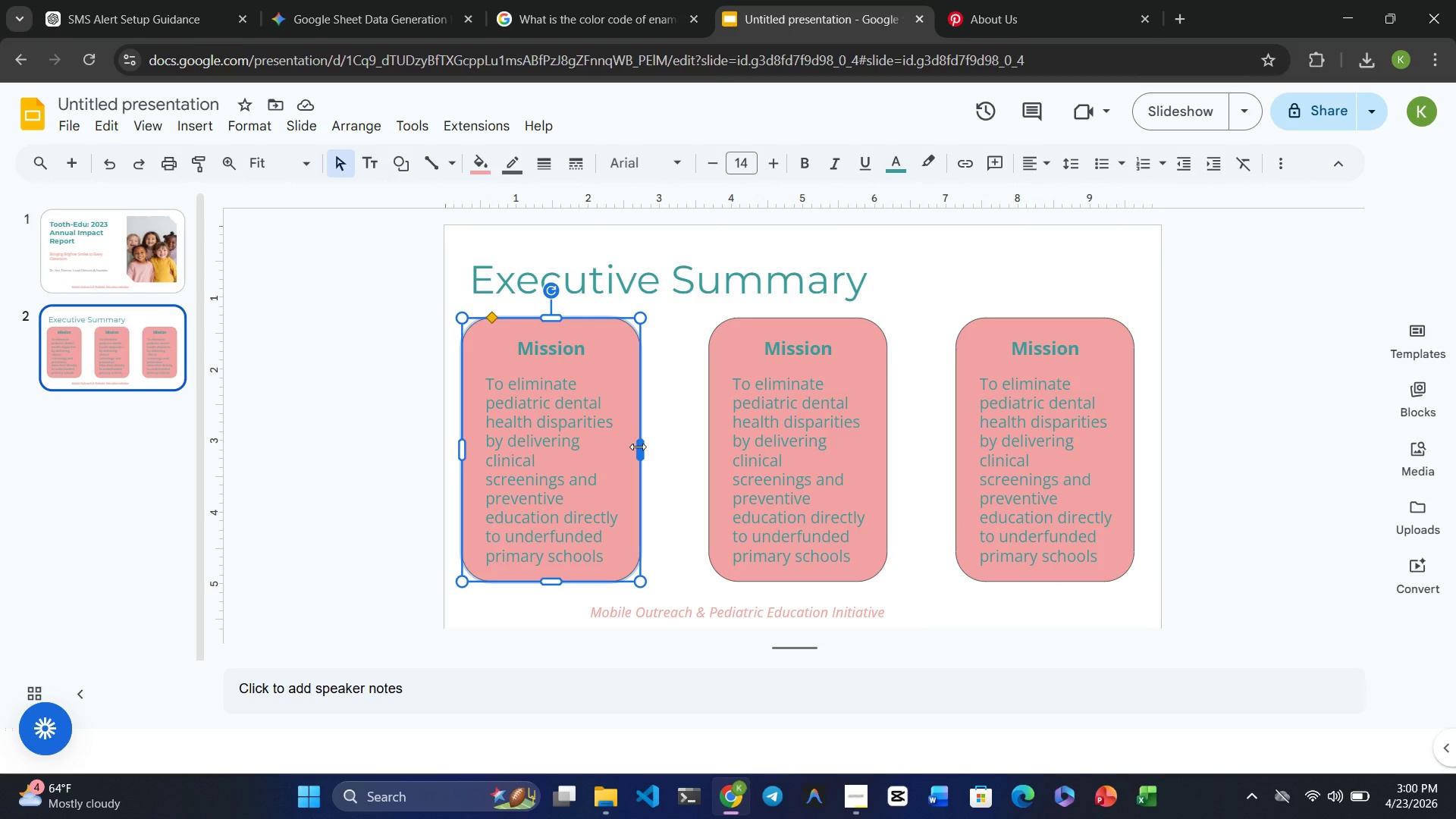 
left_click_drag(start_coordinate=[638, 447], to_coordinate=[674, 444])
 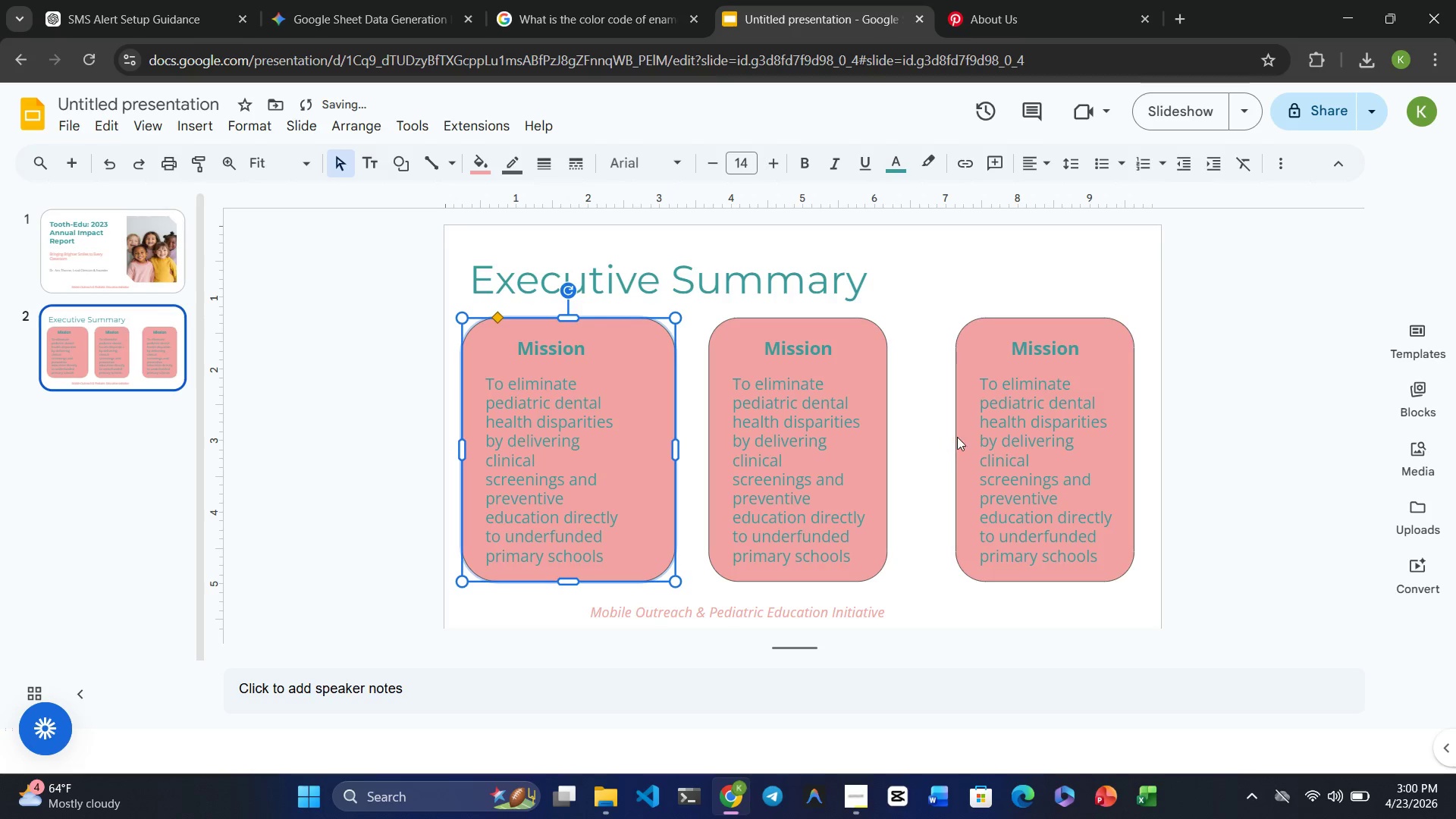 
left_click([1024, 450])
 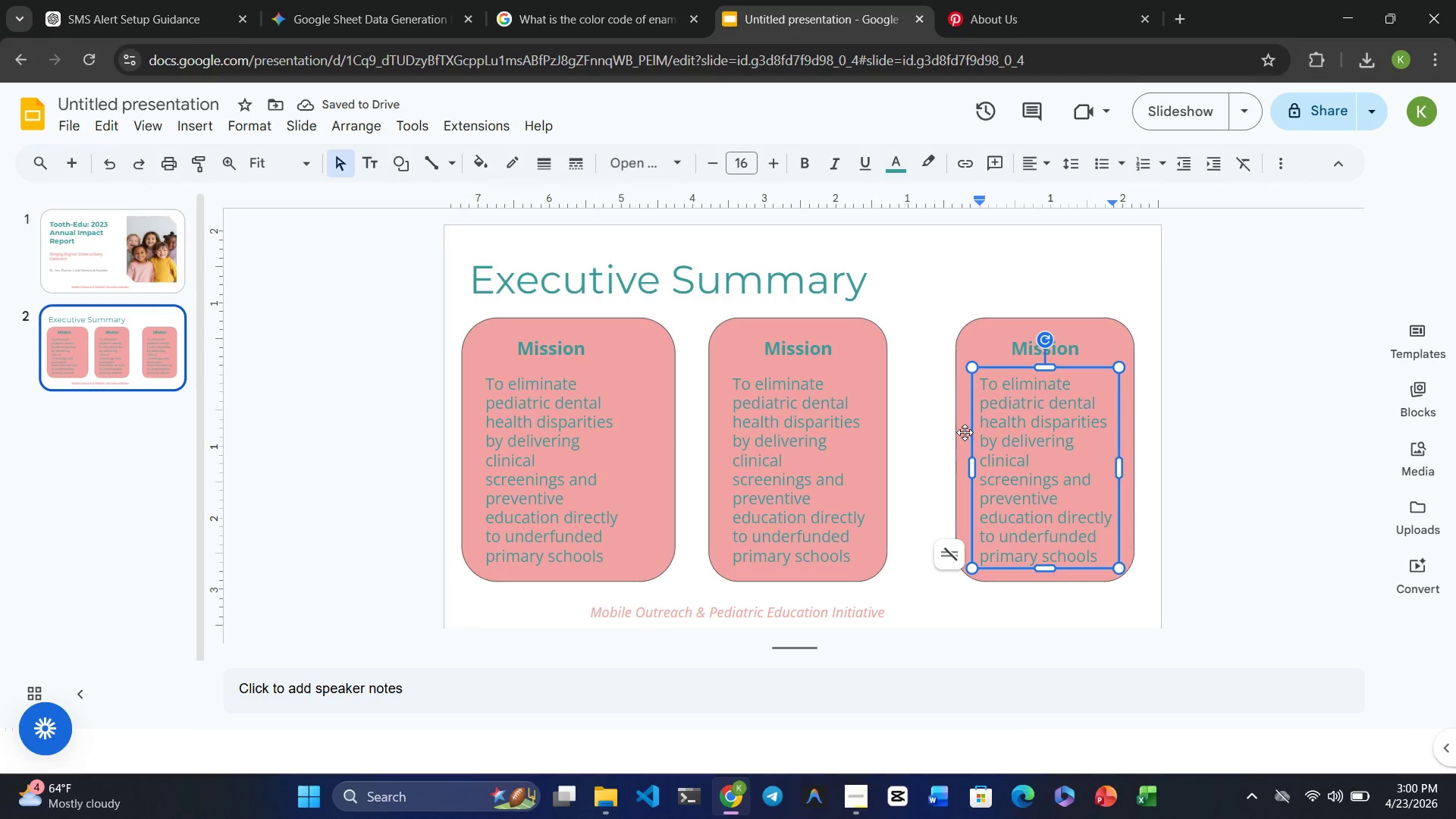 
left_click([963, 431])
 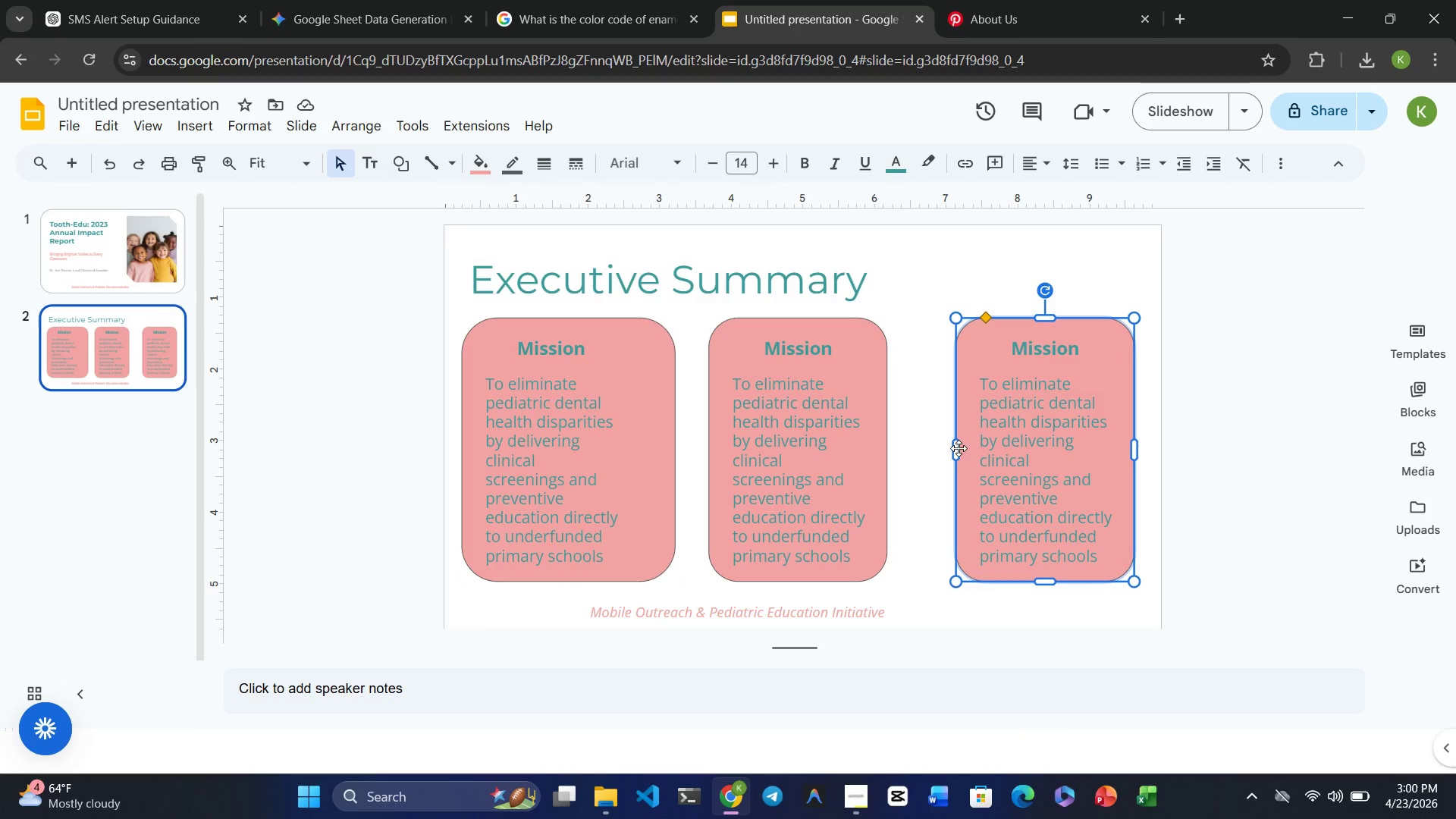 
left_click_drag(start_coordinate=[955, 448], to_coordinate=[924, 448])
 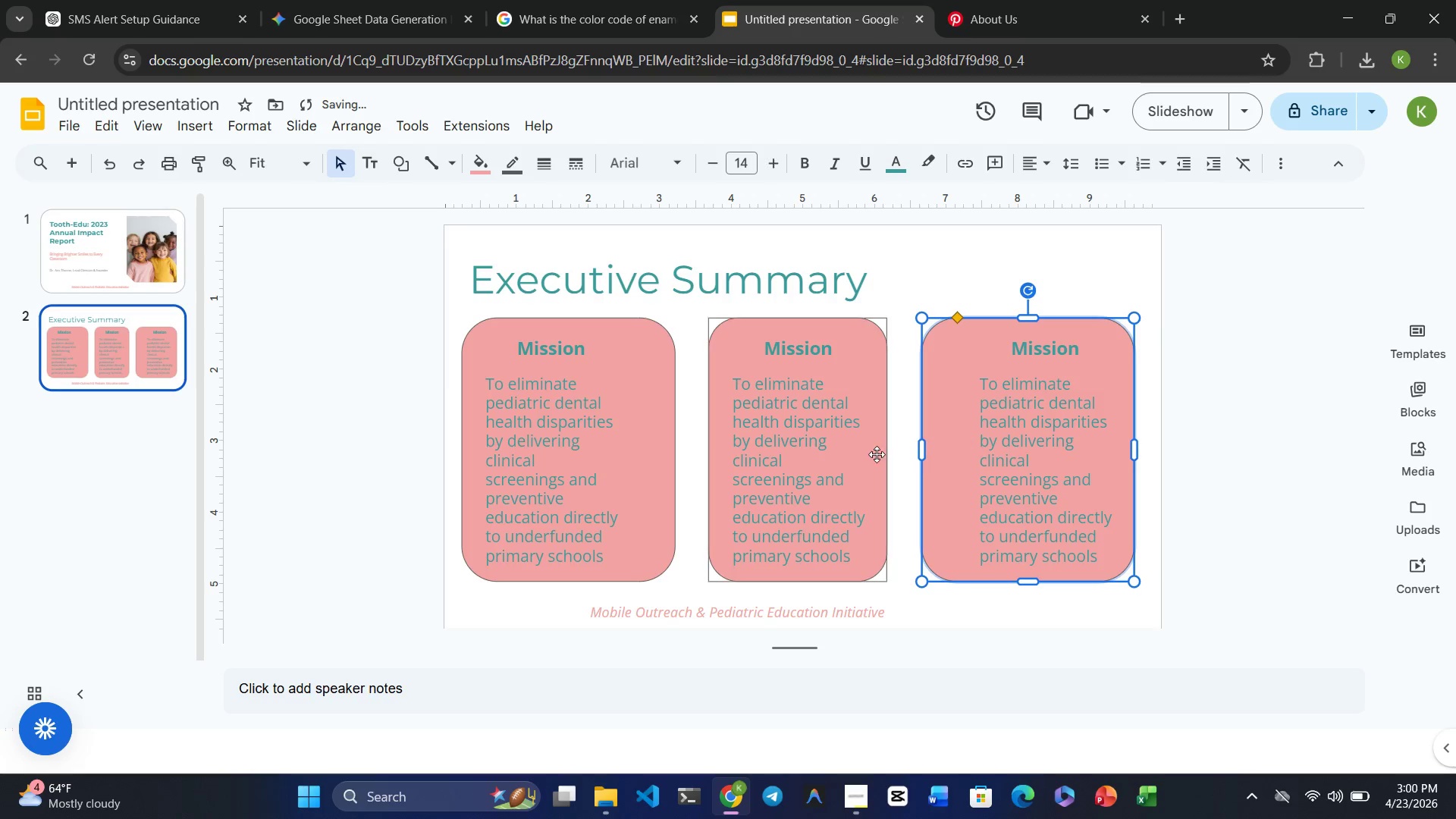 
left_click([862, 455])
 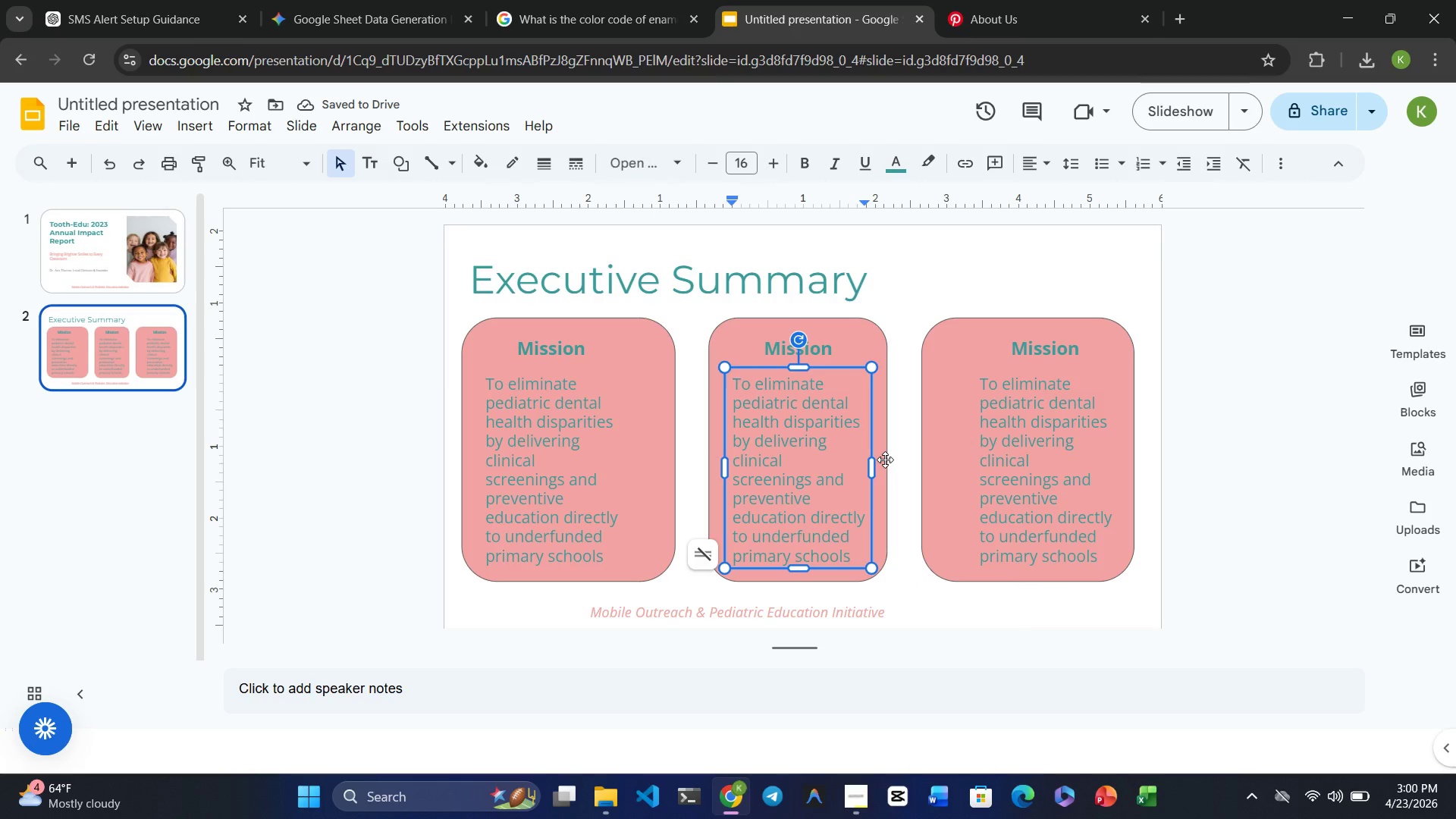 
left_click([885, 460])
 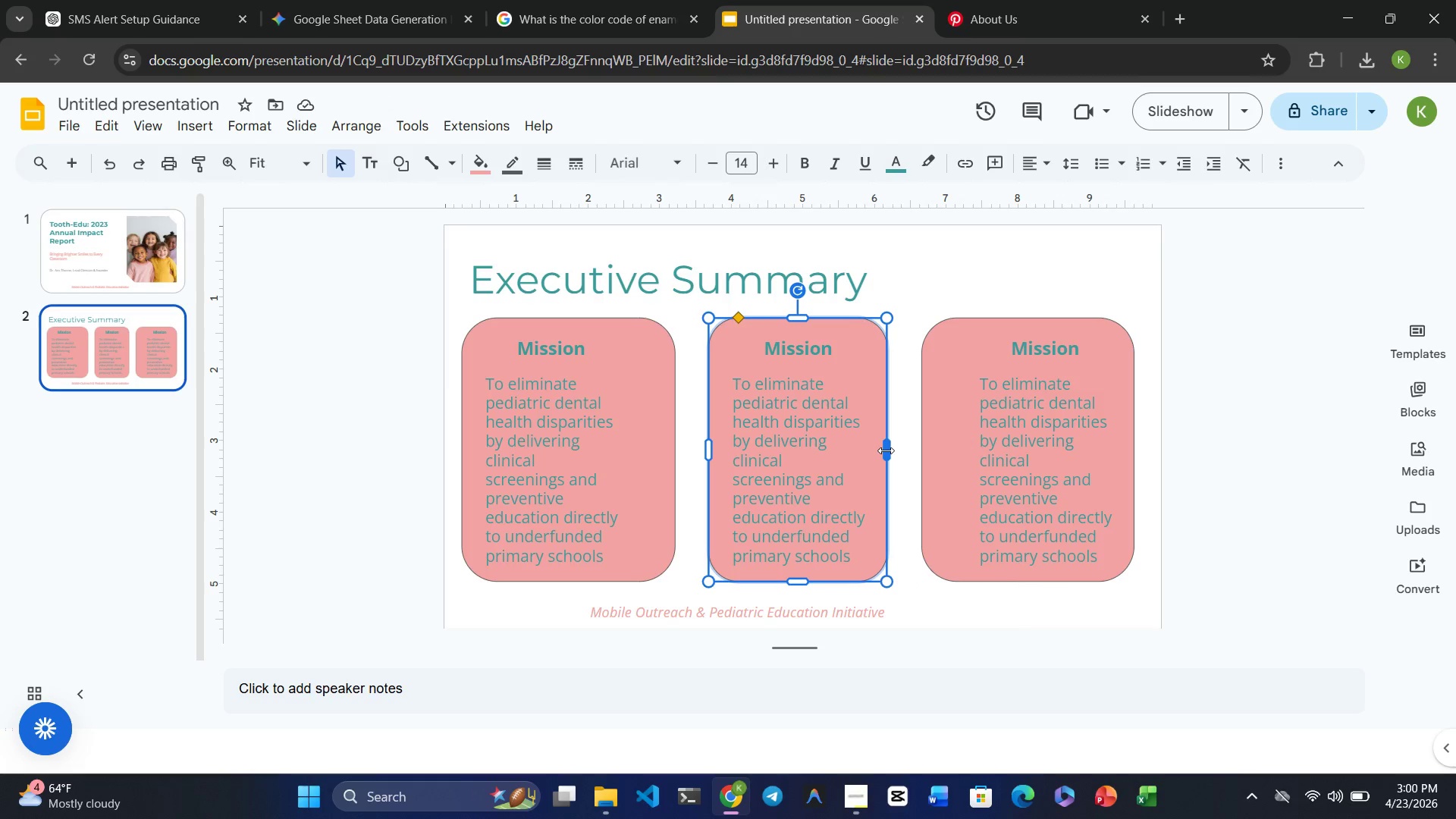 
left_click_drag(start_coordinate=[886, 450], to_coordinate=[894, 446])
 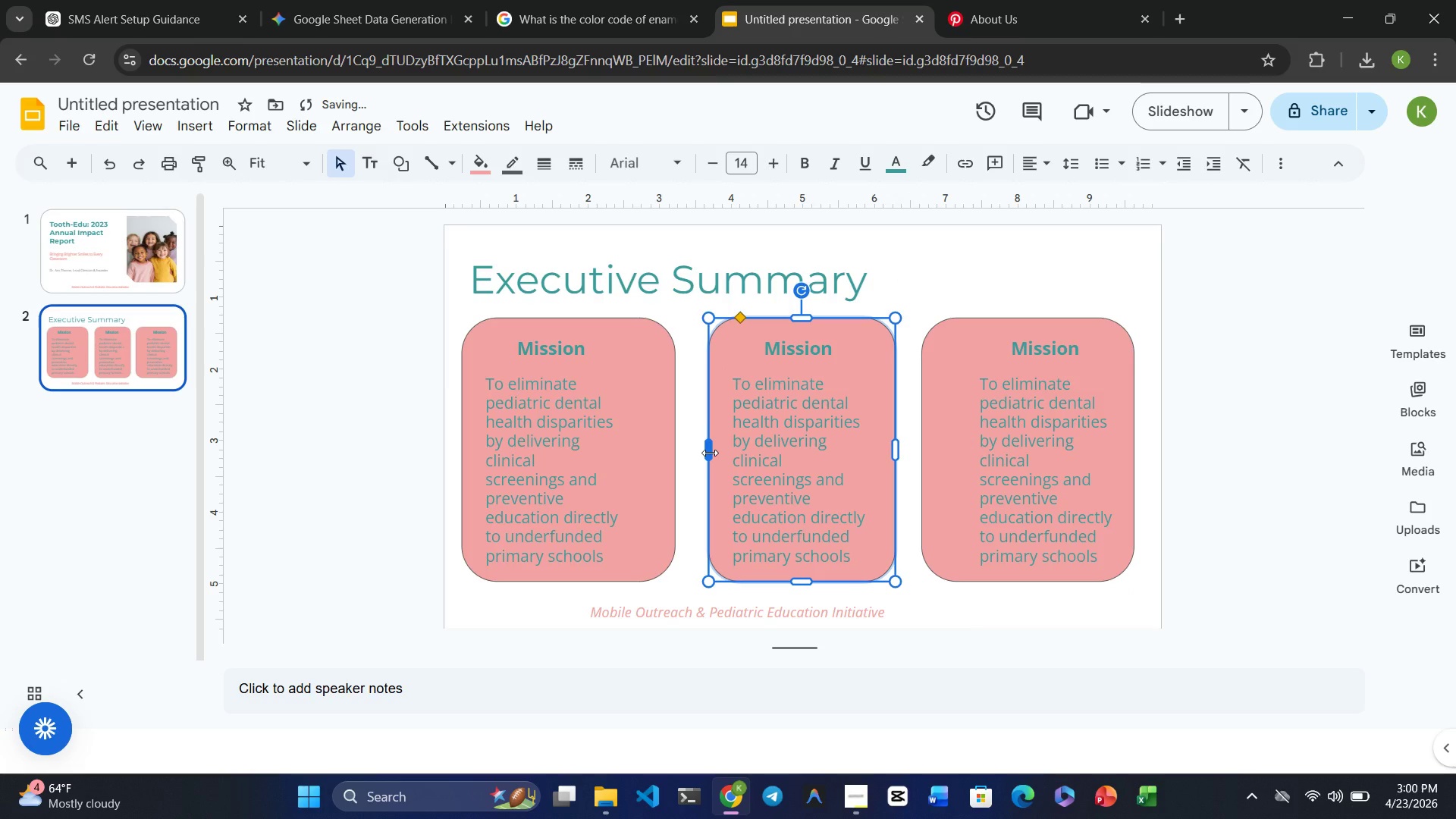 
left_click_drag(start_coordinate=[710, 453], to_coordinate=[683, 453])
 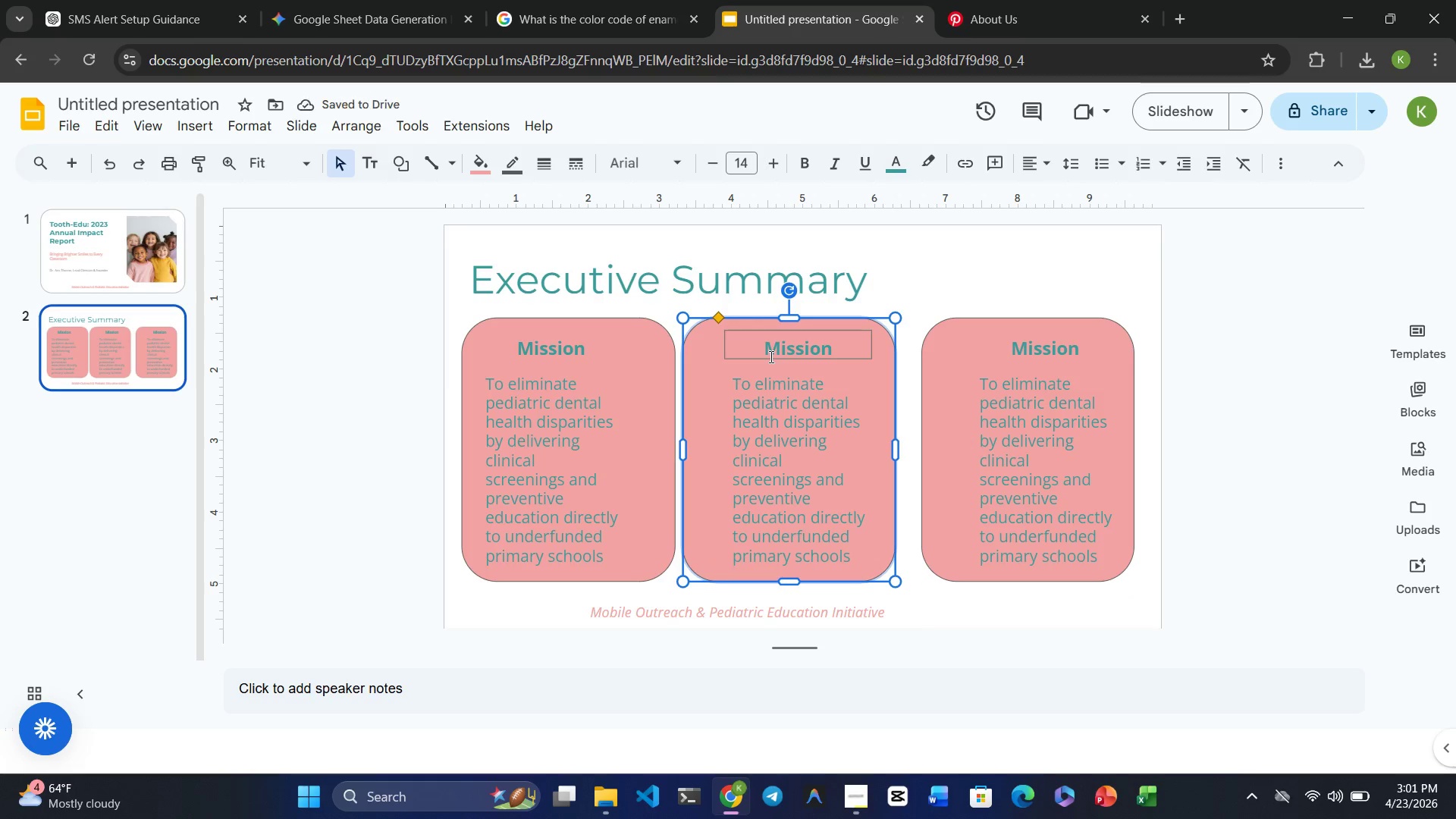 
hold_key(key=ControlRight, duration=4.36)
left_click([785, 350])
 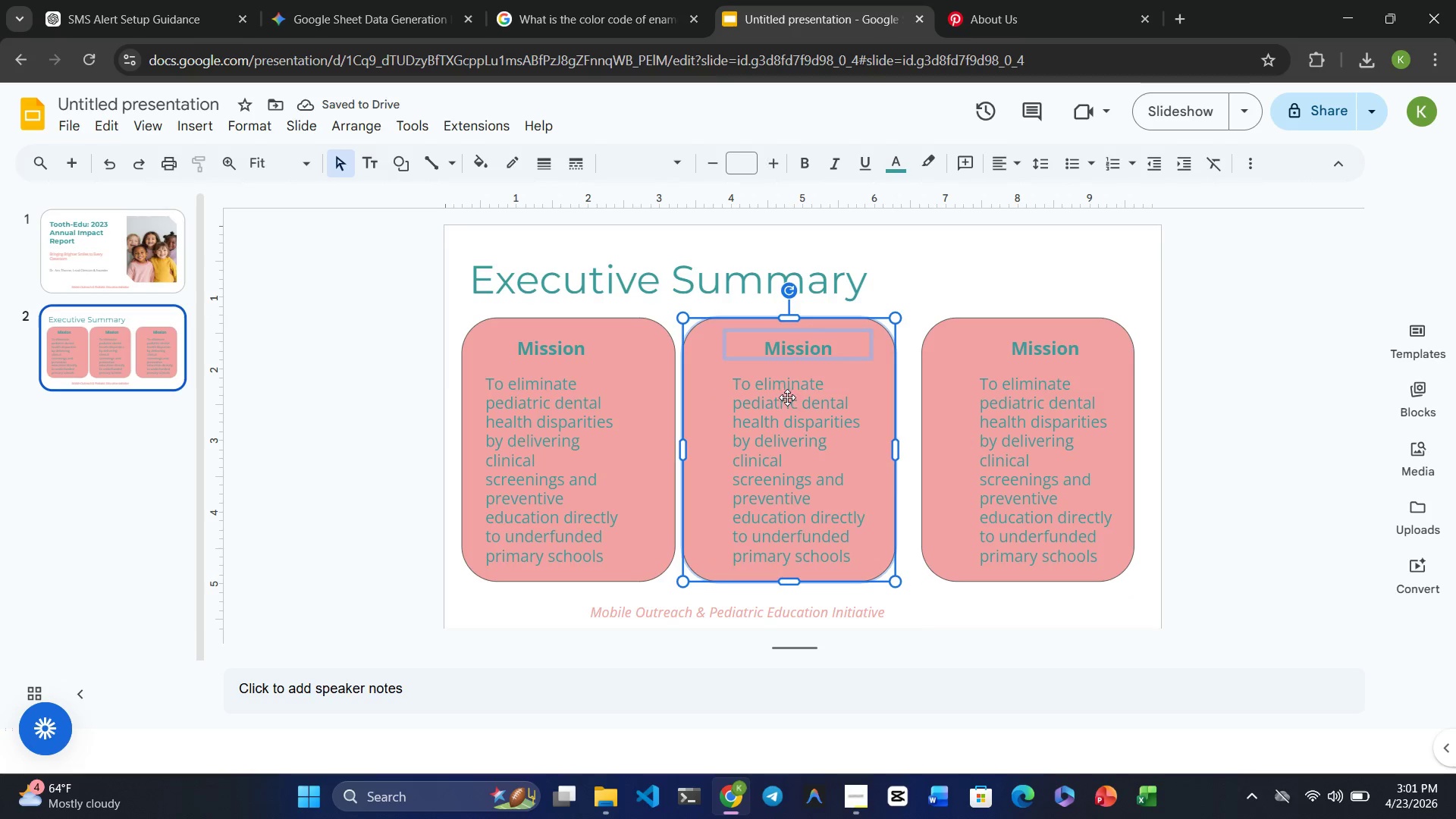 
left_click([787, 415])
 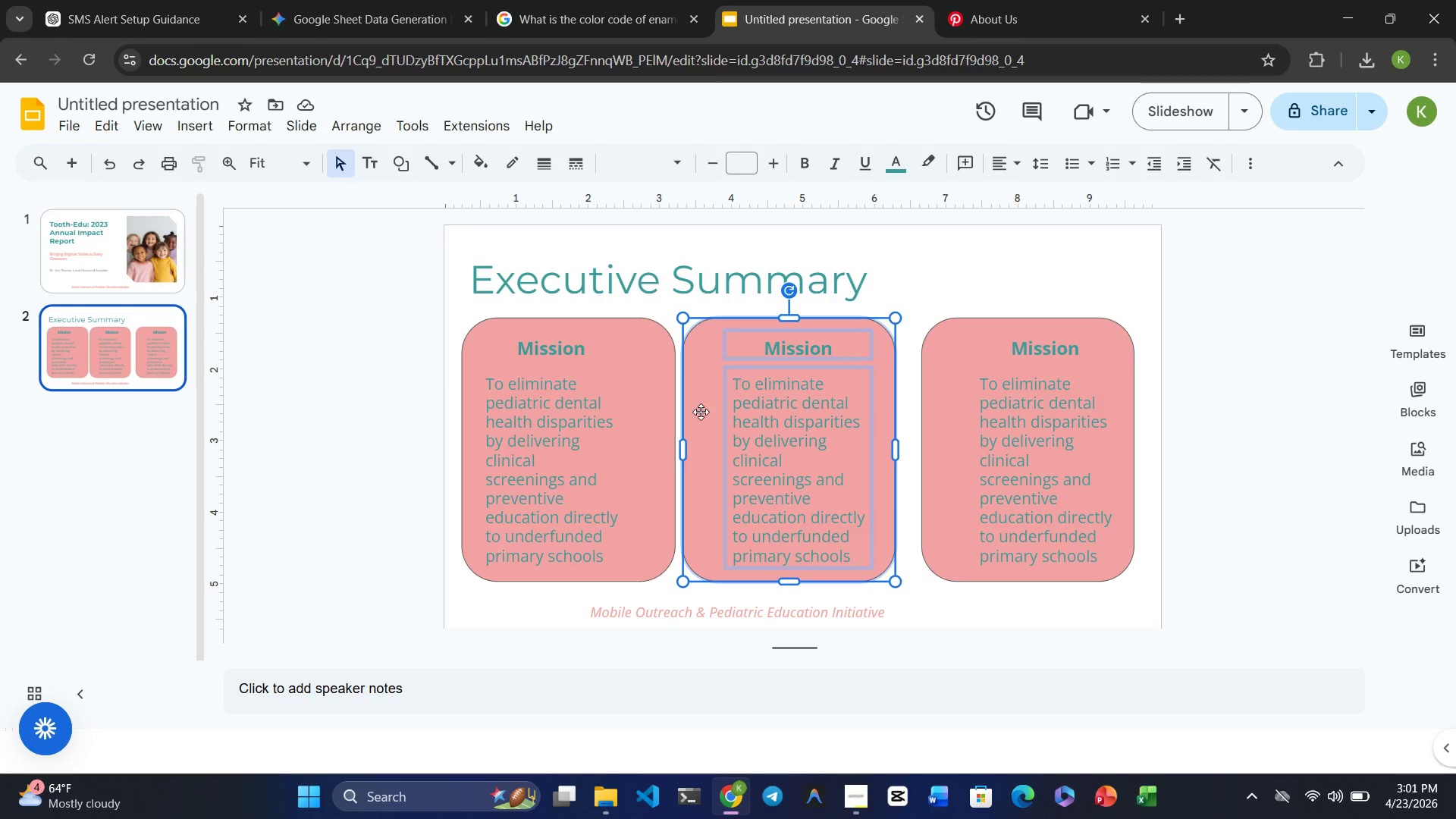 
left_click([701, 412])
 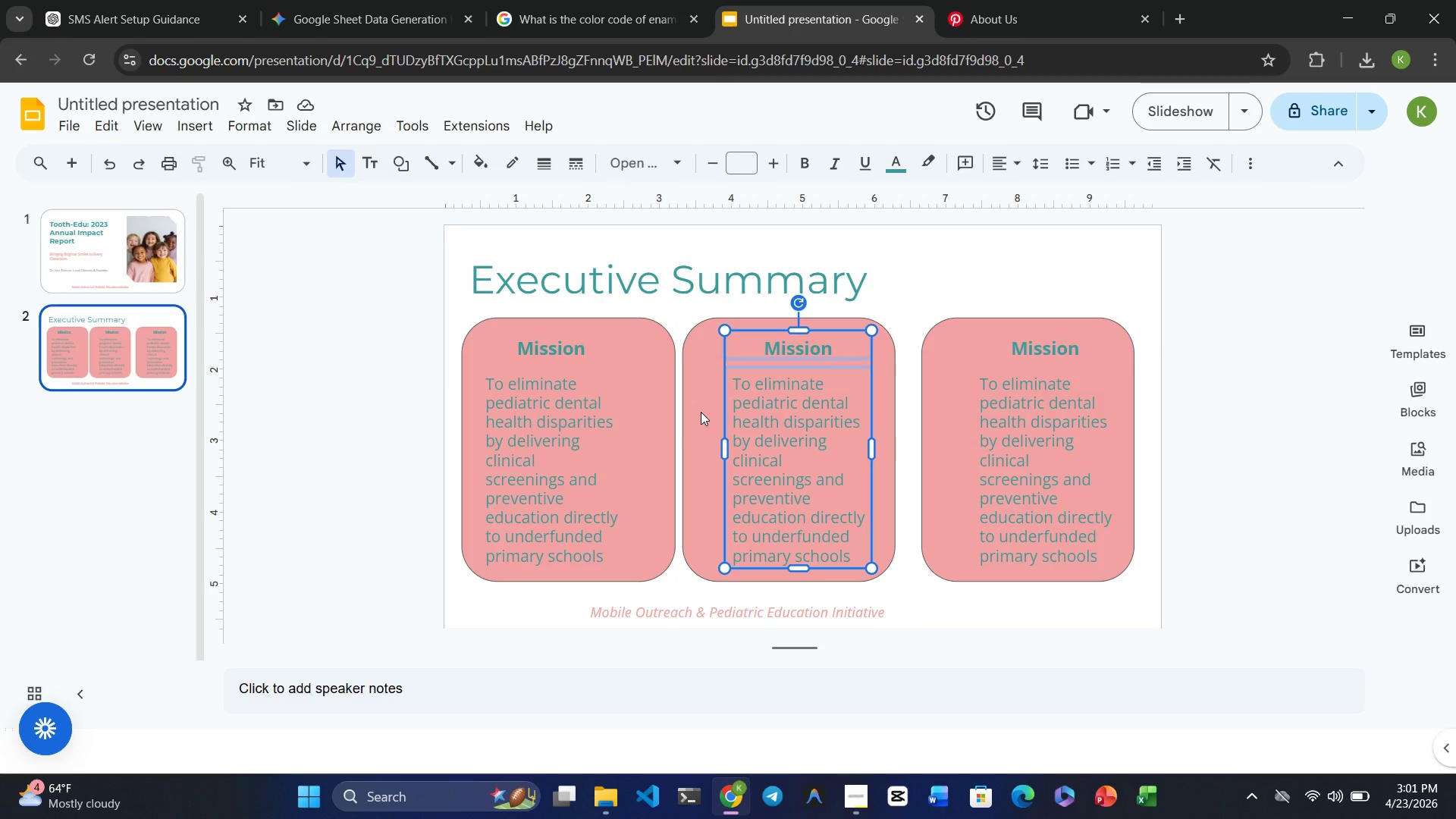 
key(Control+ControlRight)
 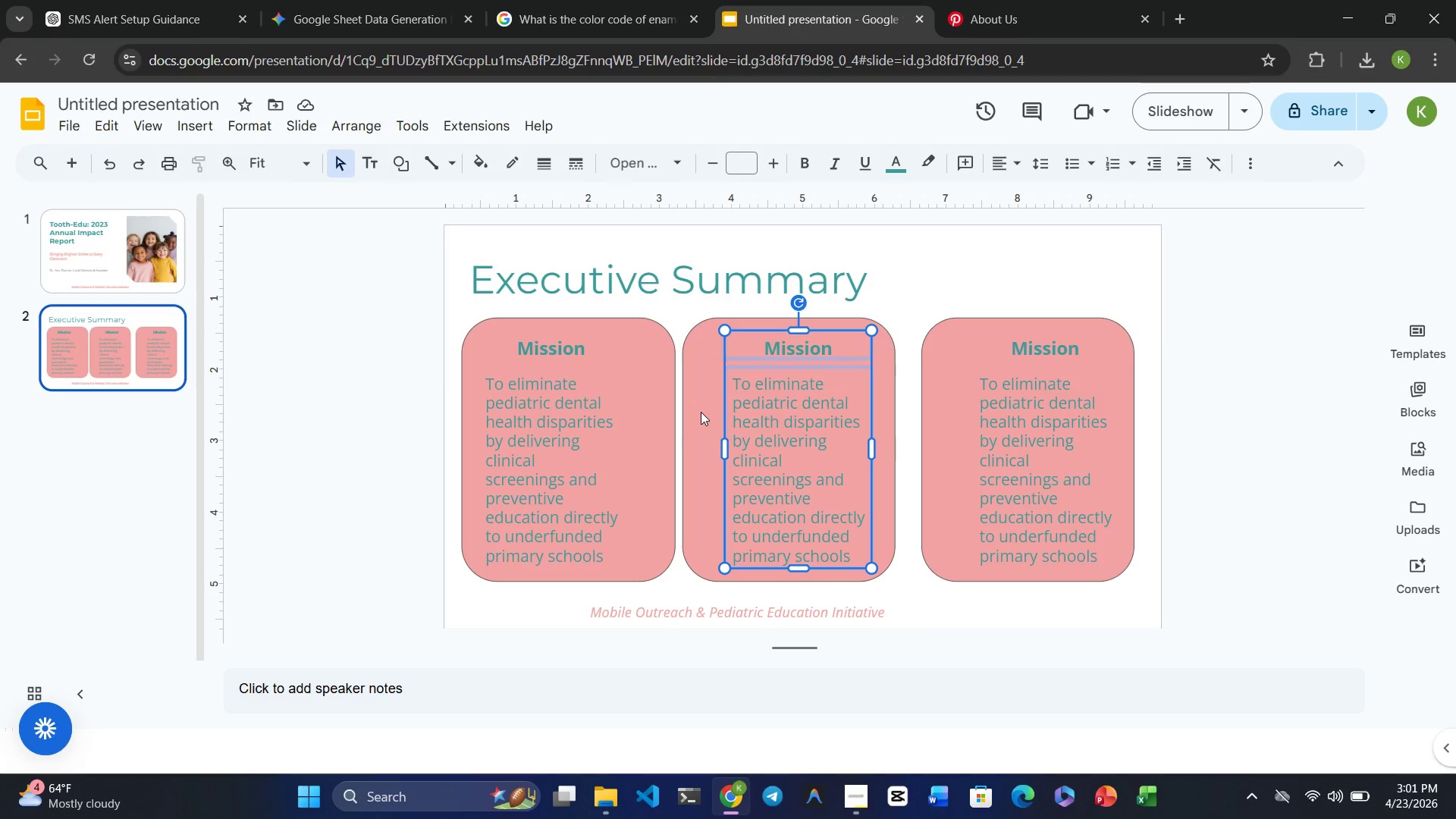 
hold_key(key=ControlRight, duration=0.64)
left_click([701, 412])
 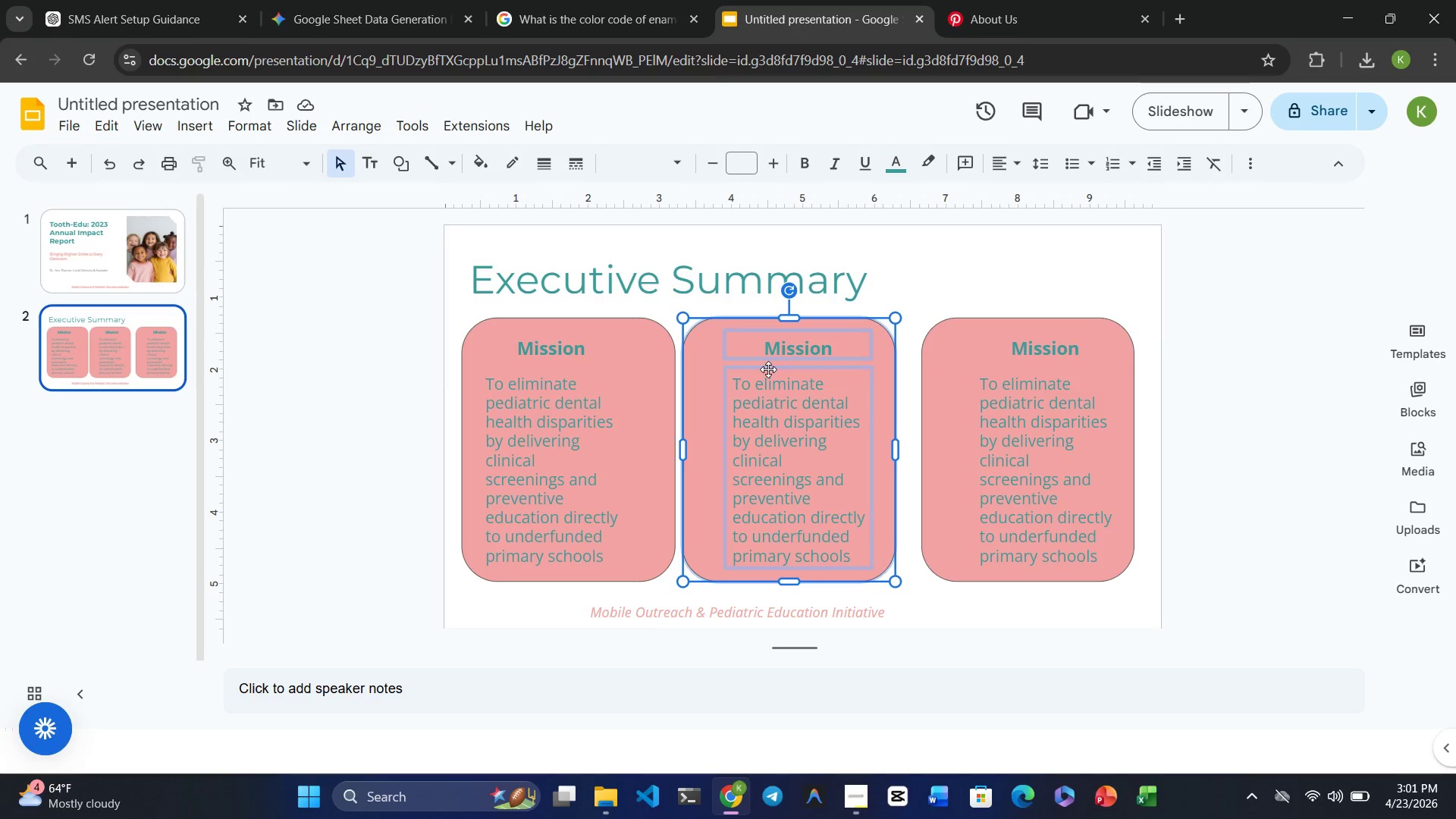 
left_click_drag(start_coordinate=[768, 369], to_coordinate=[782, 370])
 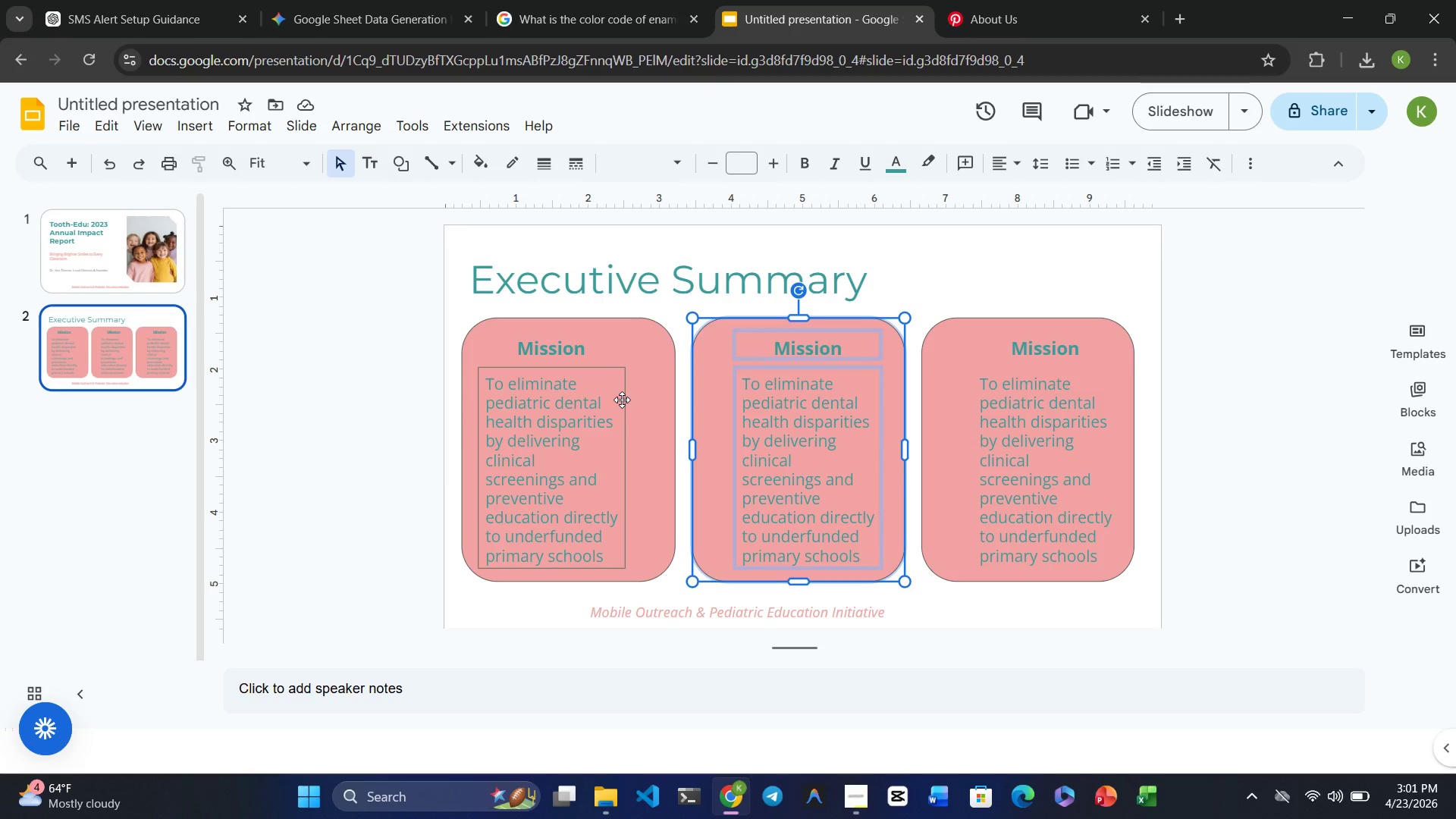 
wait(7.25)
 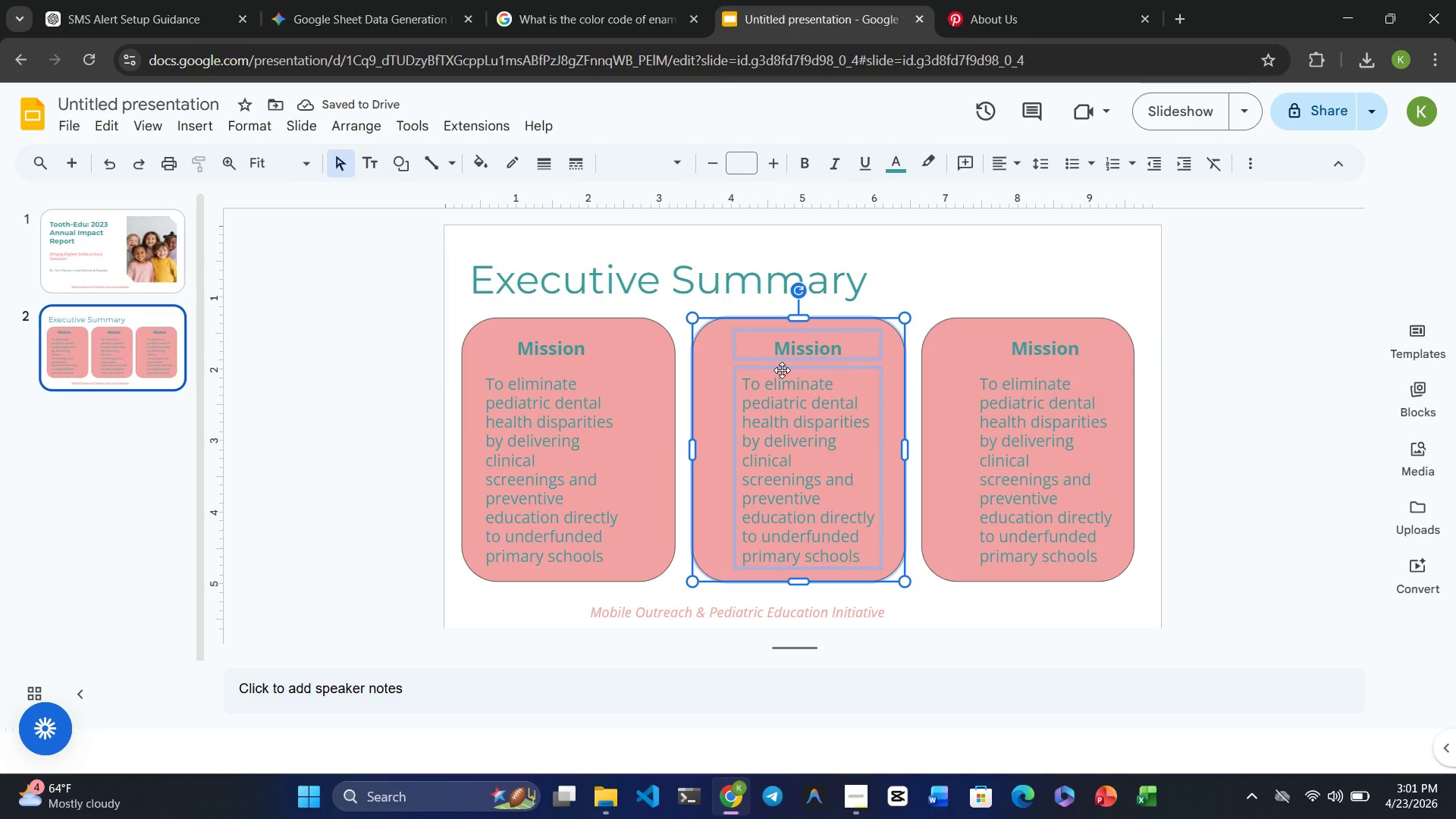 
left_click([622, 400])
 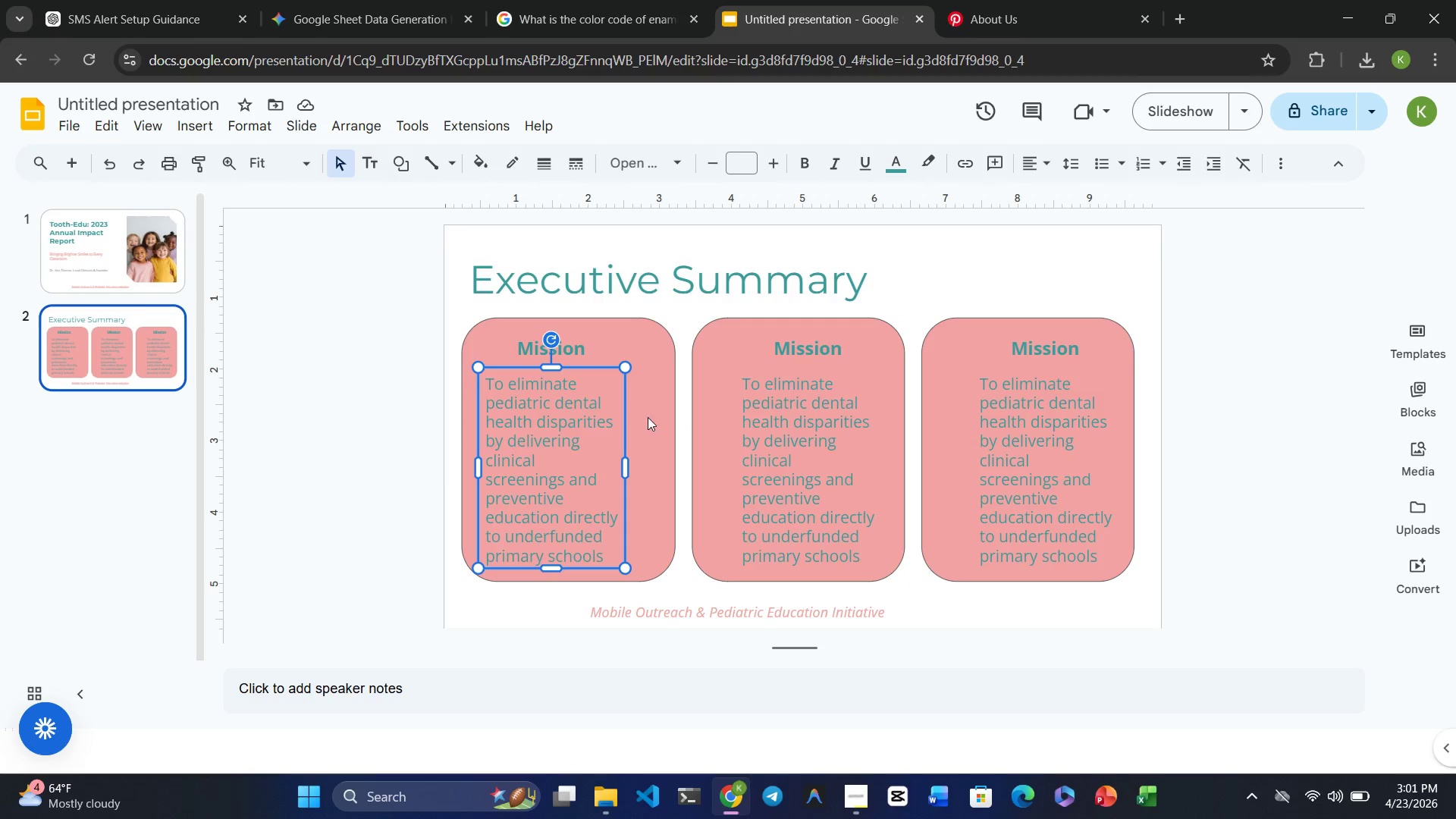 
left_click([649, 419])
 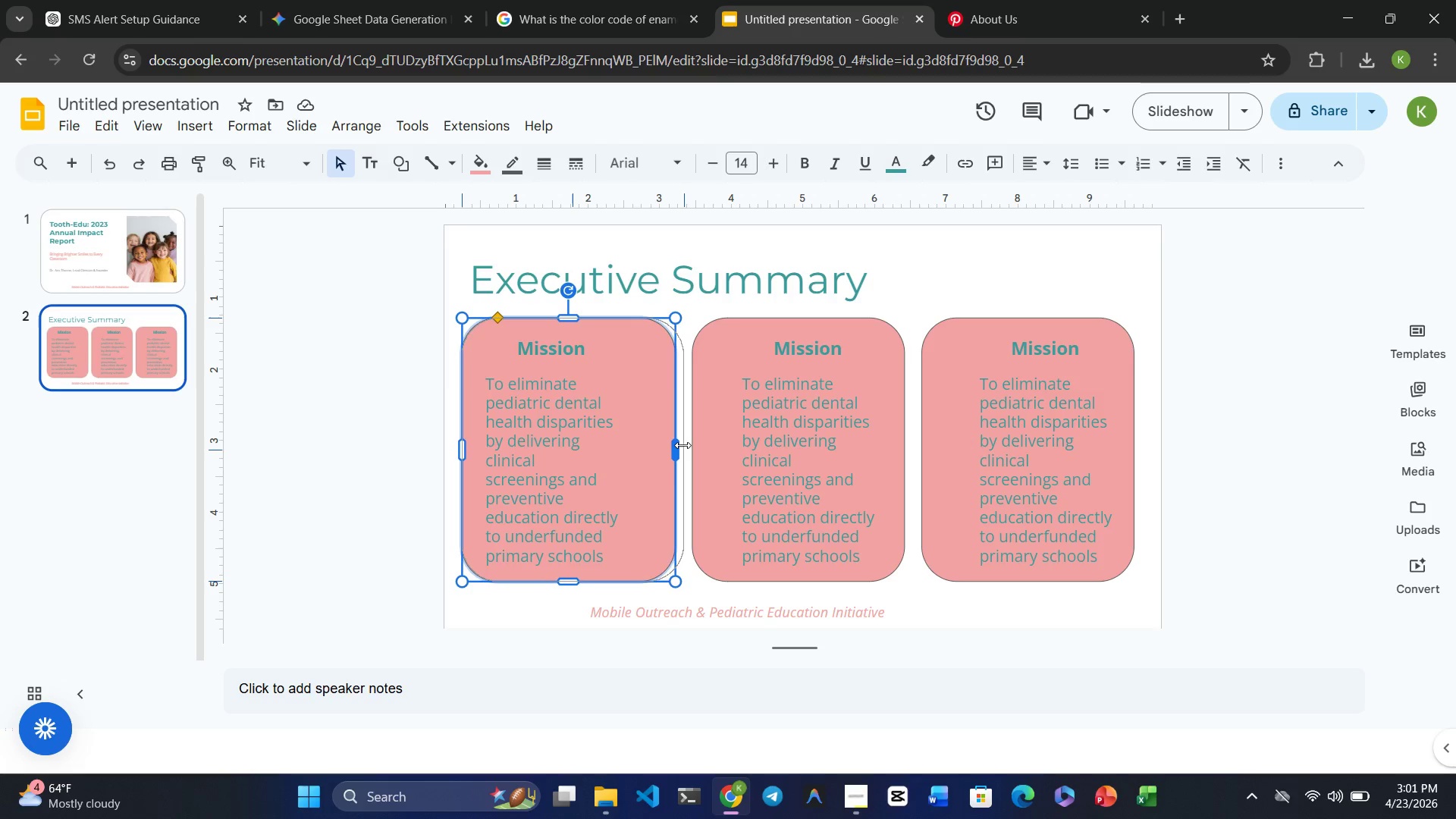 
wait(9.16)
 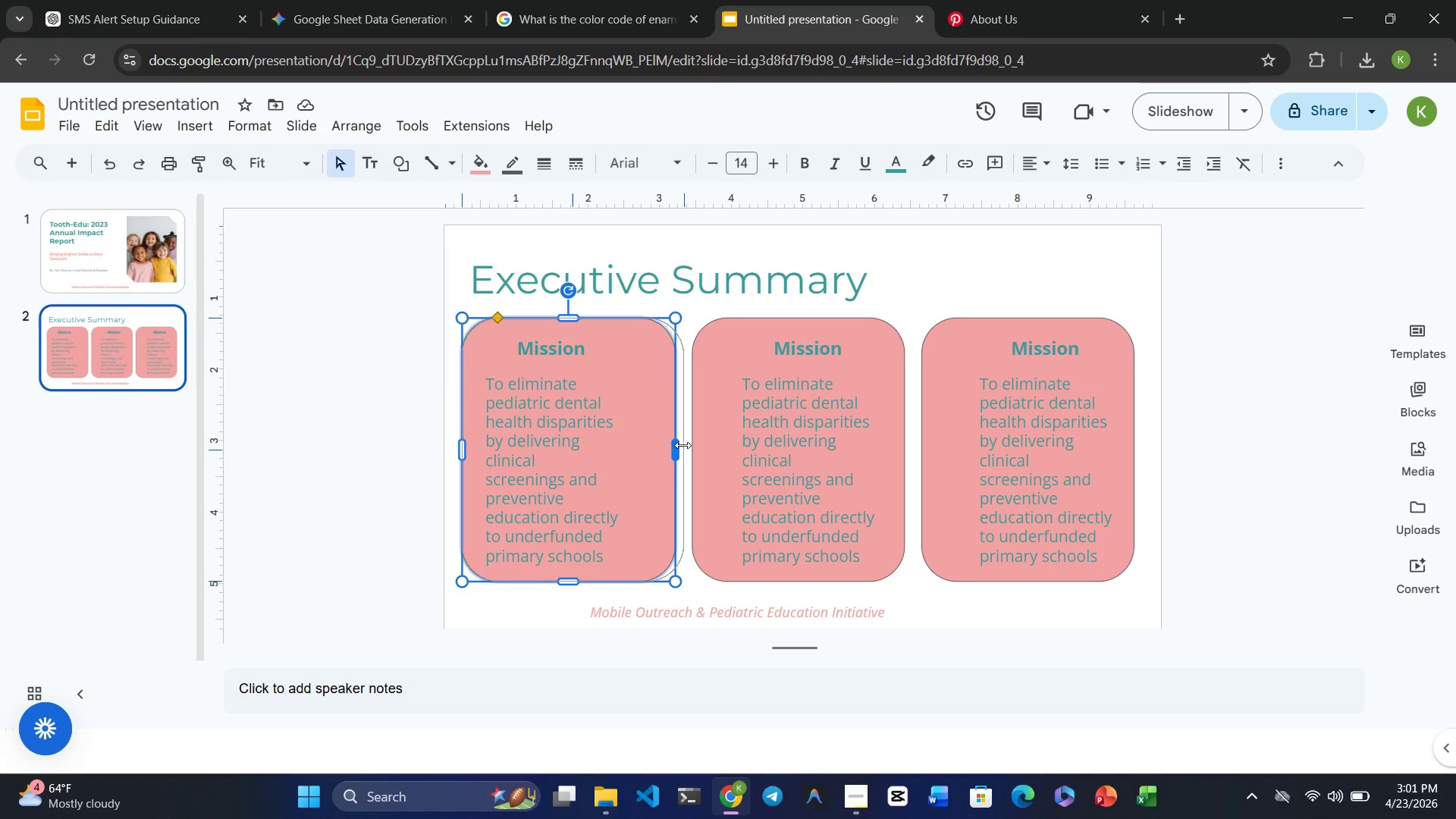 
left_click([621, 470])
 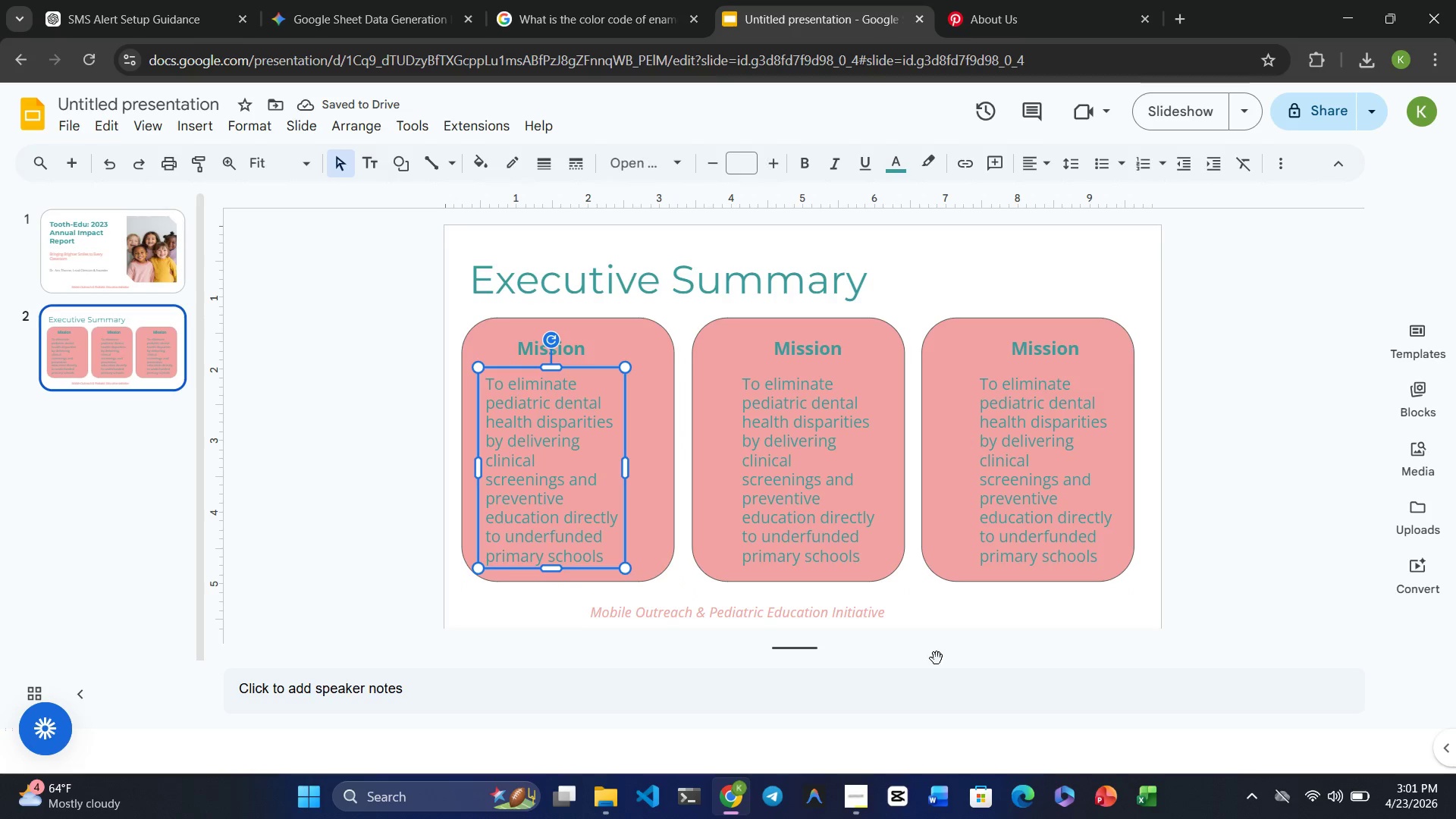 
left_click([987, 635])
 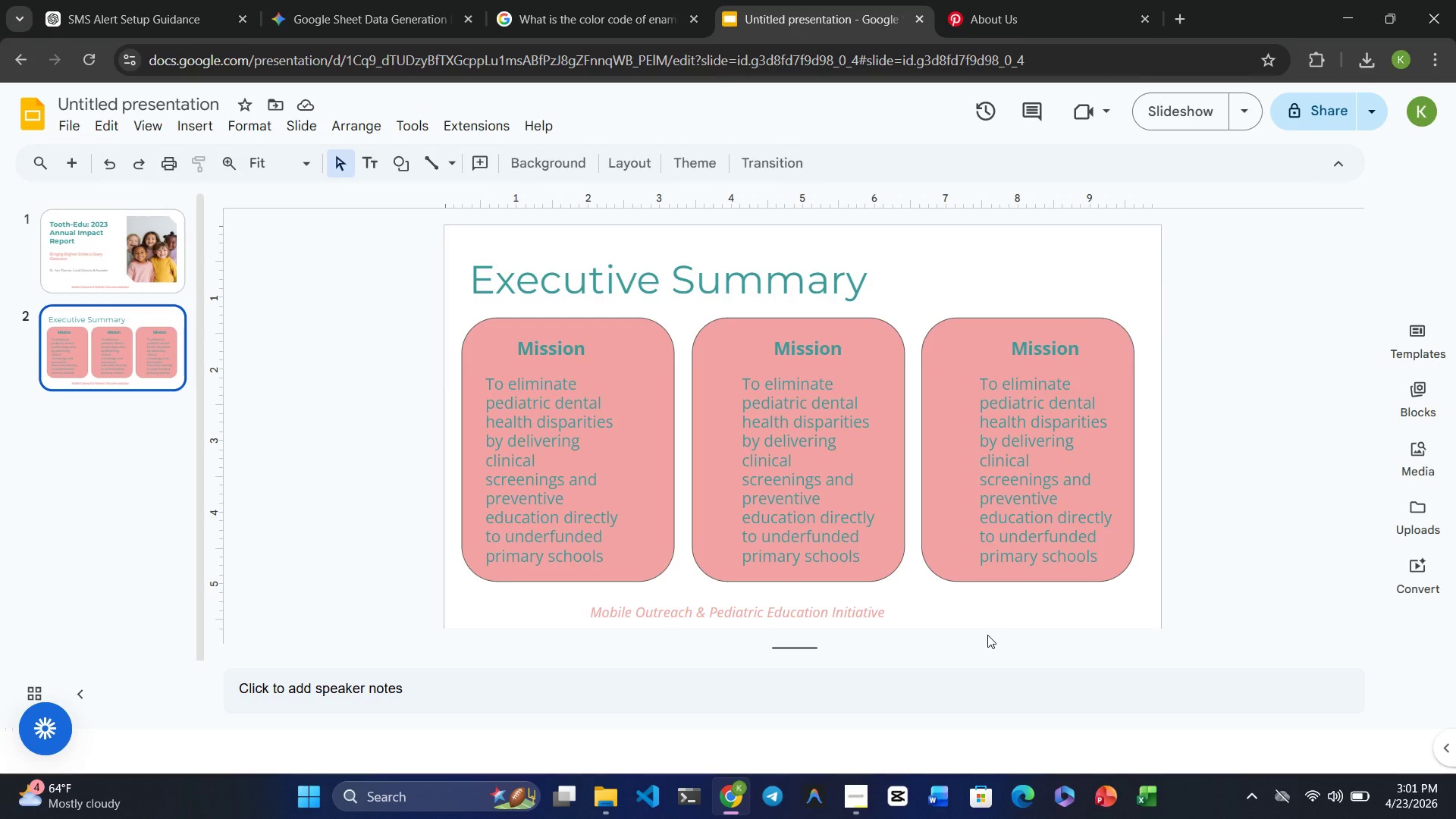 
wait(6.83)
 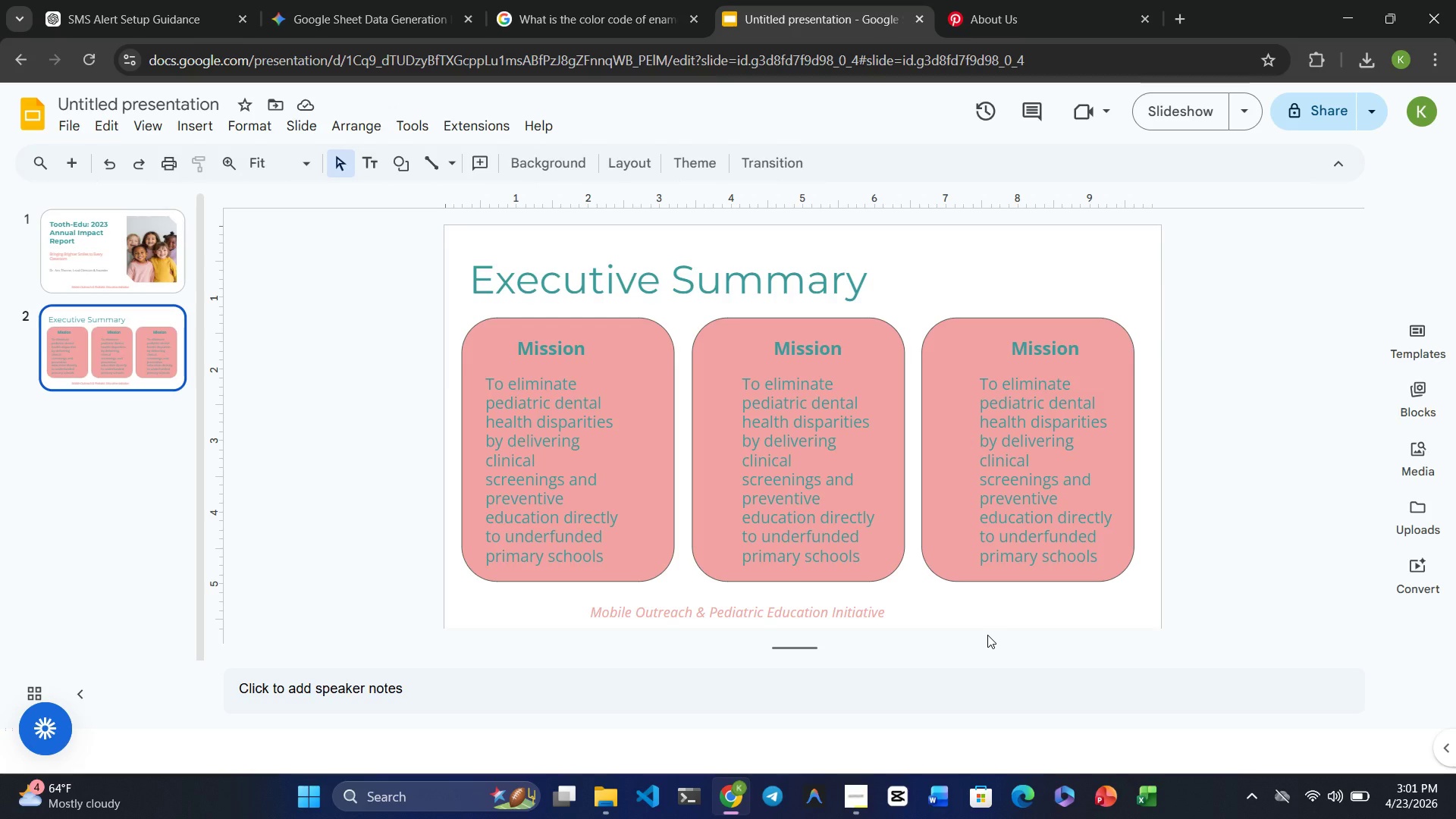 
left_click([624, 491])
 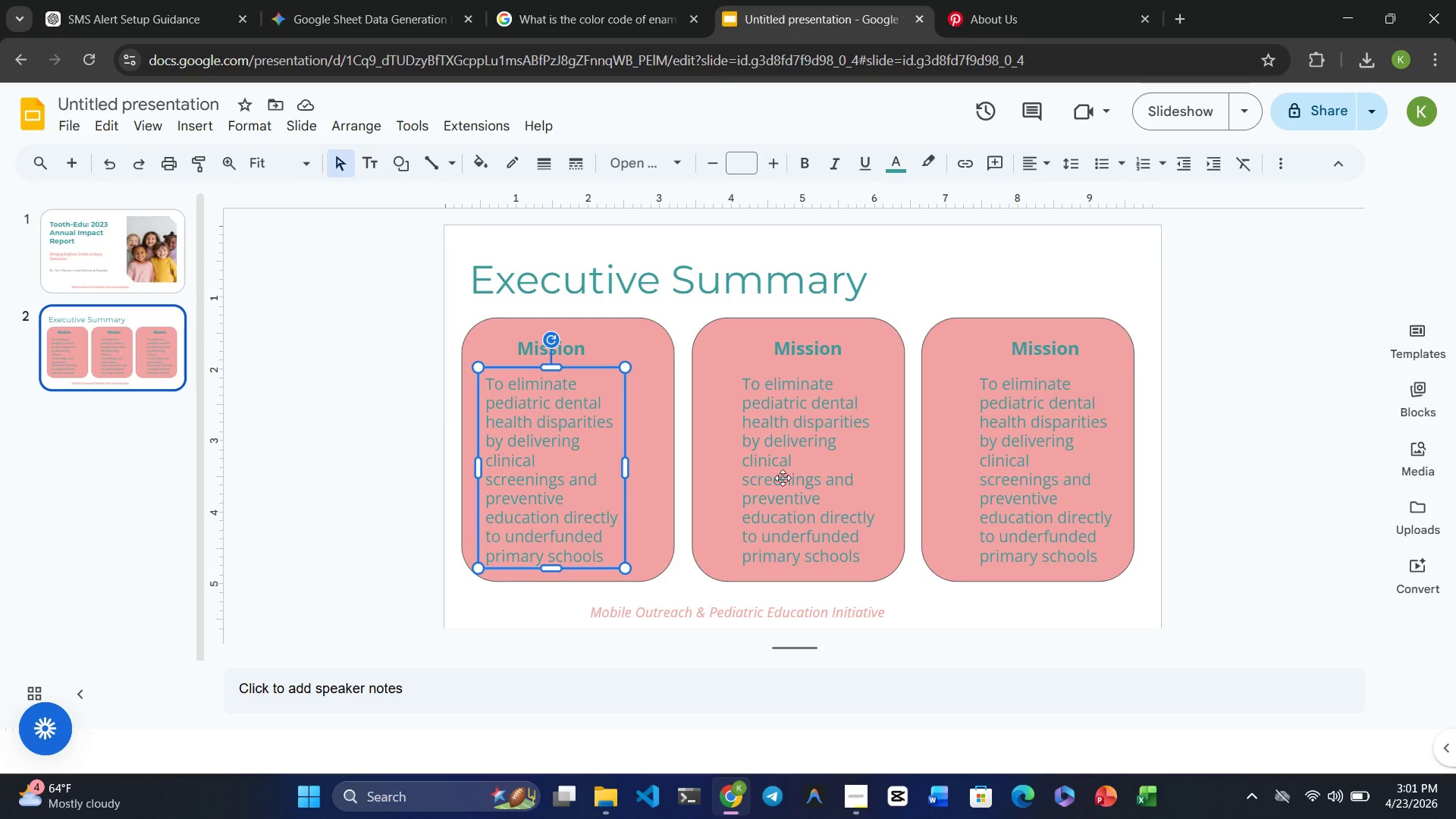 
left_click([783, 478])
 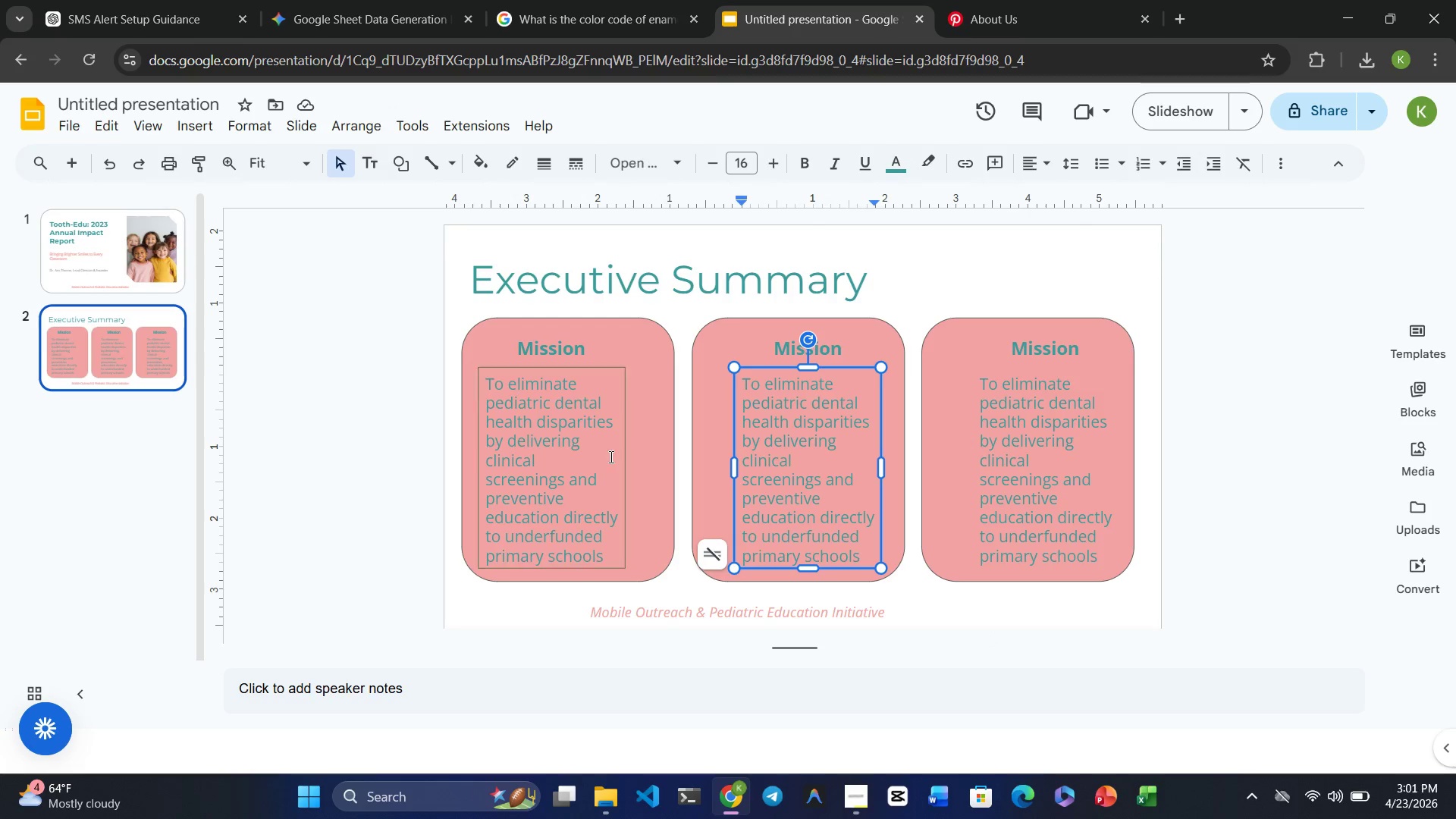 
left_click([610, 457])
 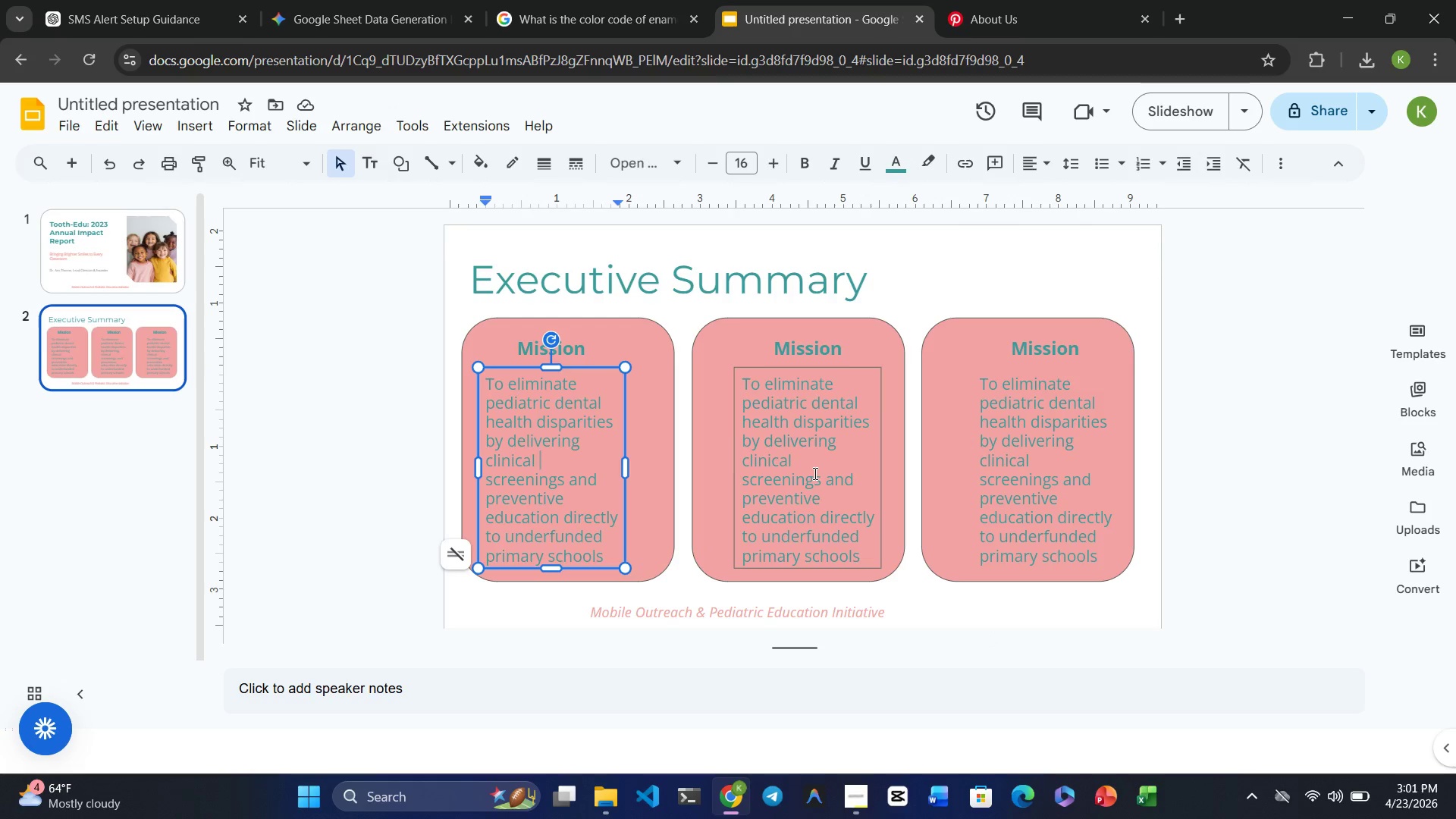 
left_click([814, 473])
 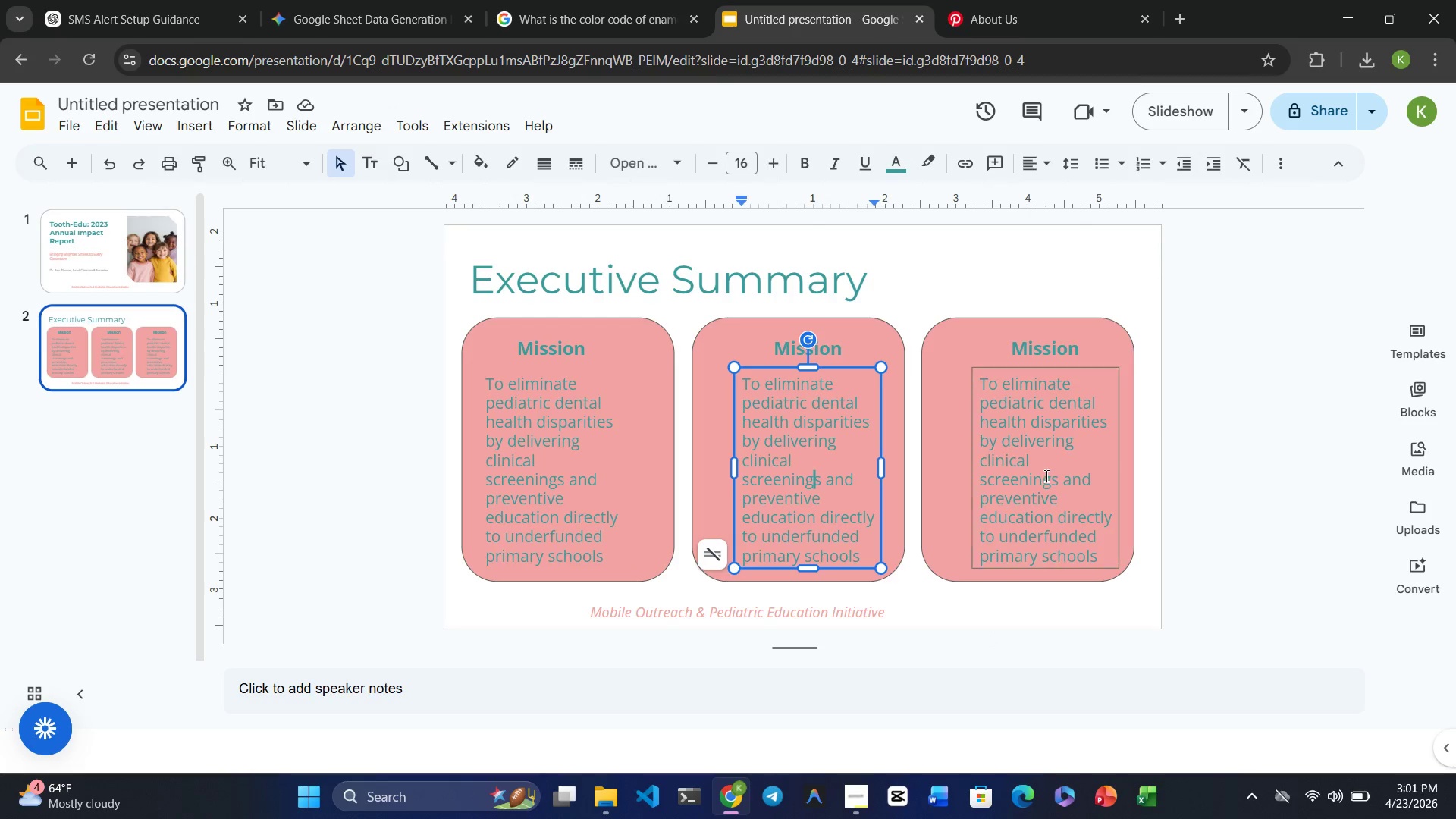 
left_click([1045, 475])
 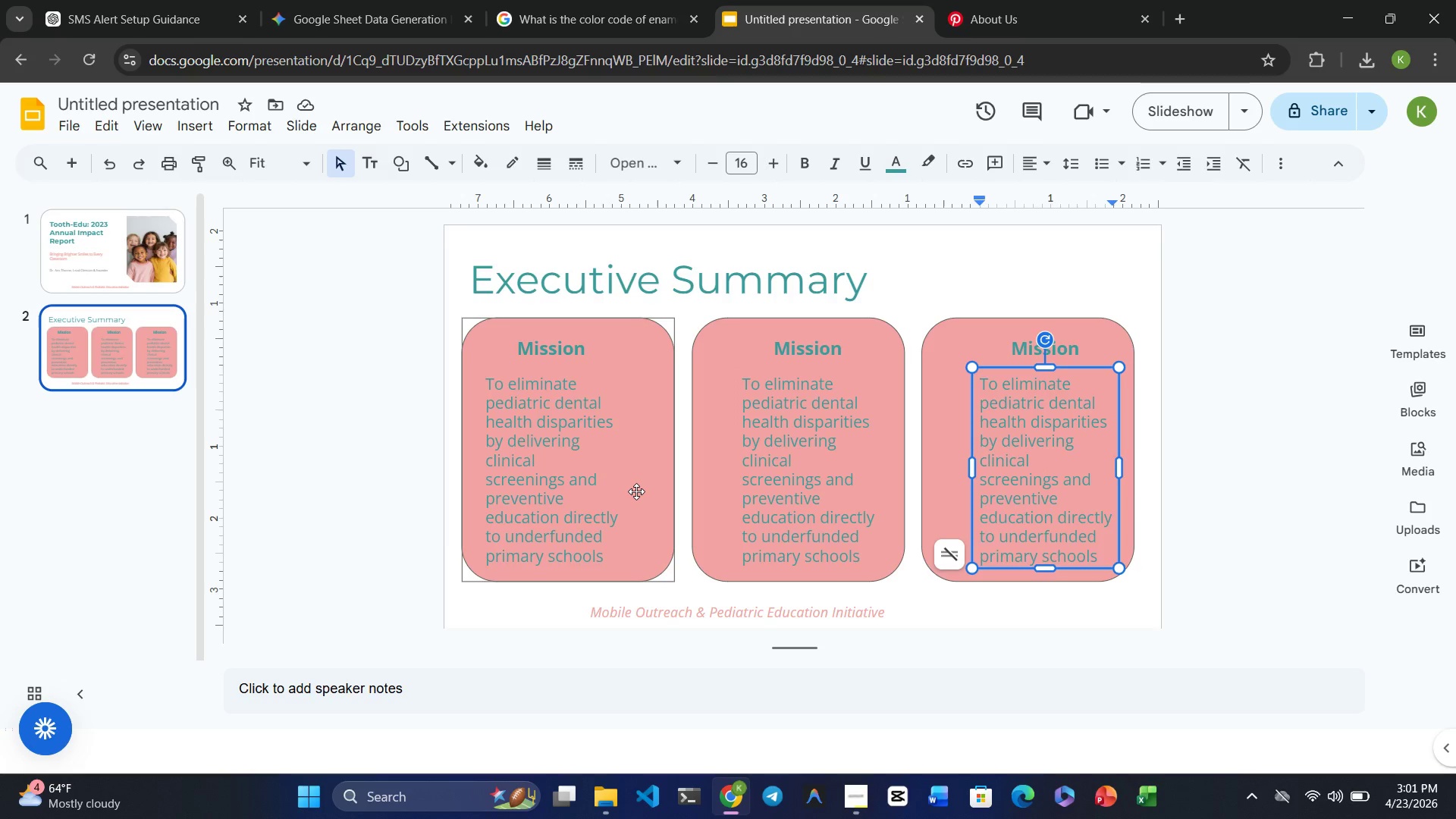 
left_click([577, 475])
 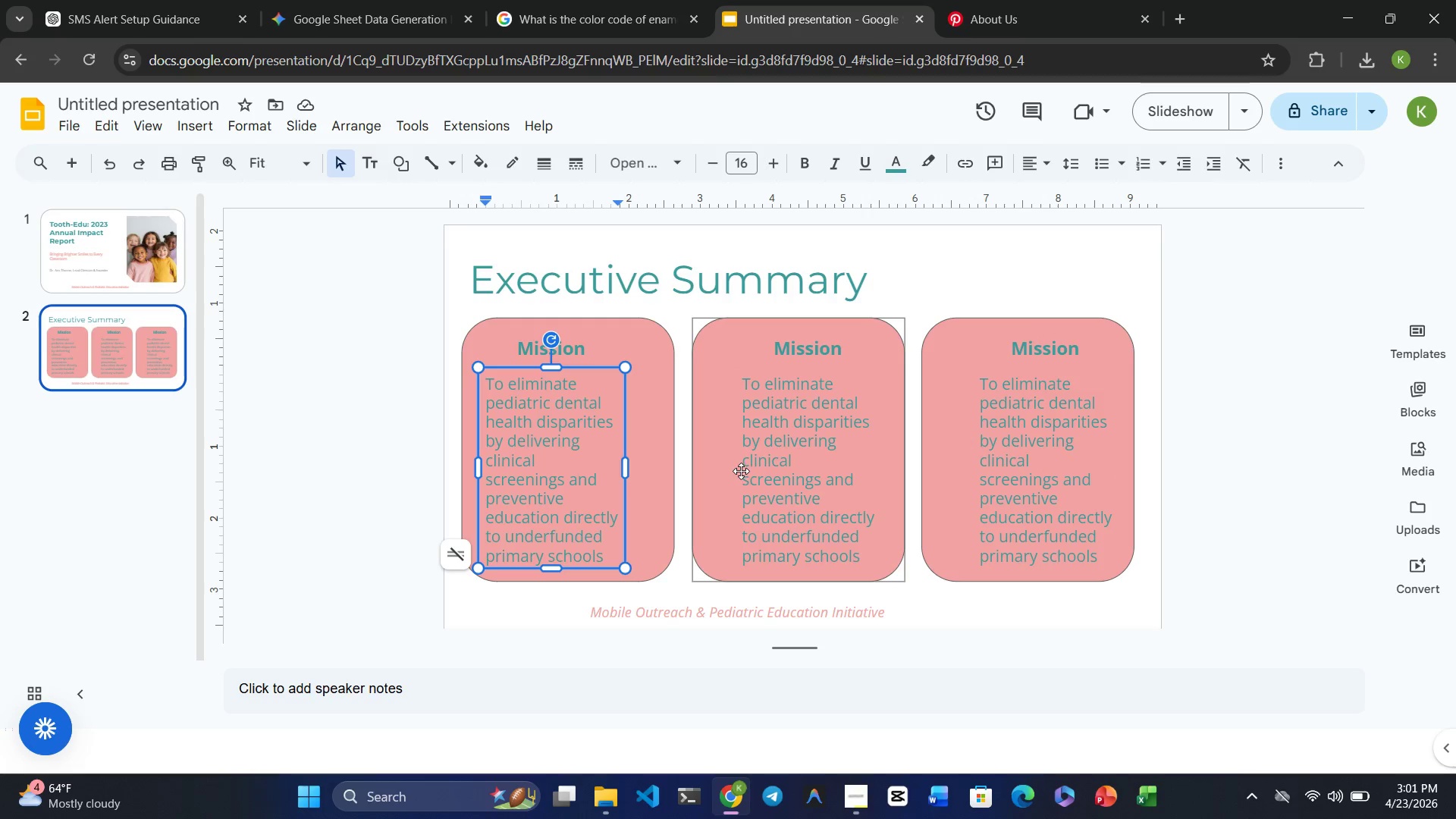 
left_click([741, 471])
 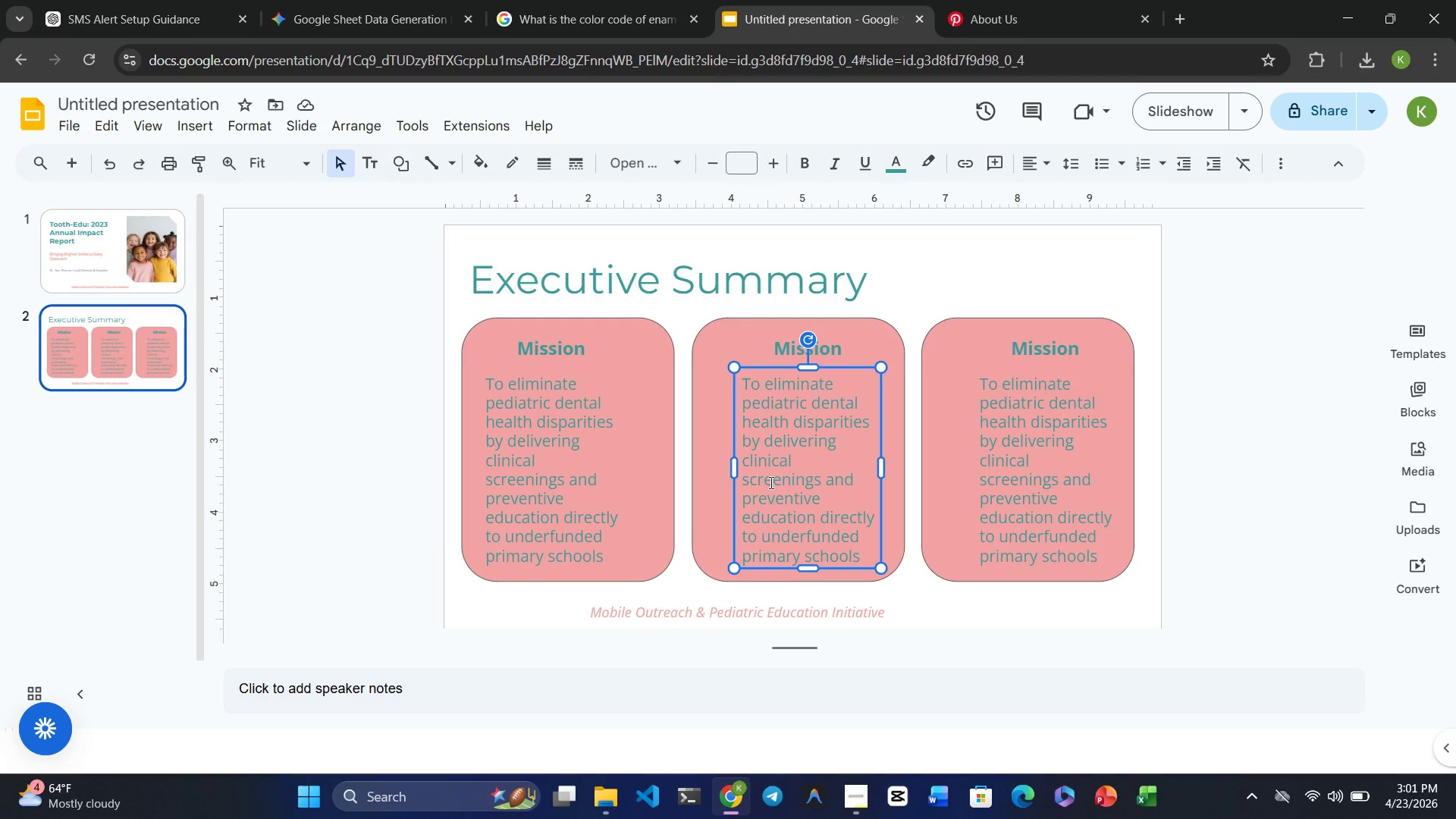 
wait(8.03)
 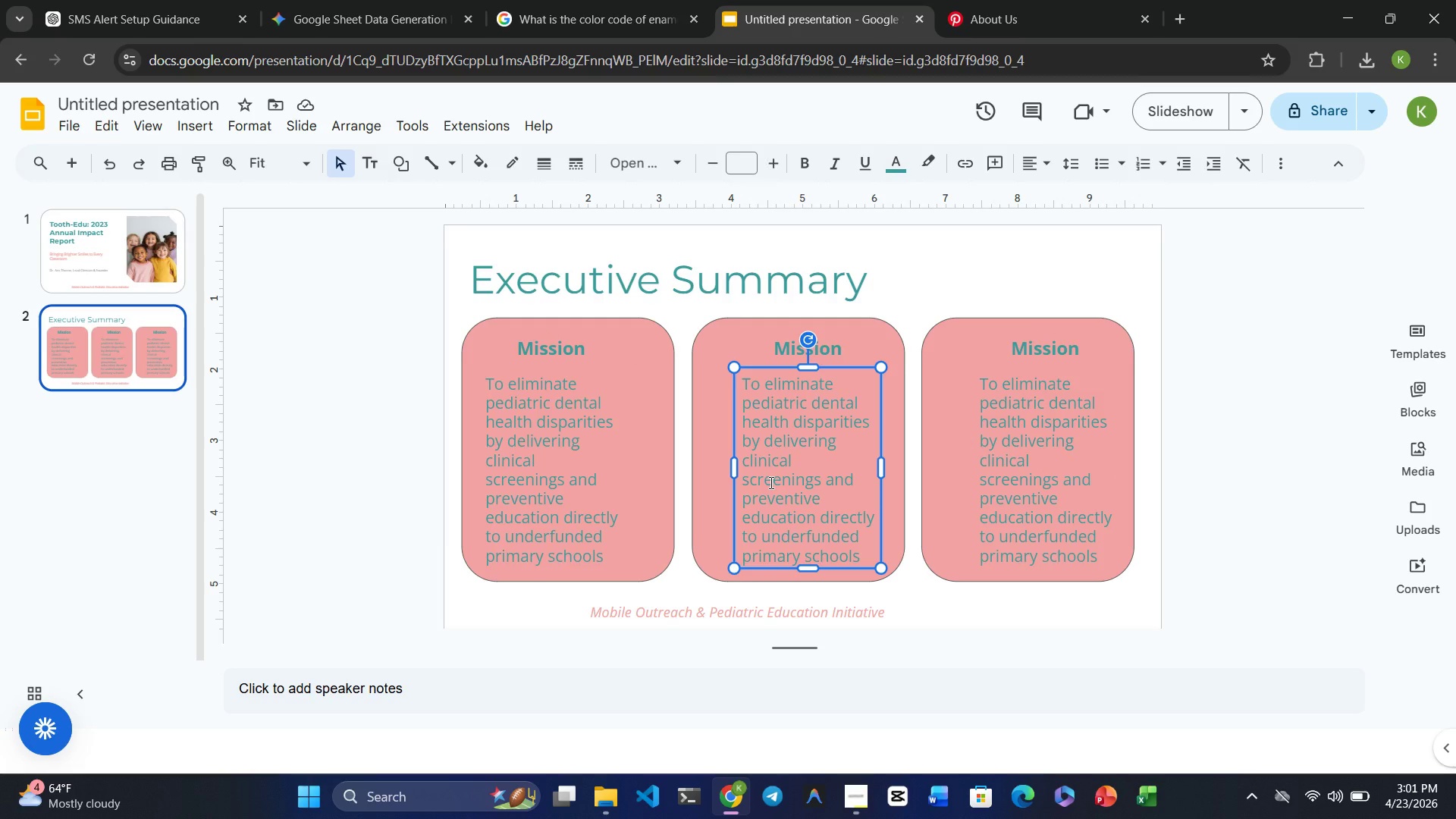 
left_click_drag(start_coordinate=[734, 469], to_coordinate=[709, 469])
 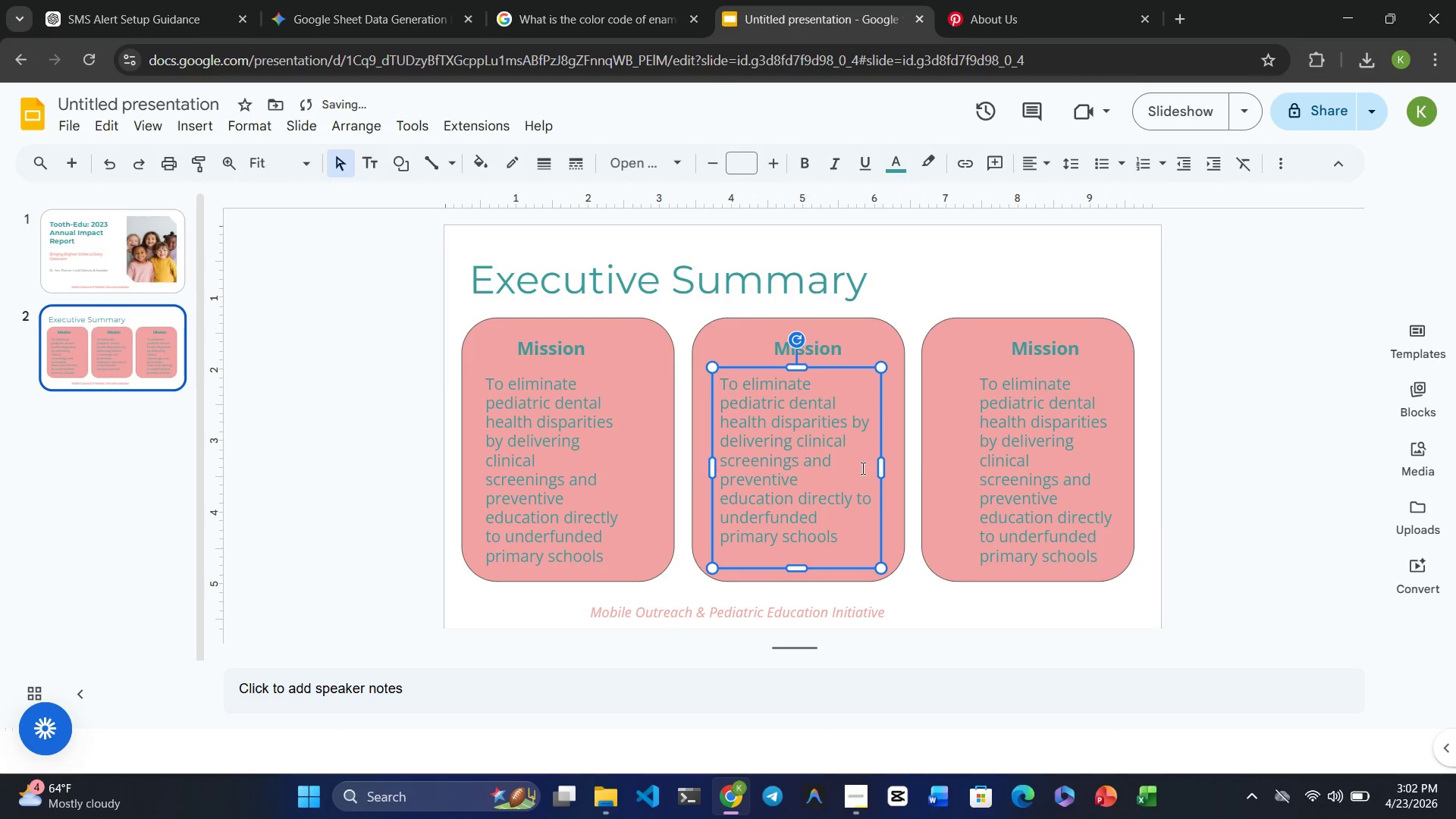 
left_click([994, 466])
 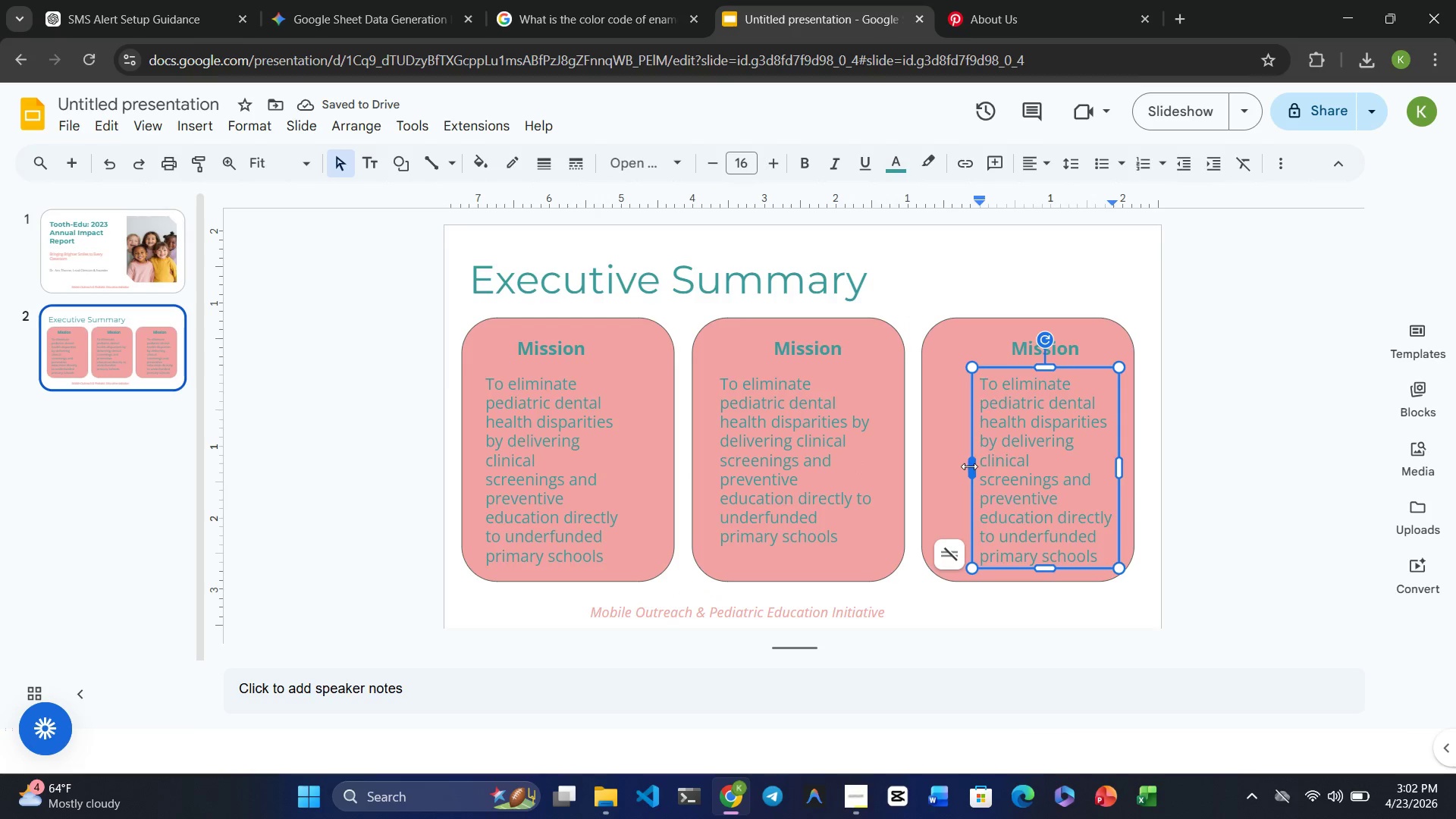 
left_click_drag(start_coordinate=[969, 466], to_coordinate=[950, 466])
 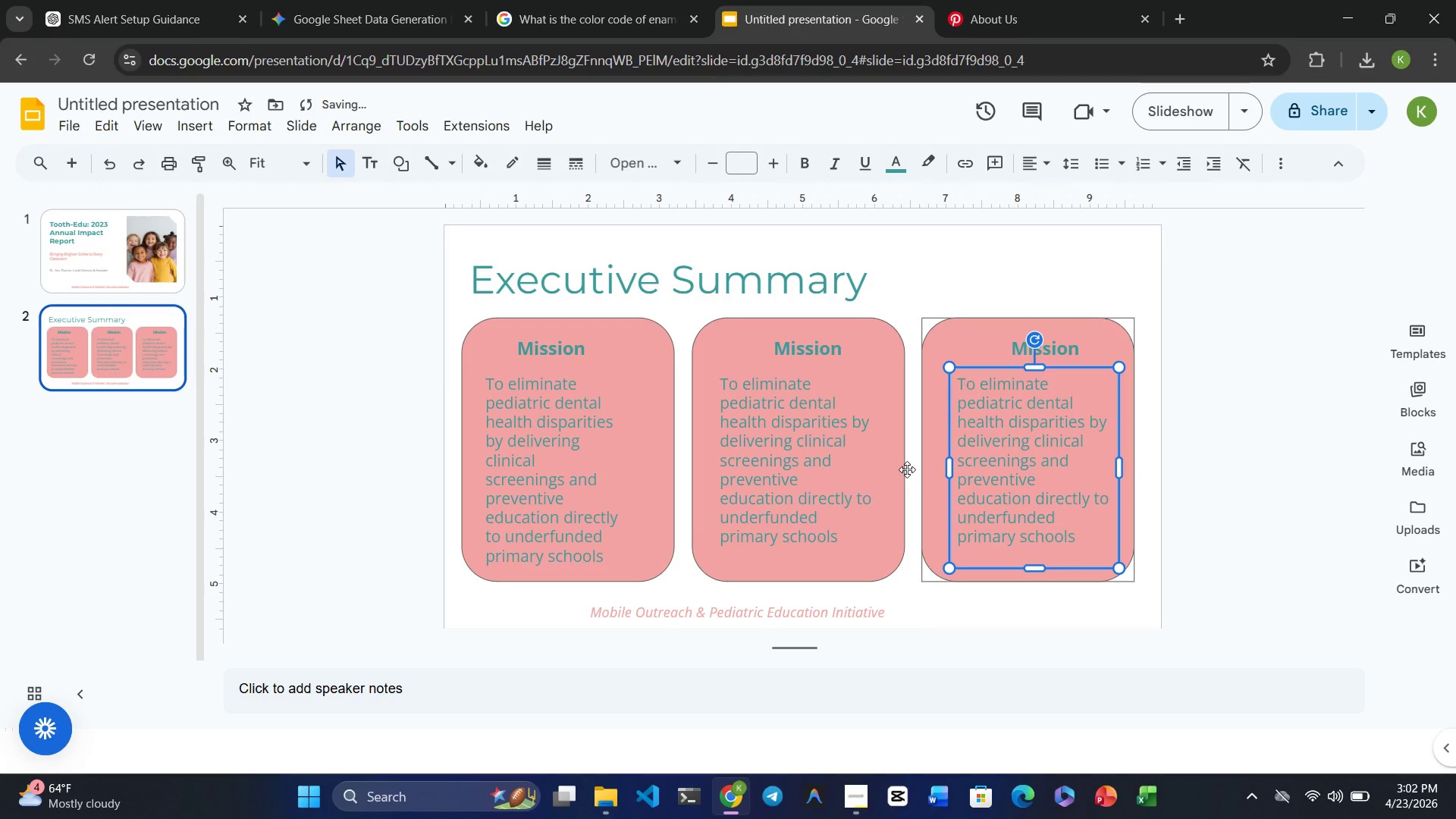 
left_click([783, 487])
 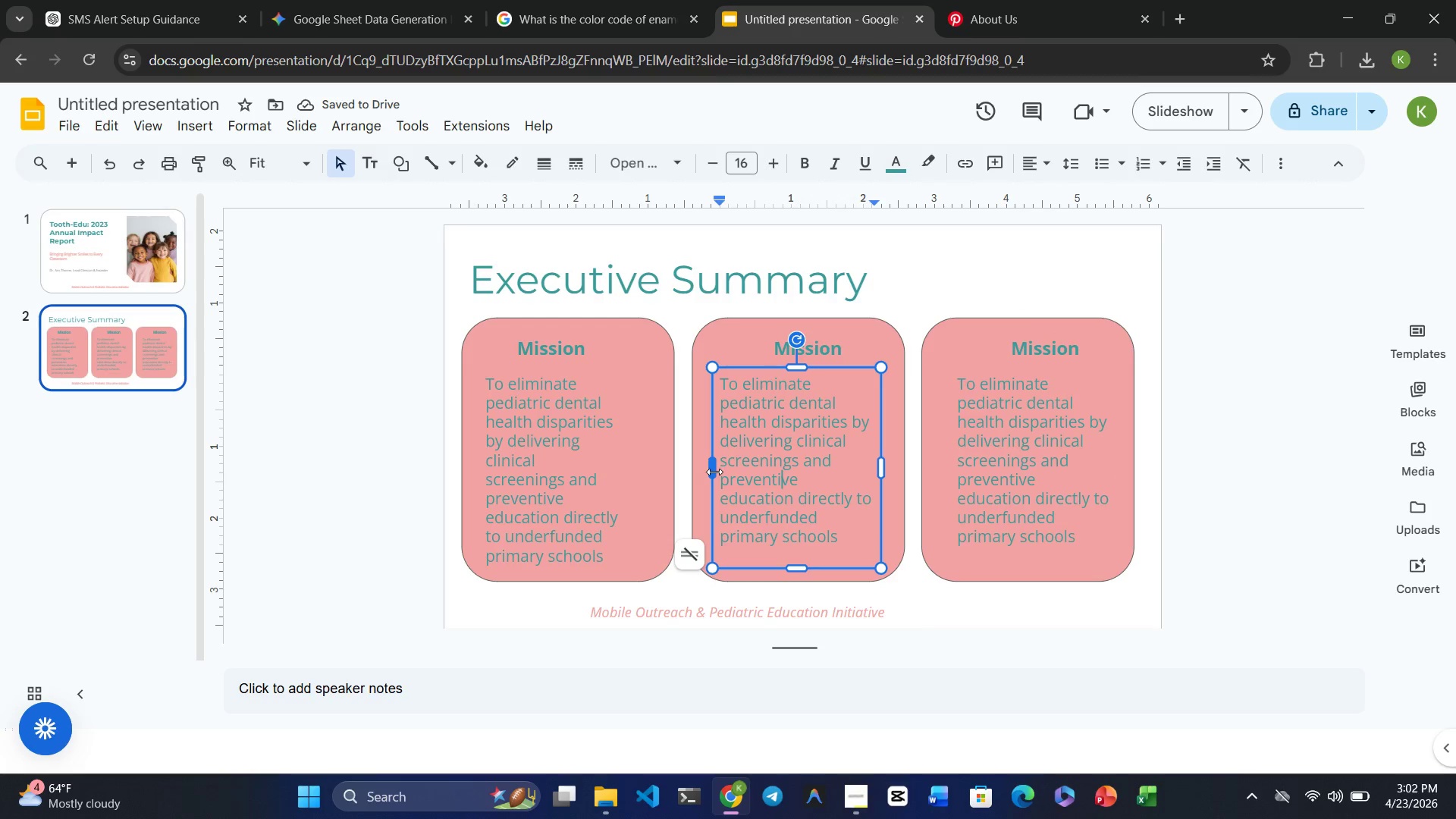 
left_click([604, 472])
 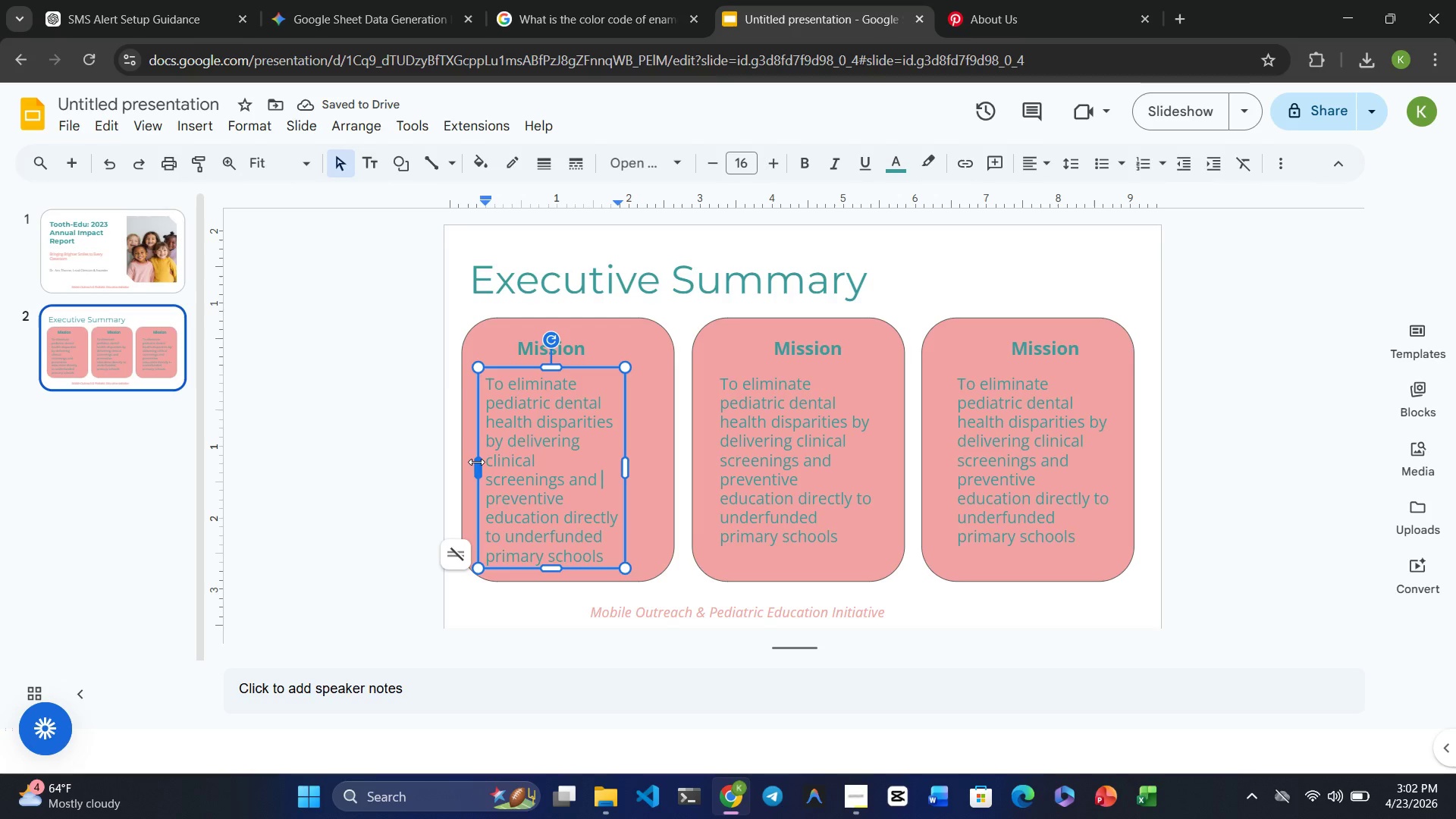 
left_click_drag(start_coordinate=[476, 463], to_coordinate=[475, 457])
 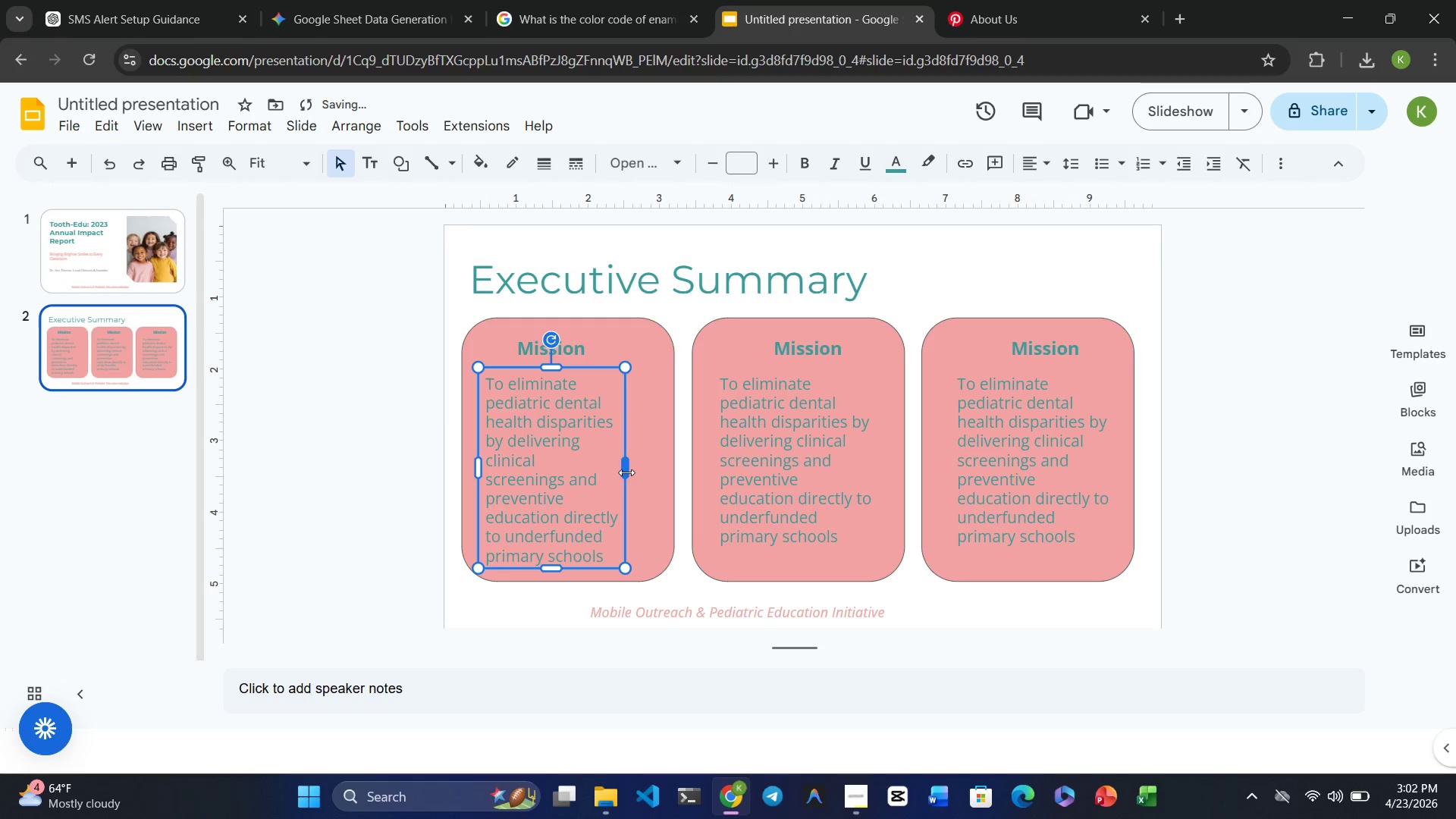 
left_click_drag(start_coordinate=[626, 472], to_coordinate=[646, 474])
 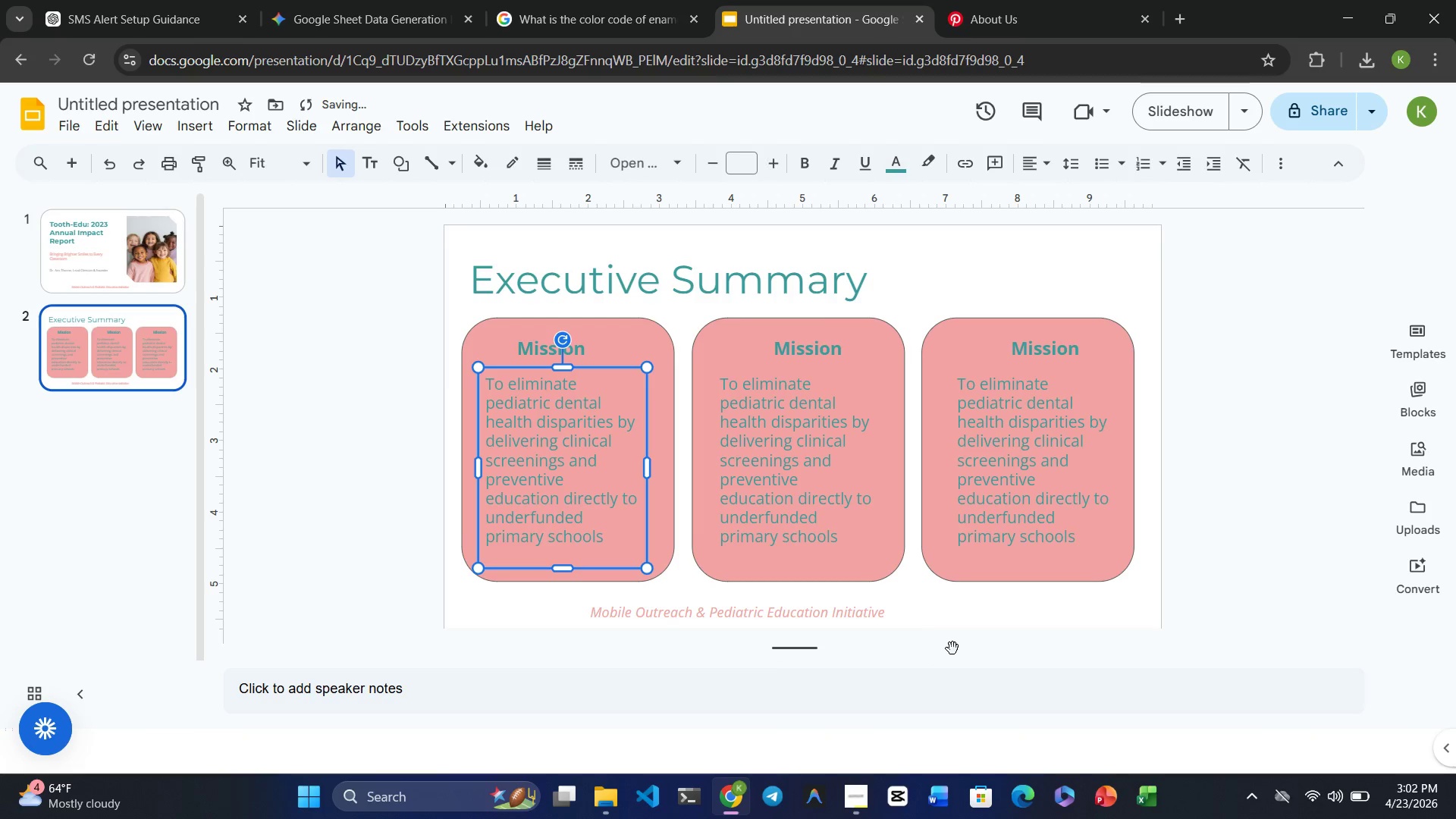 
left_click([972, 642])
 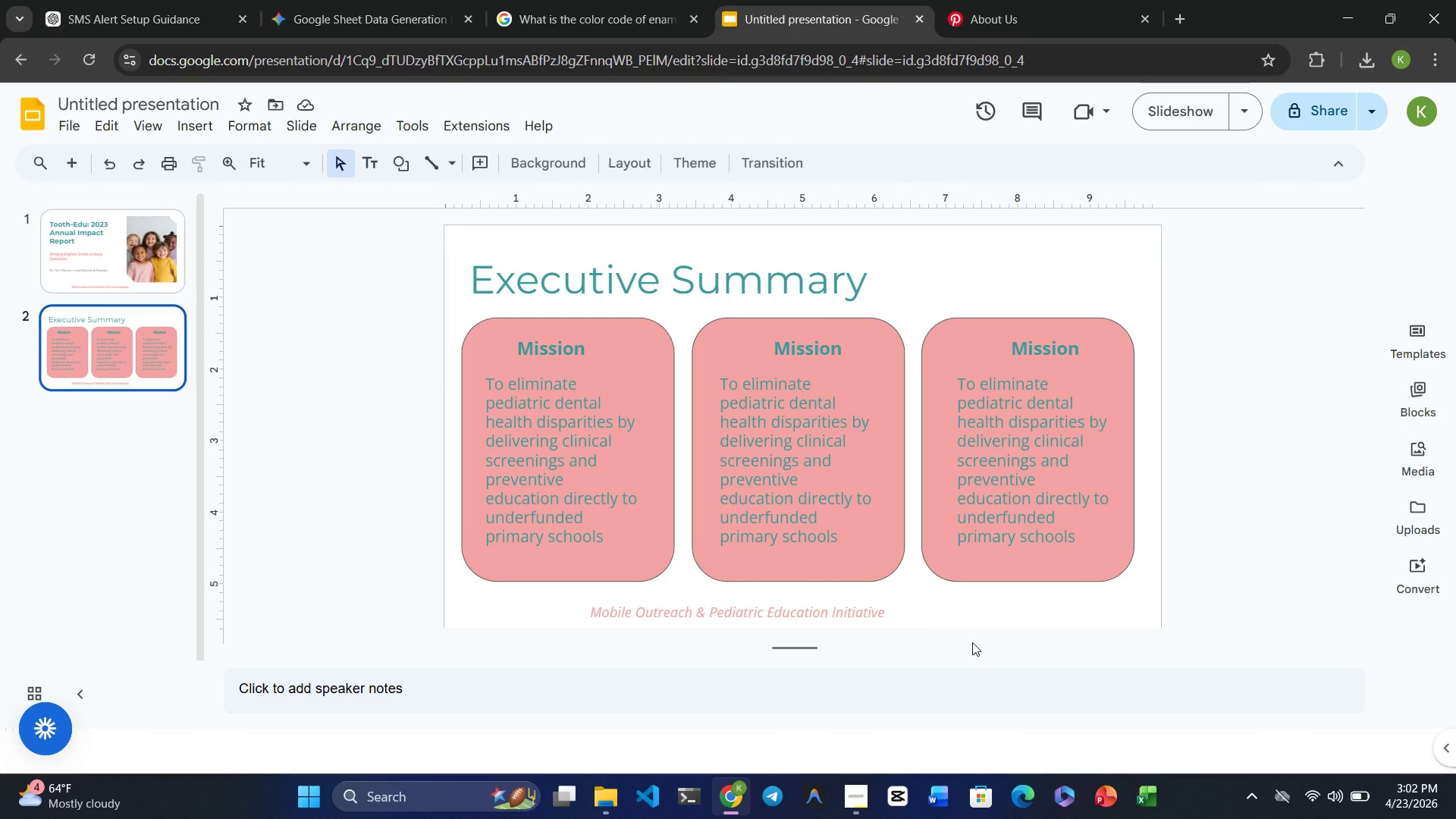 
wait(11.31)
 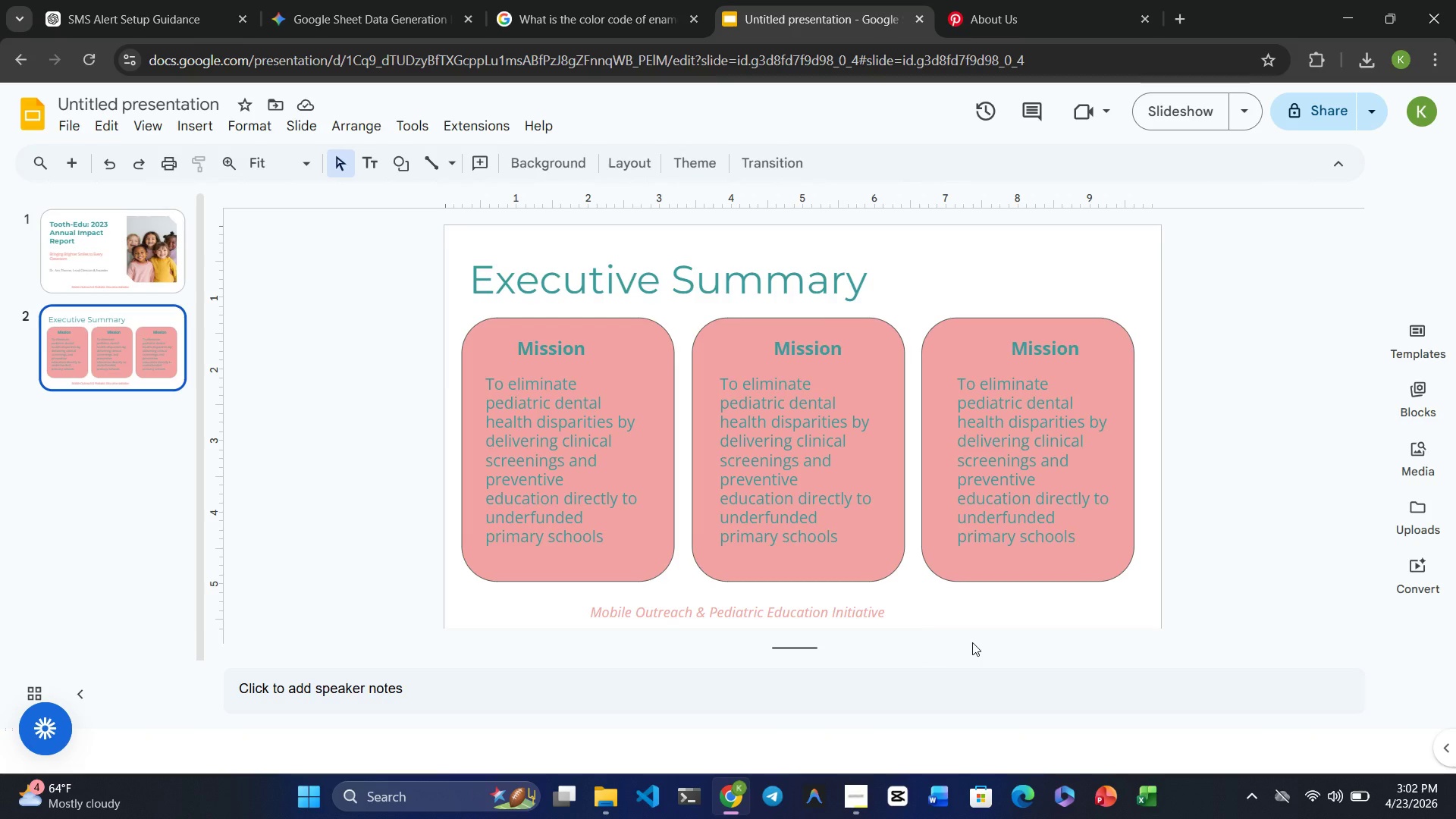 
left_click([701, 366])
 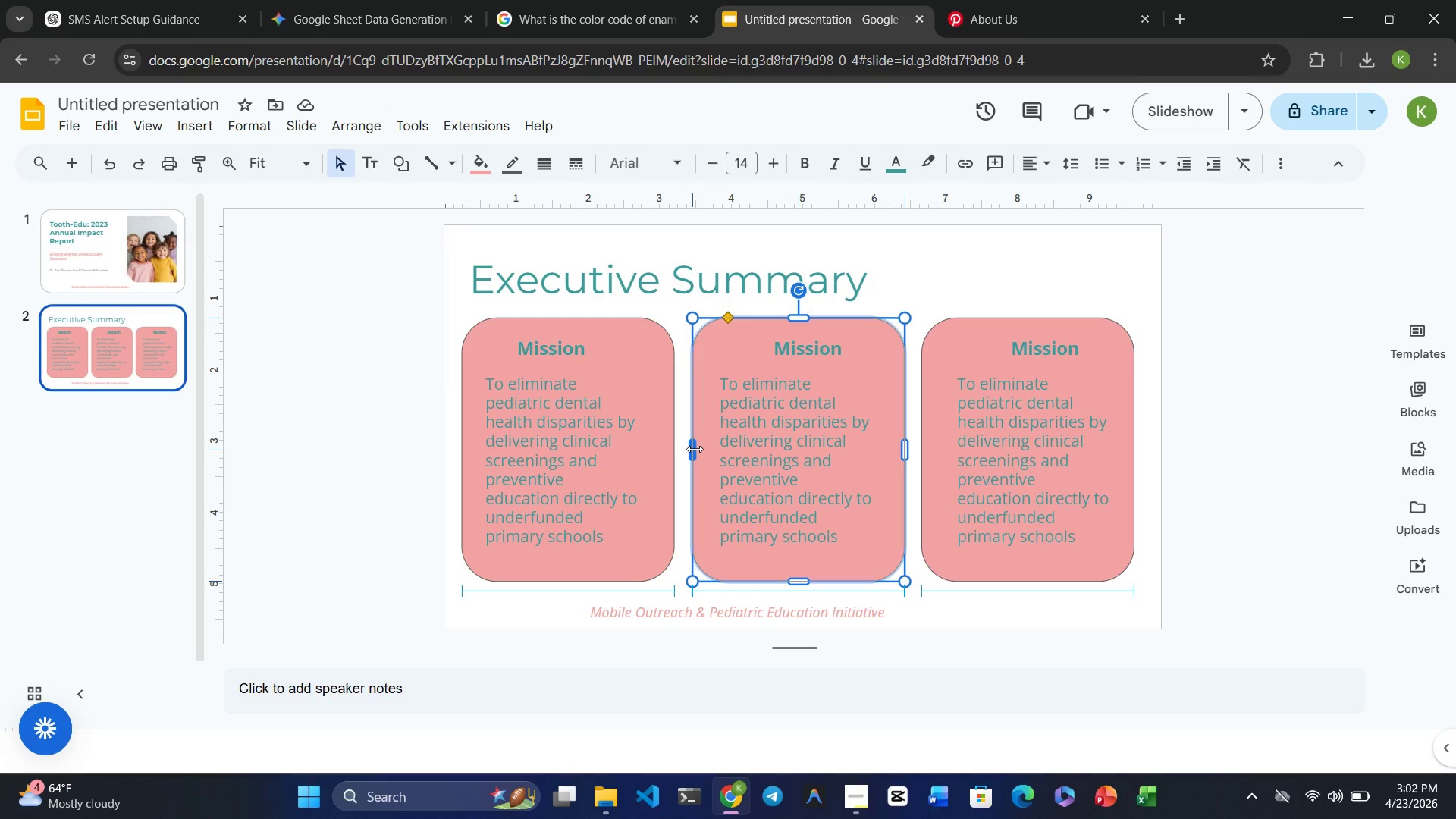 
wait(18.06)
 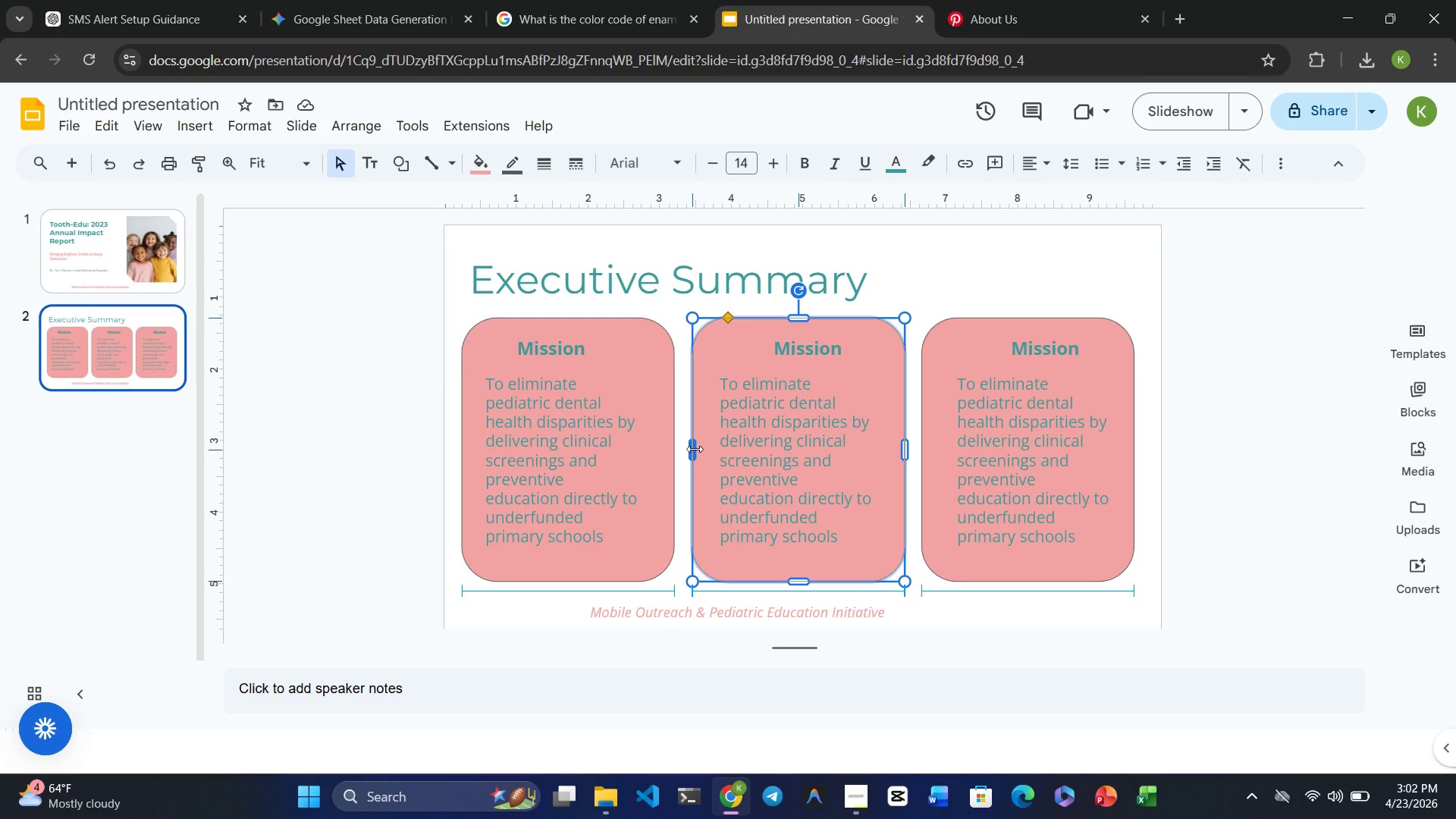 
left_click([521, 454])
 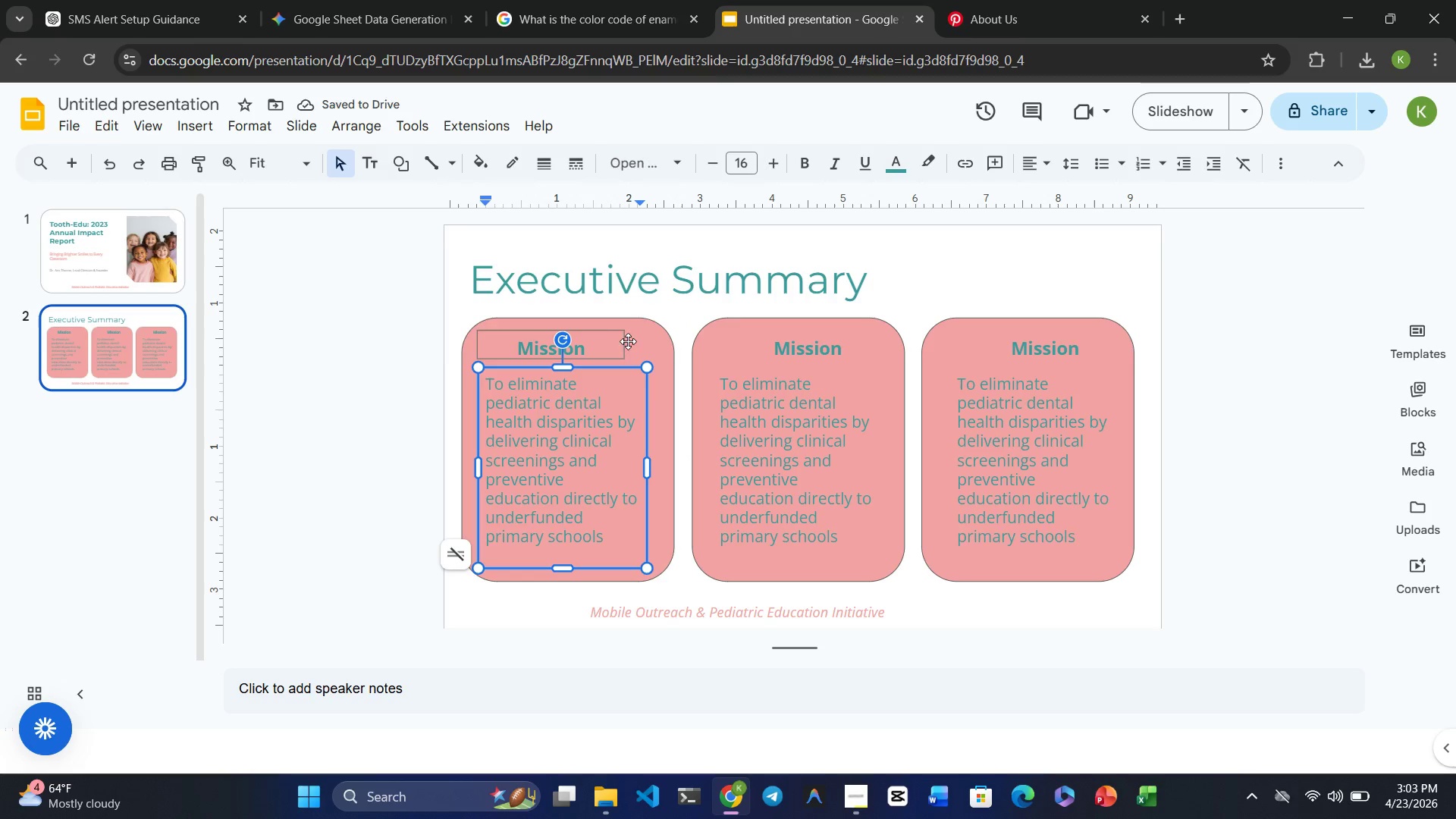 
left_click([648, 345])
 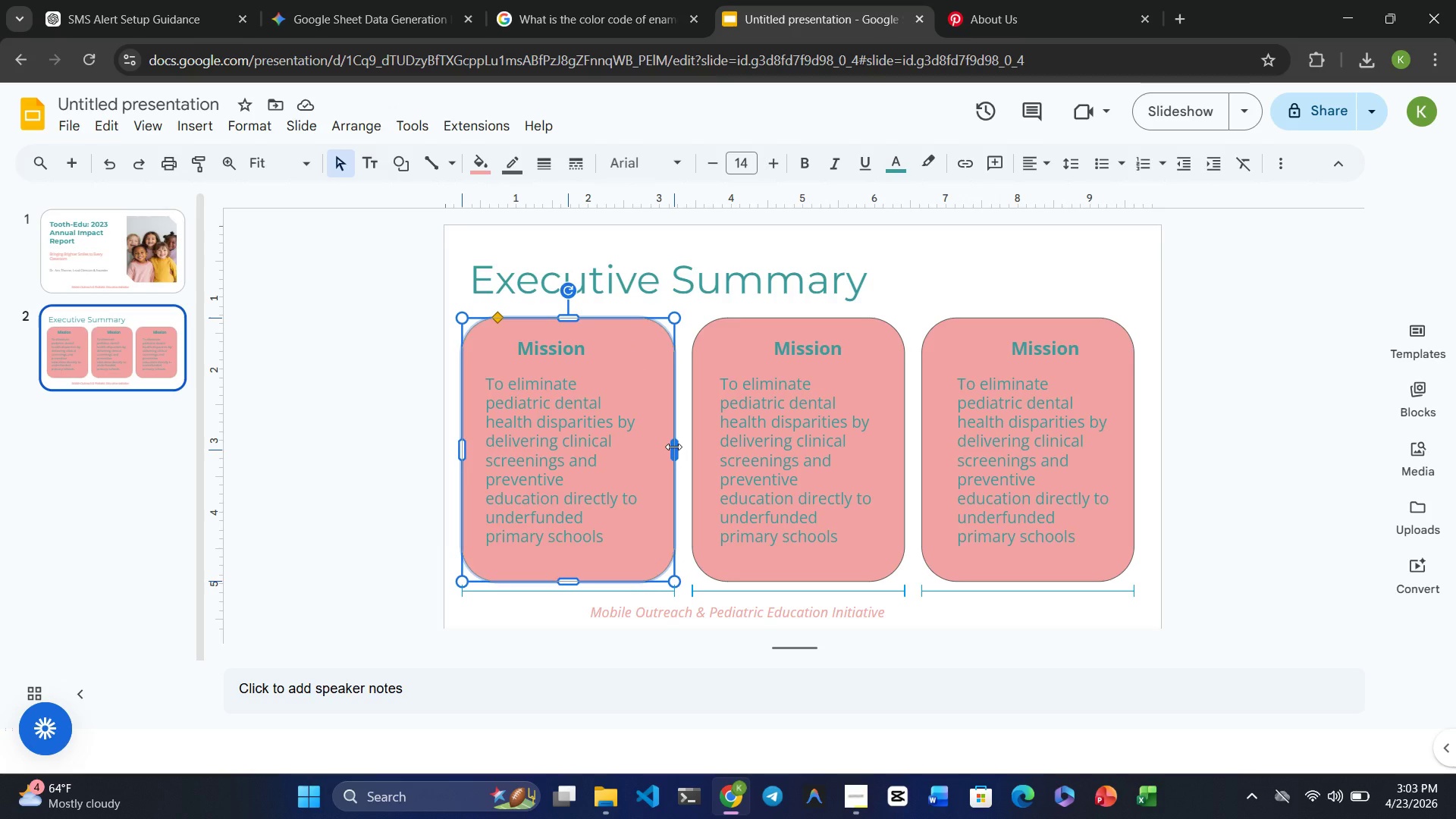 
wait(12.84)
 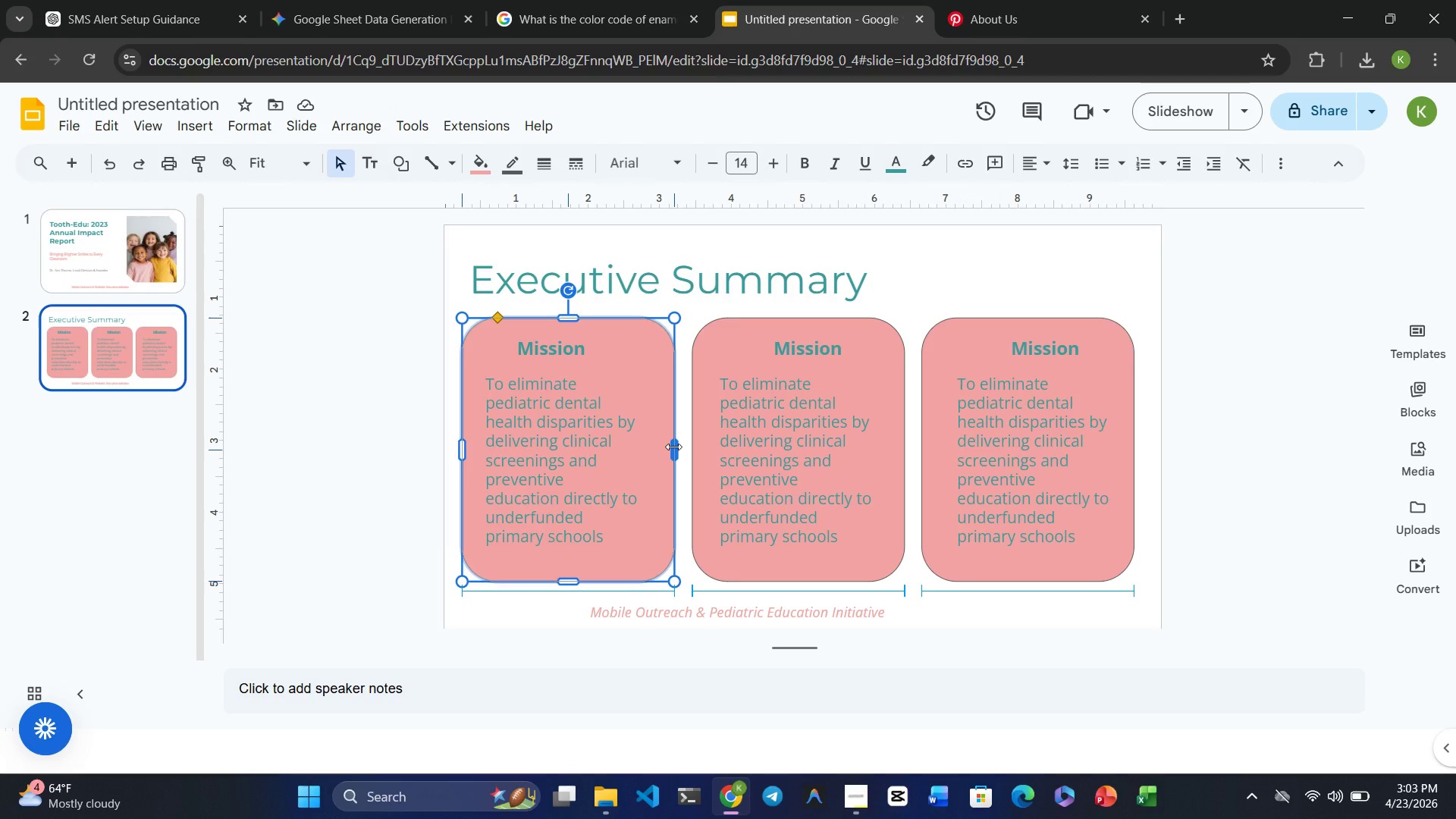 
left_click([967, 275])
 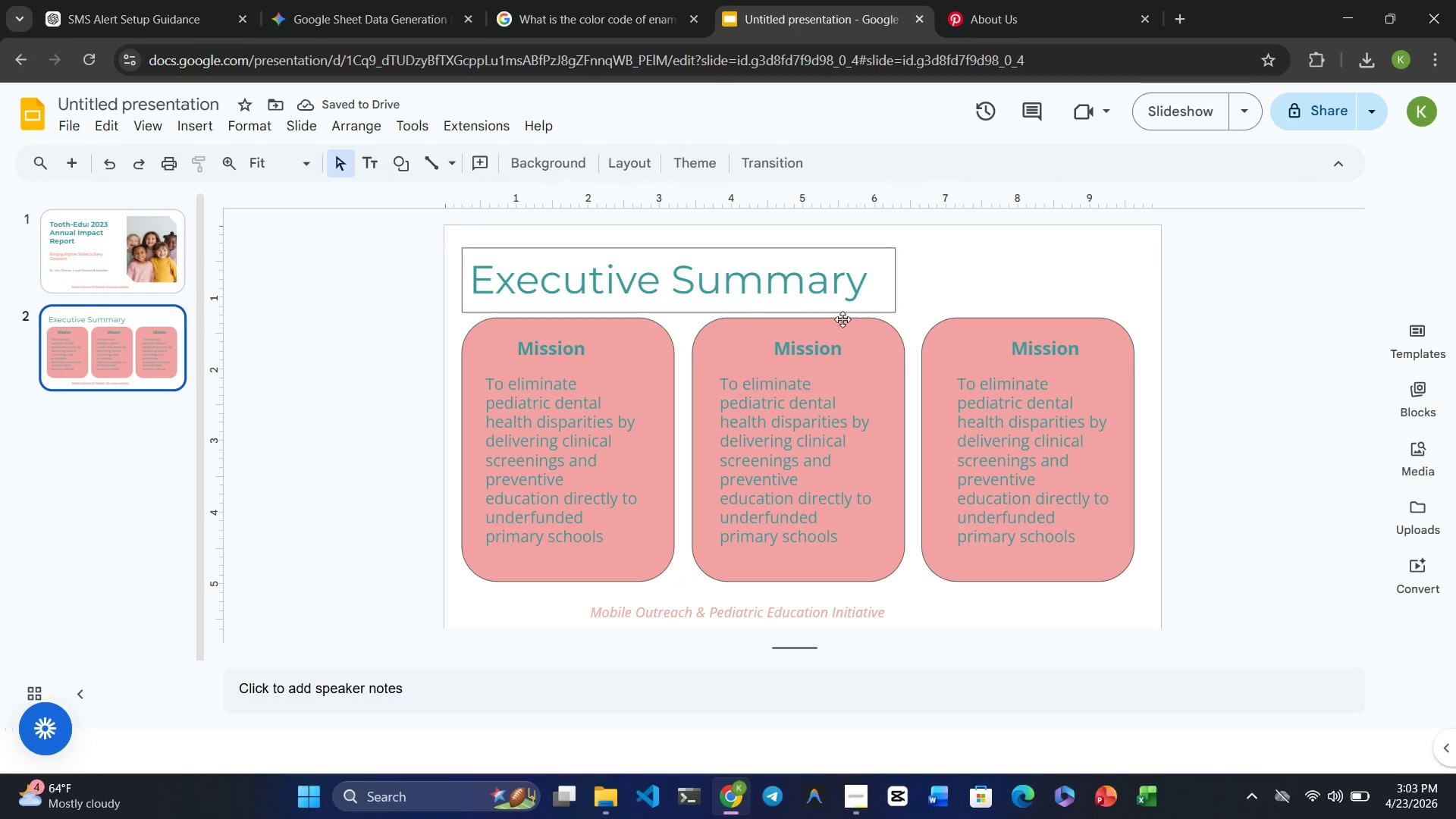 
left_click([822, 338])
 